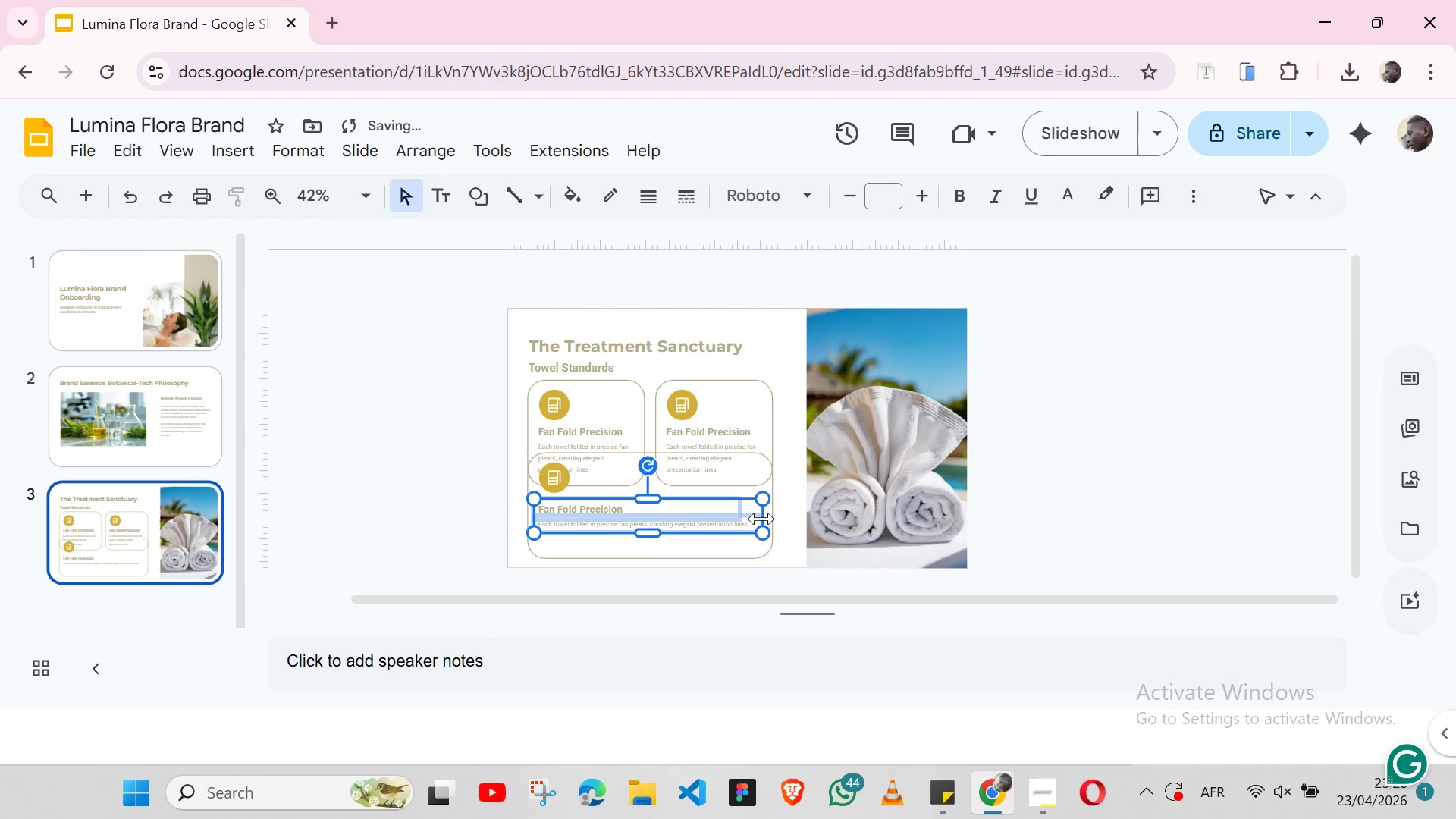 
key(ArrowDown)
 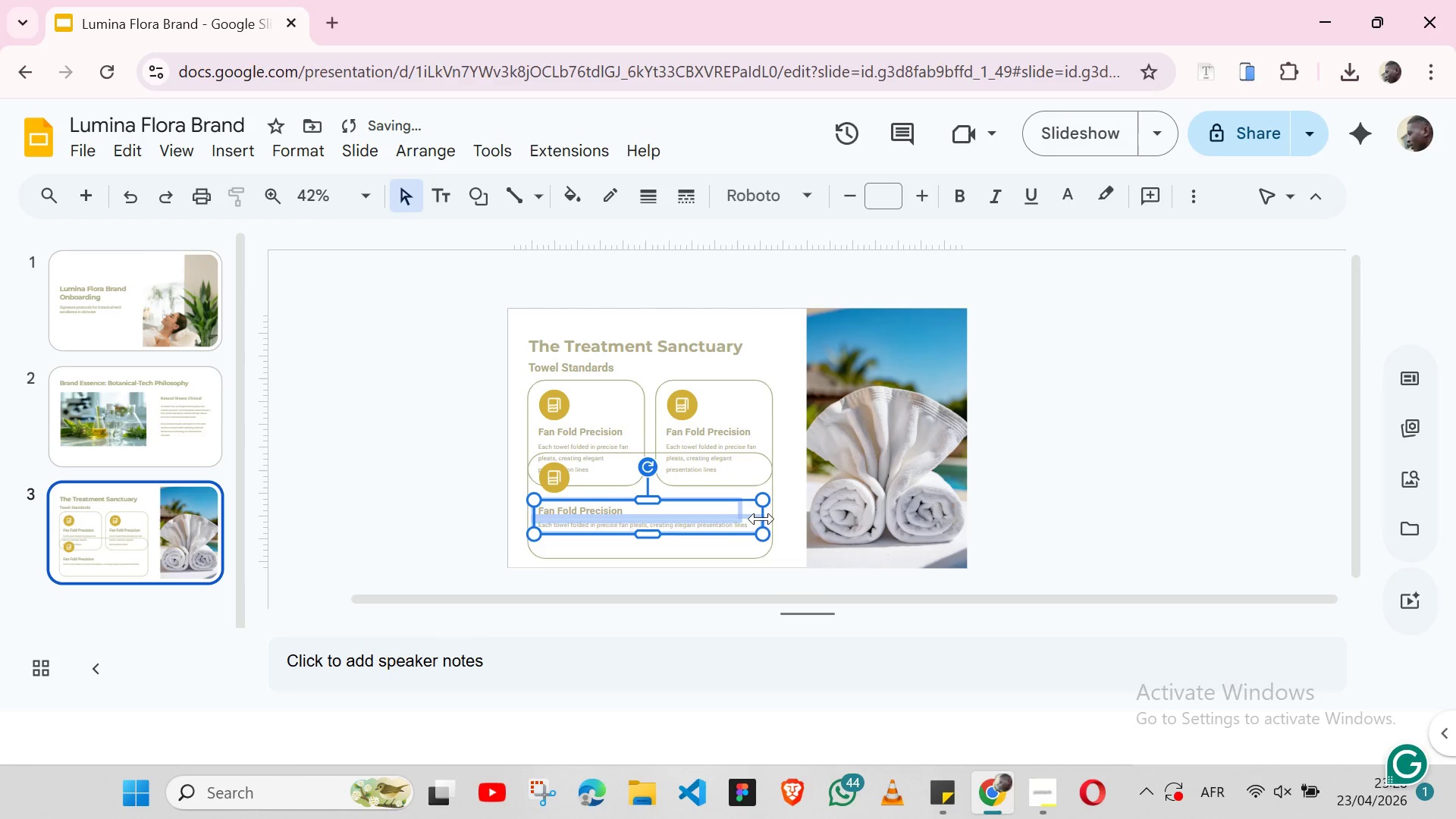 
key(ArrowDown)
 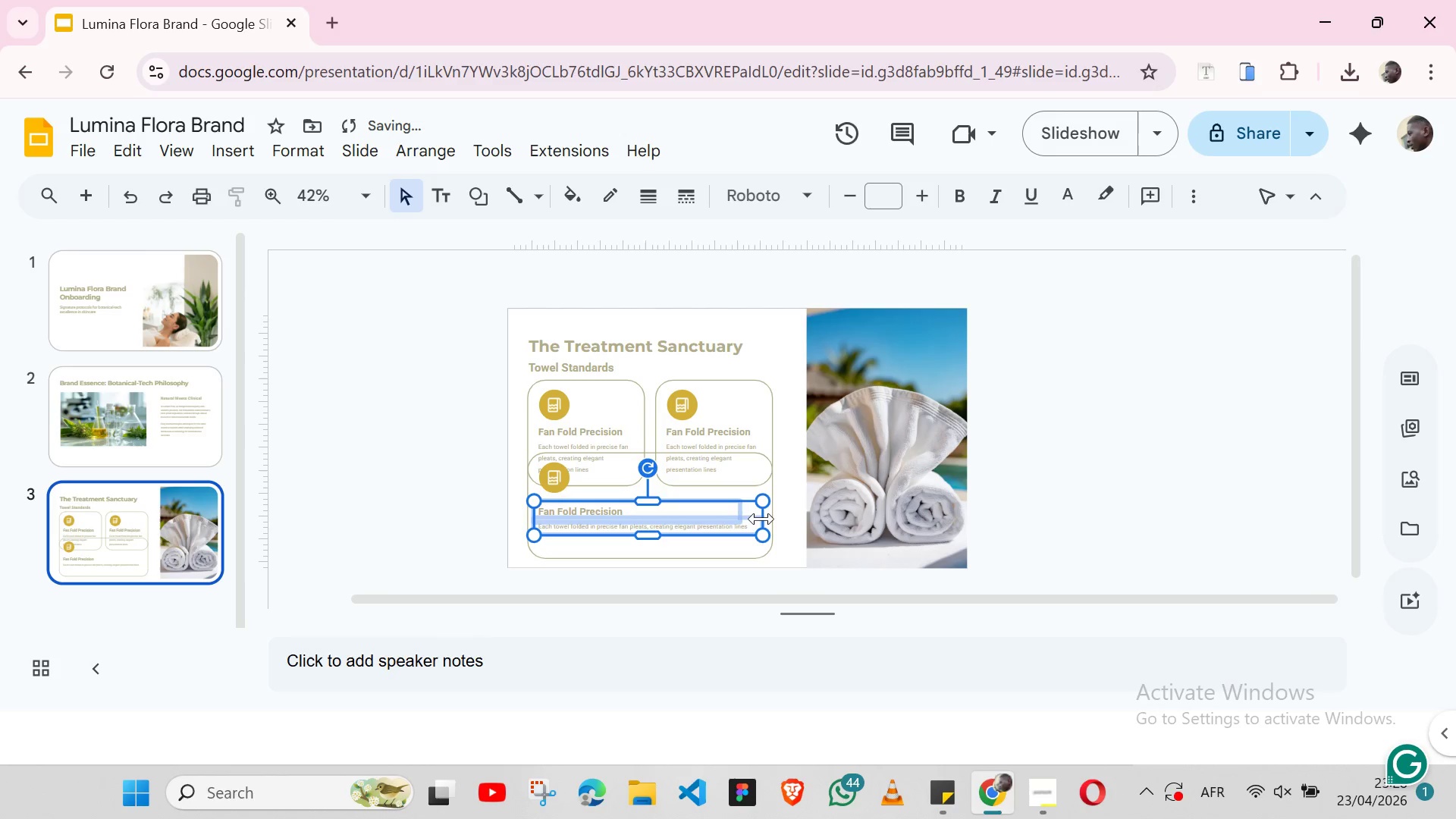 
key(ArrowDown)
 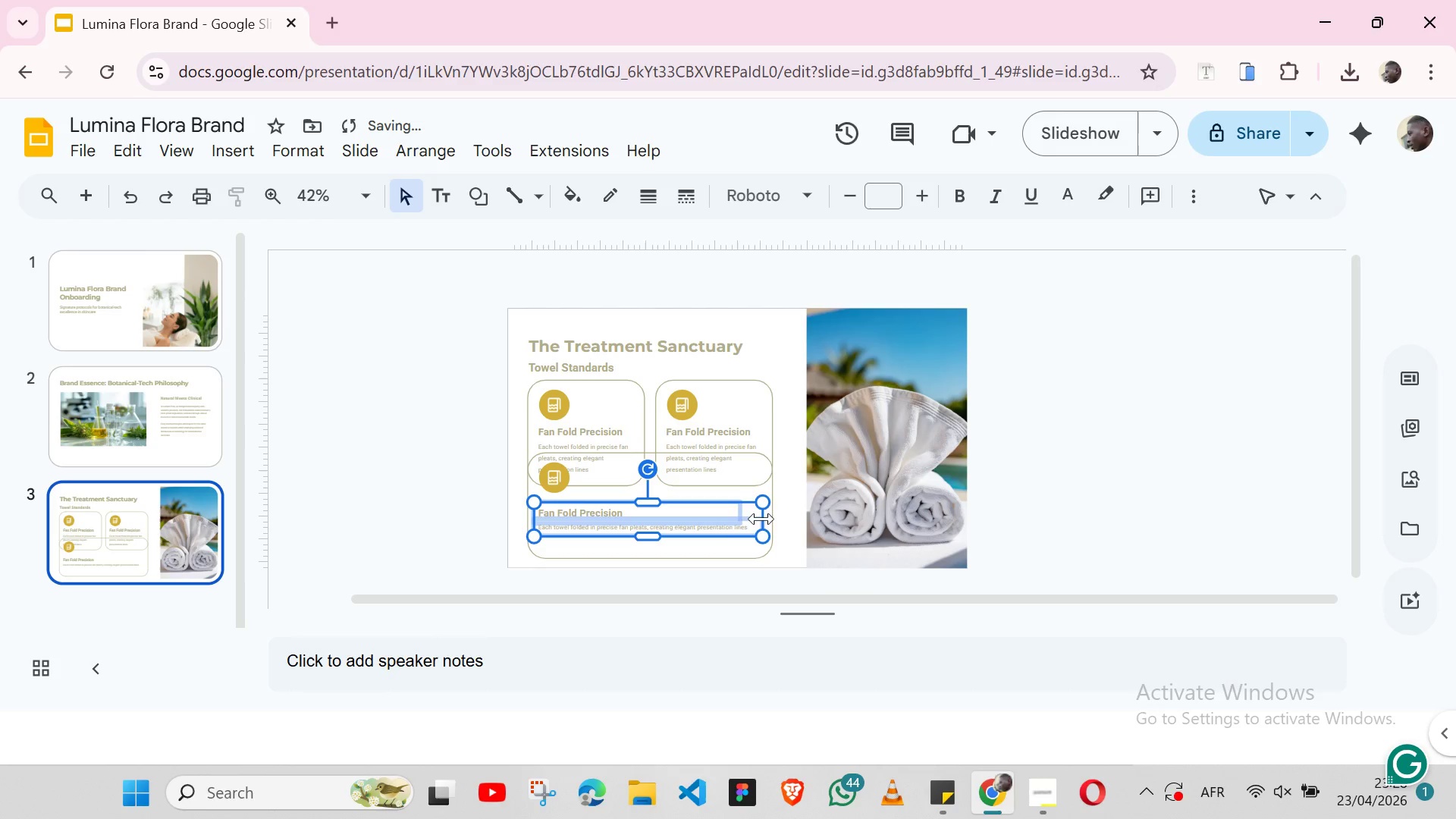 
key(ArrowDown)
 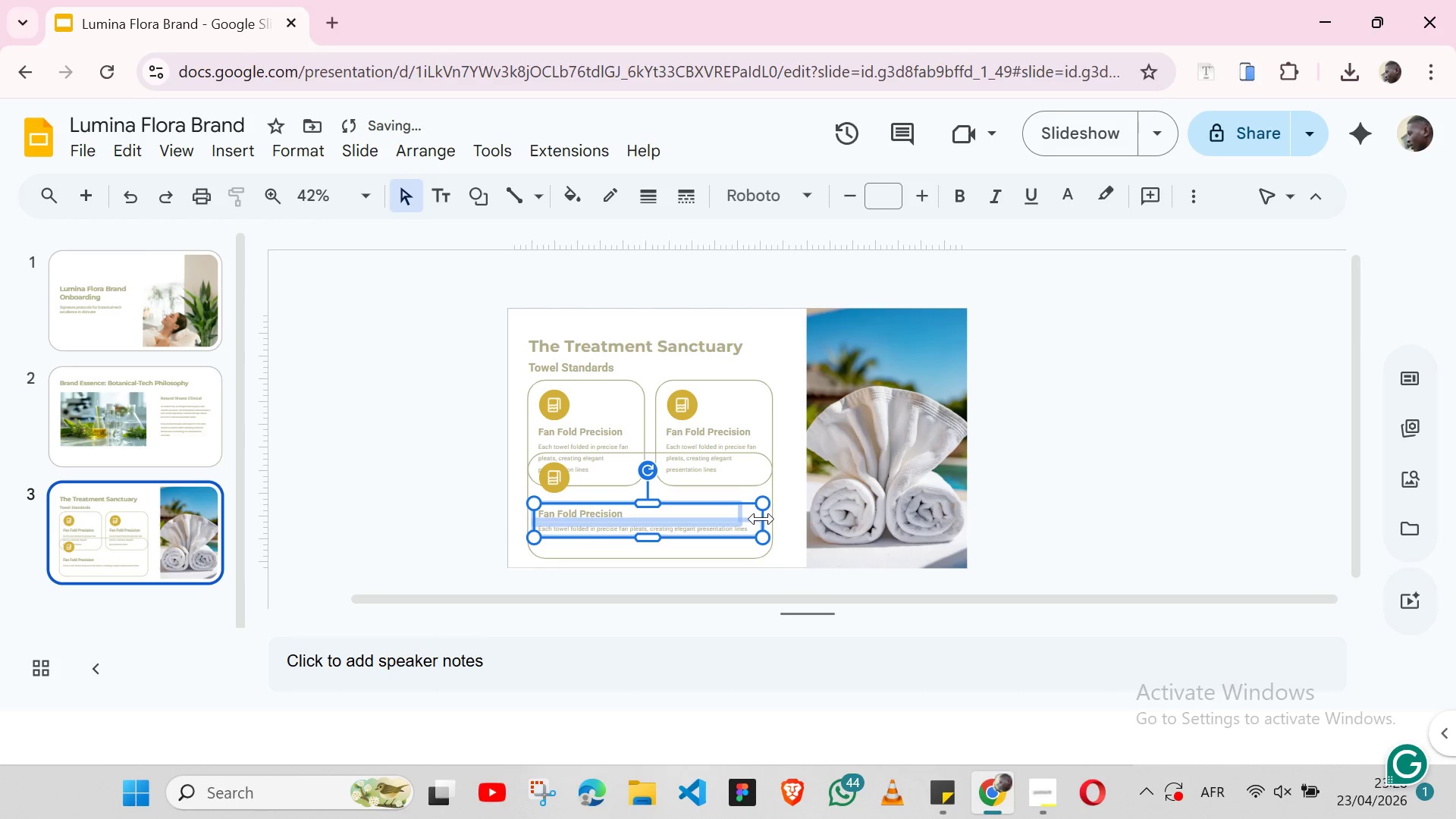 
key(ArrowDown)
 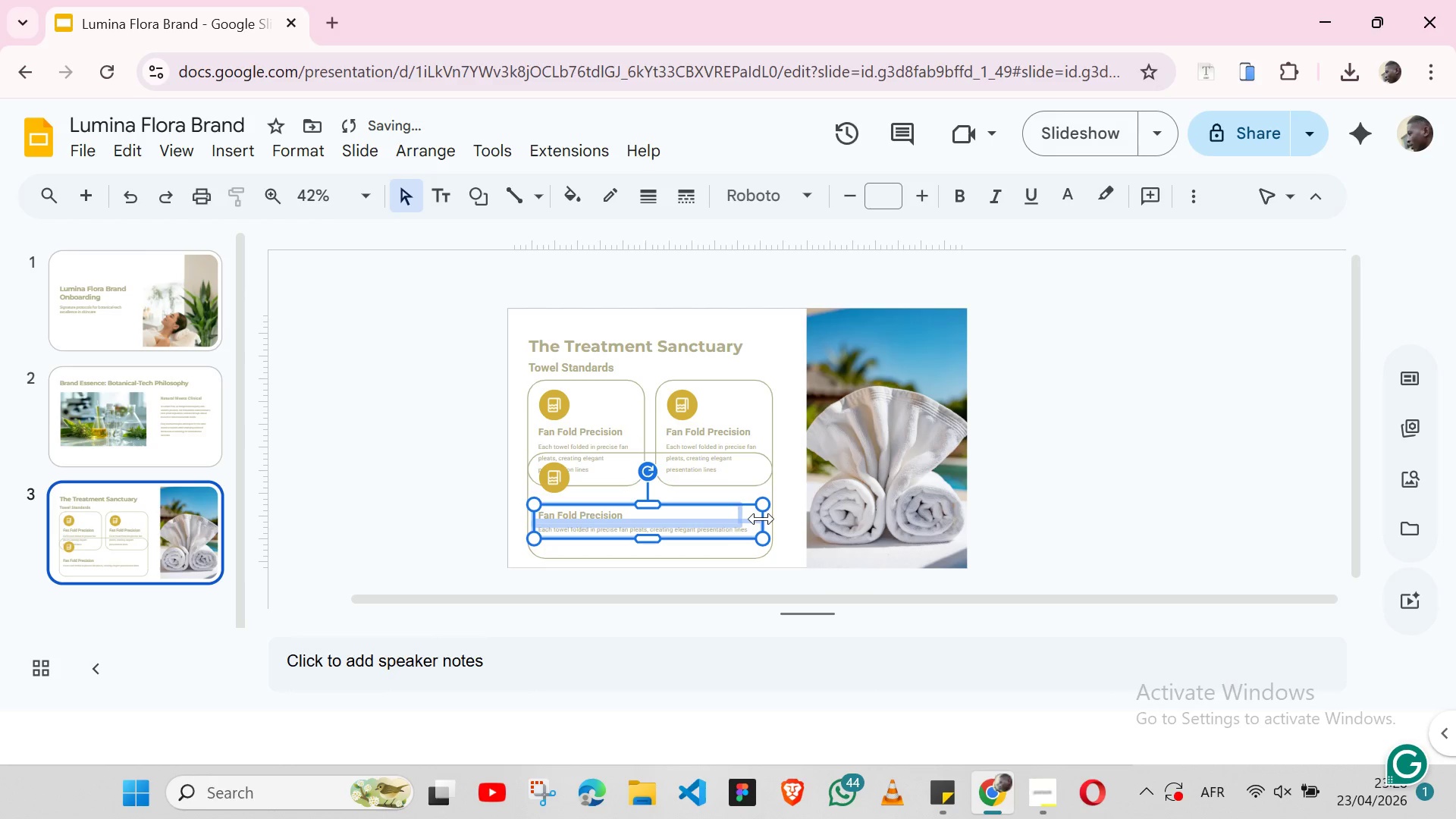 
key(ArrowDown)
 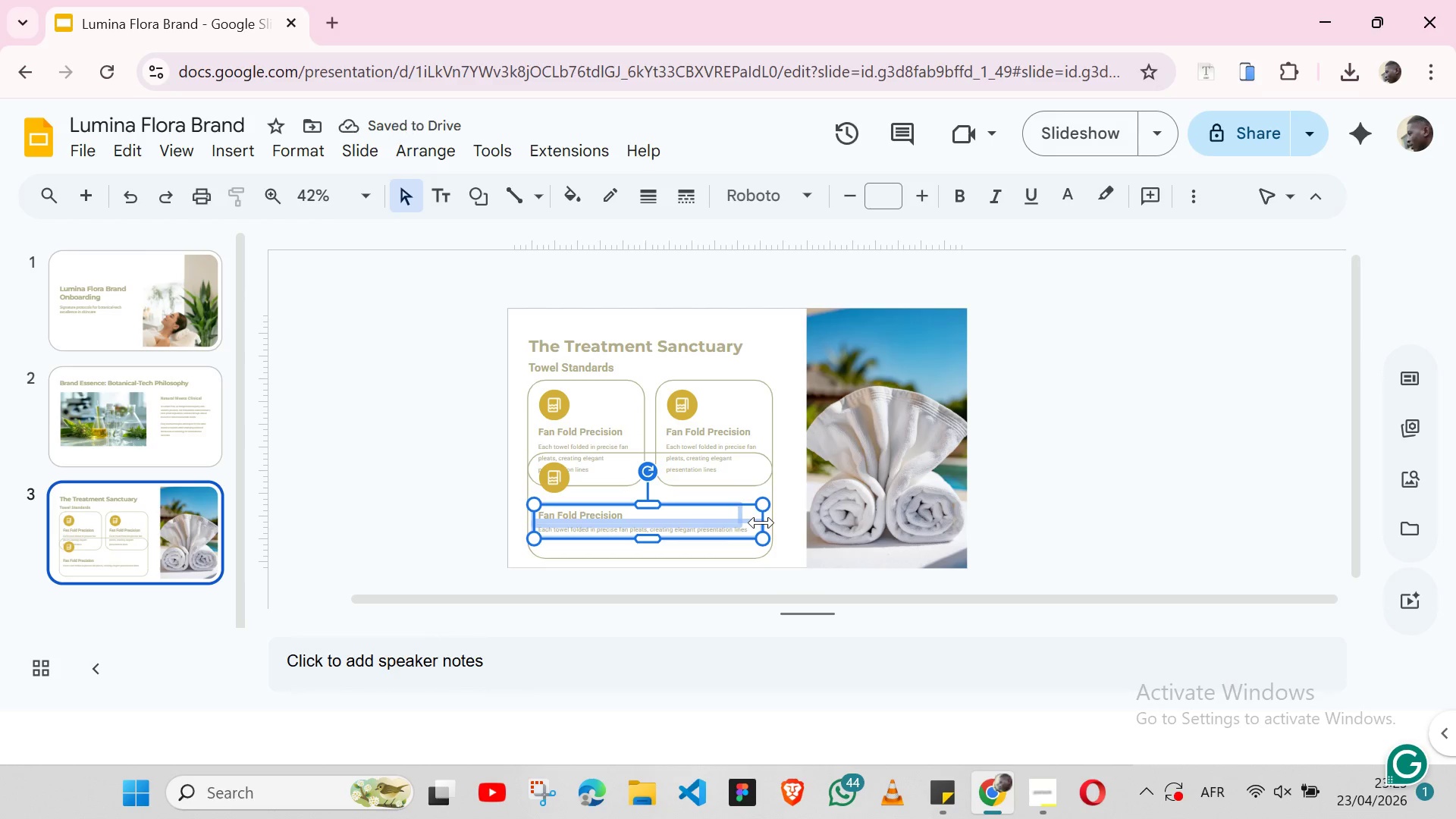 
key(Control+ArrowDown)
 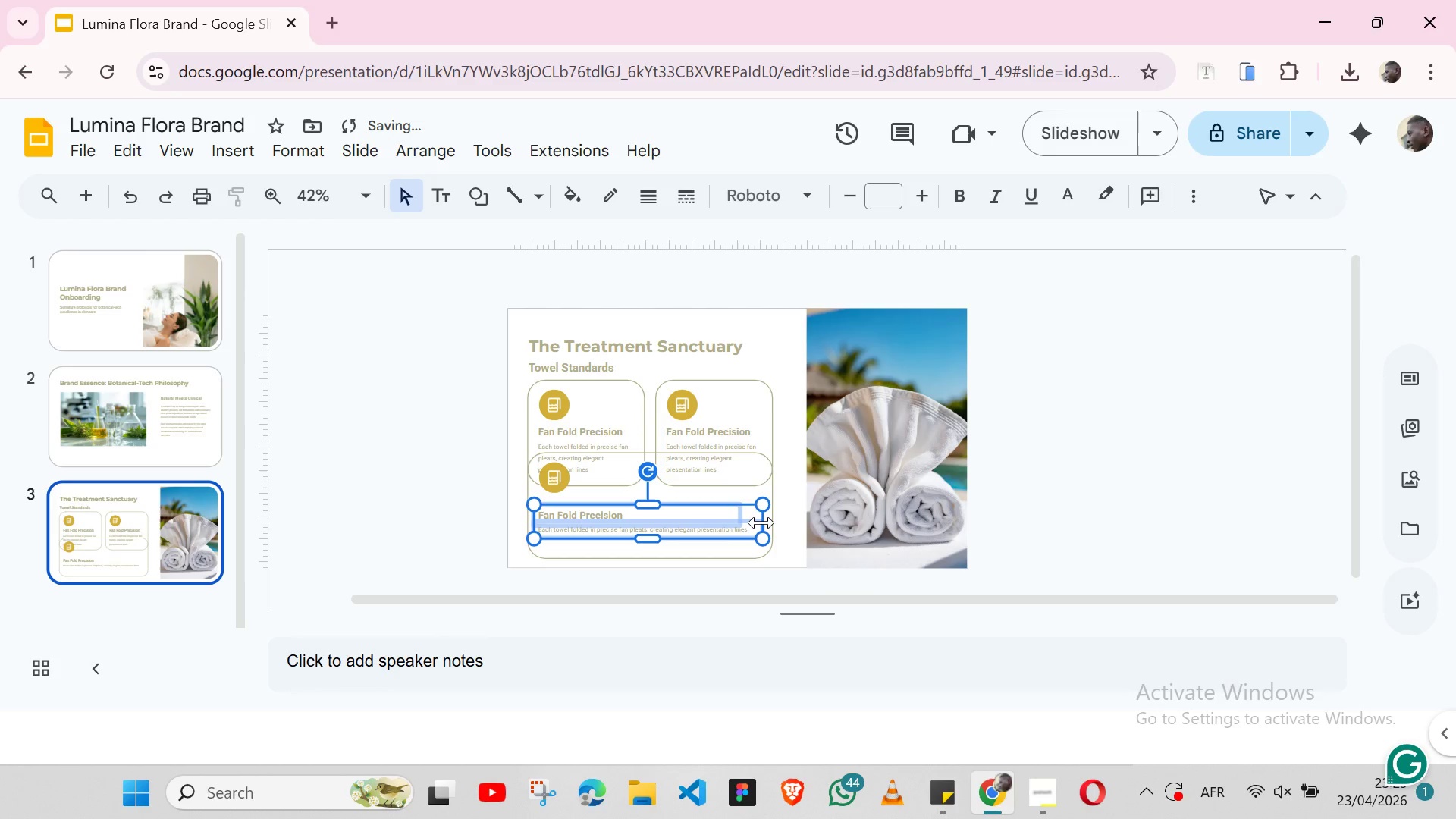 
key(Control+ArrowDown)
 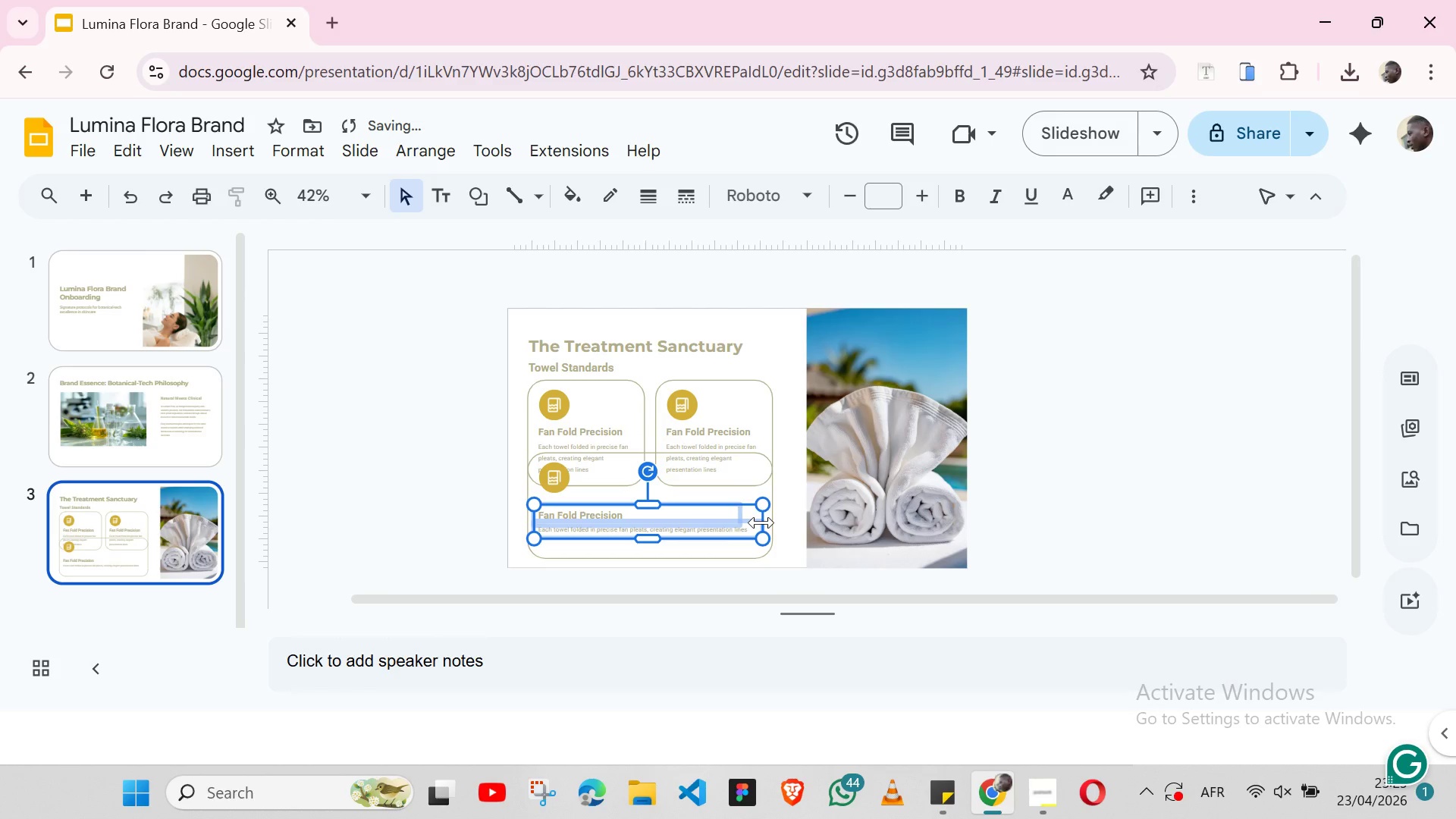 
key(Shift+ArrowDown)
 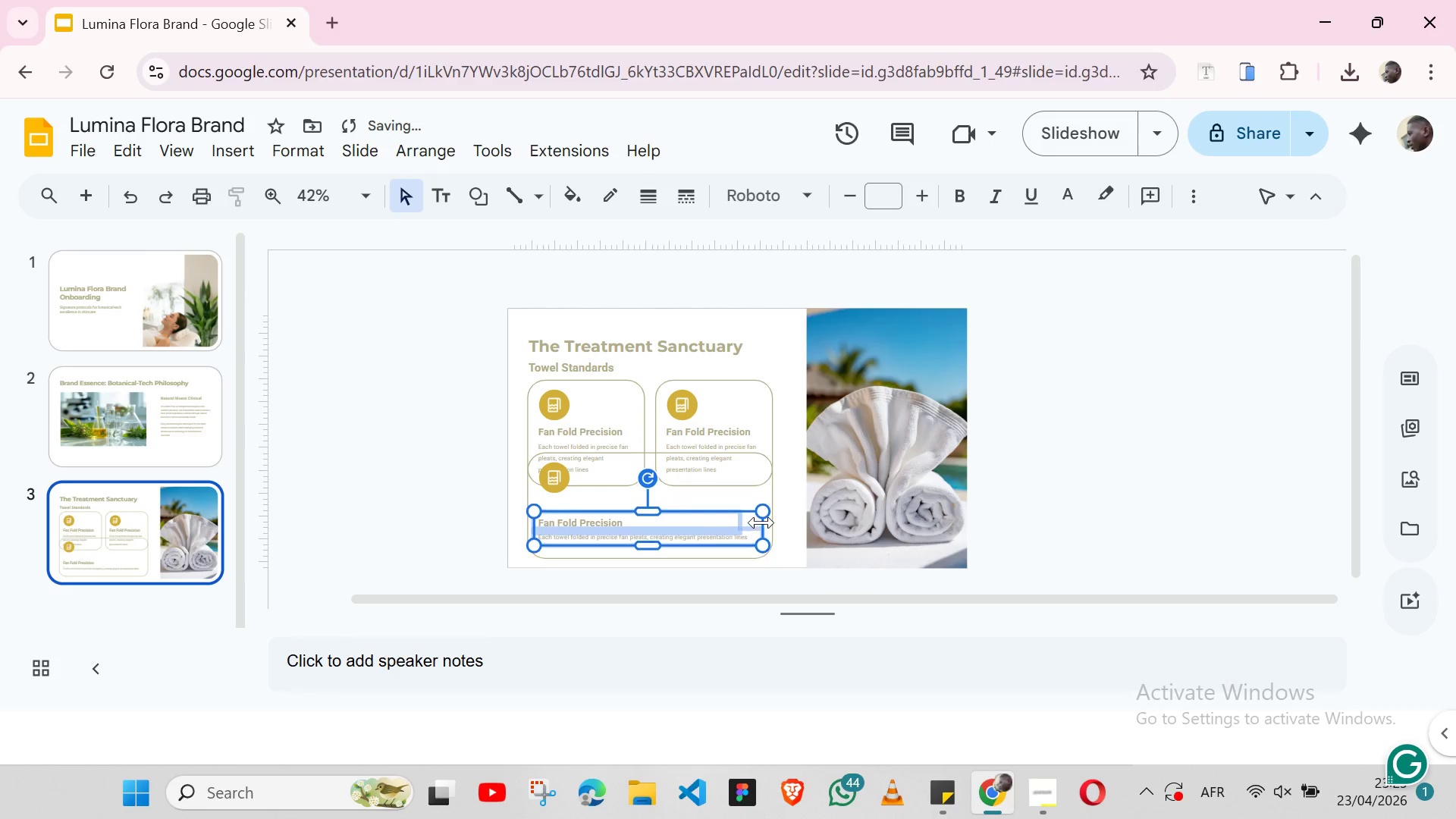 
key(Shift+ArrowDown)
 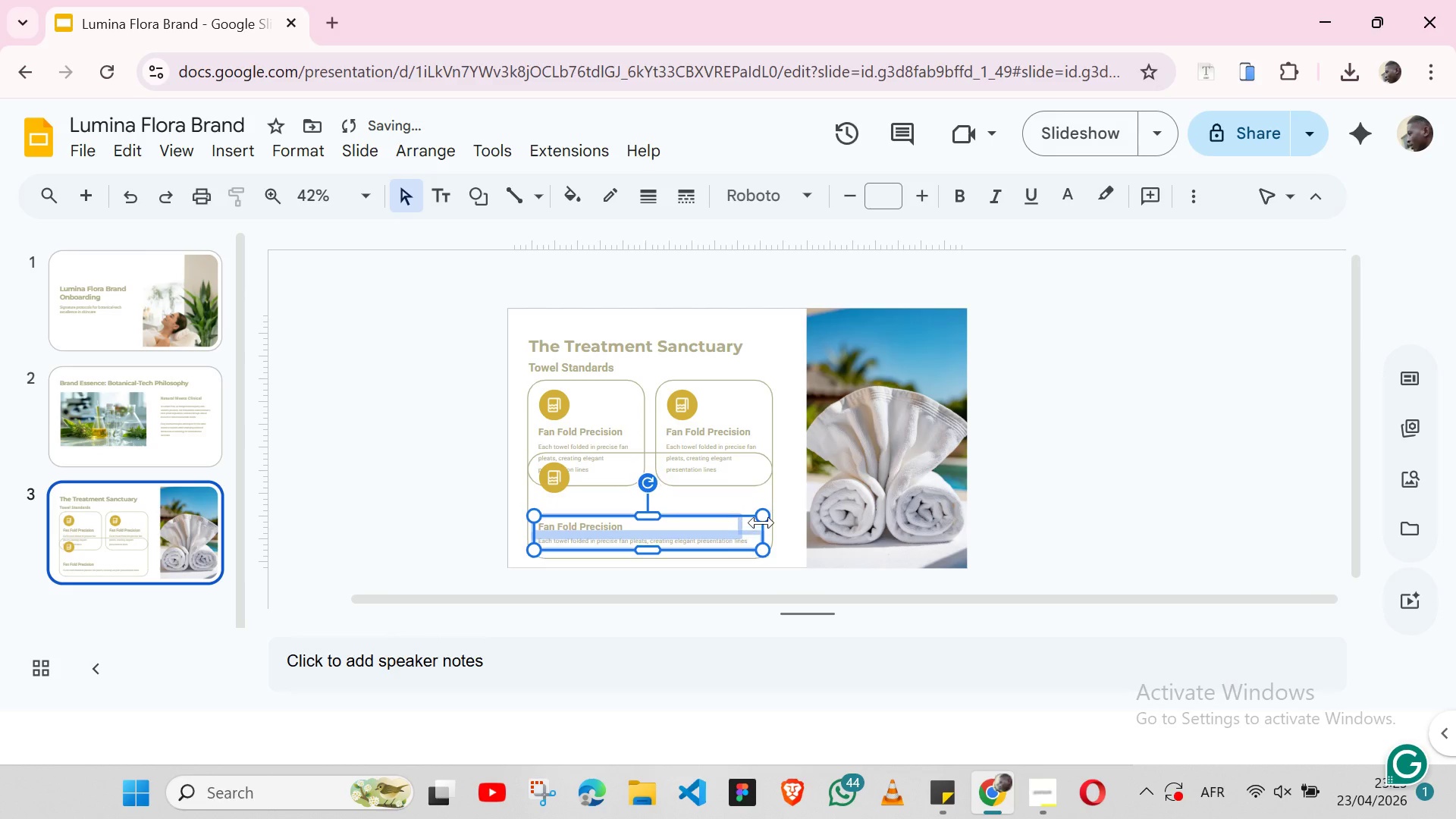 
key(Shift+ArrowDown)
 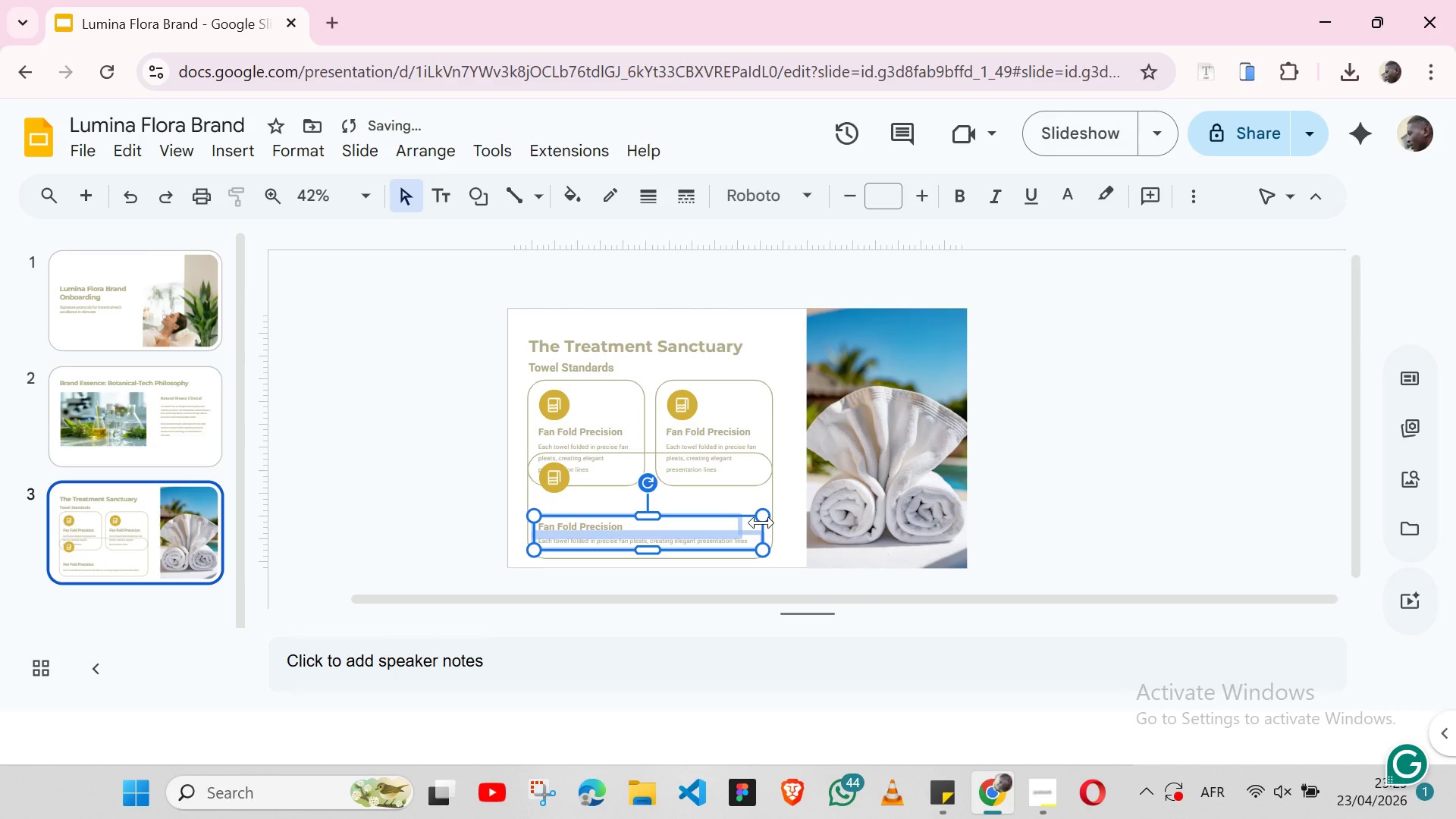 
key(Shift+ArrowDown)
 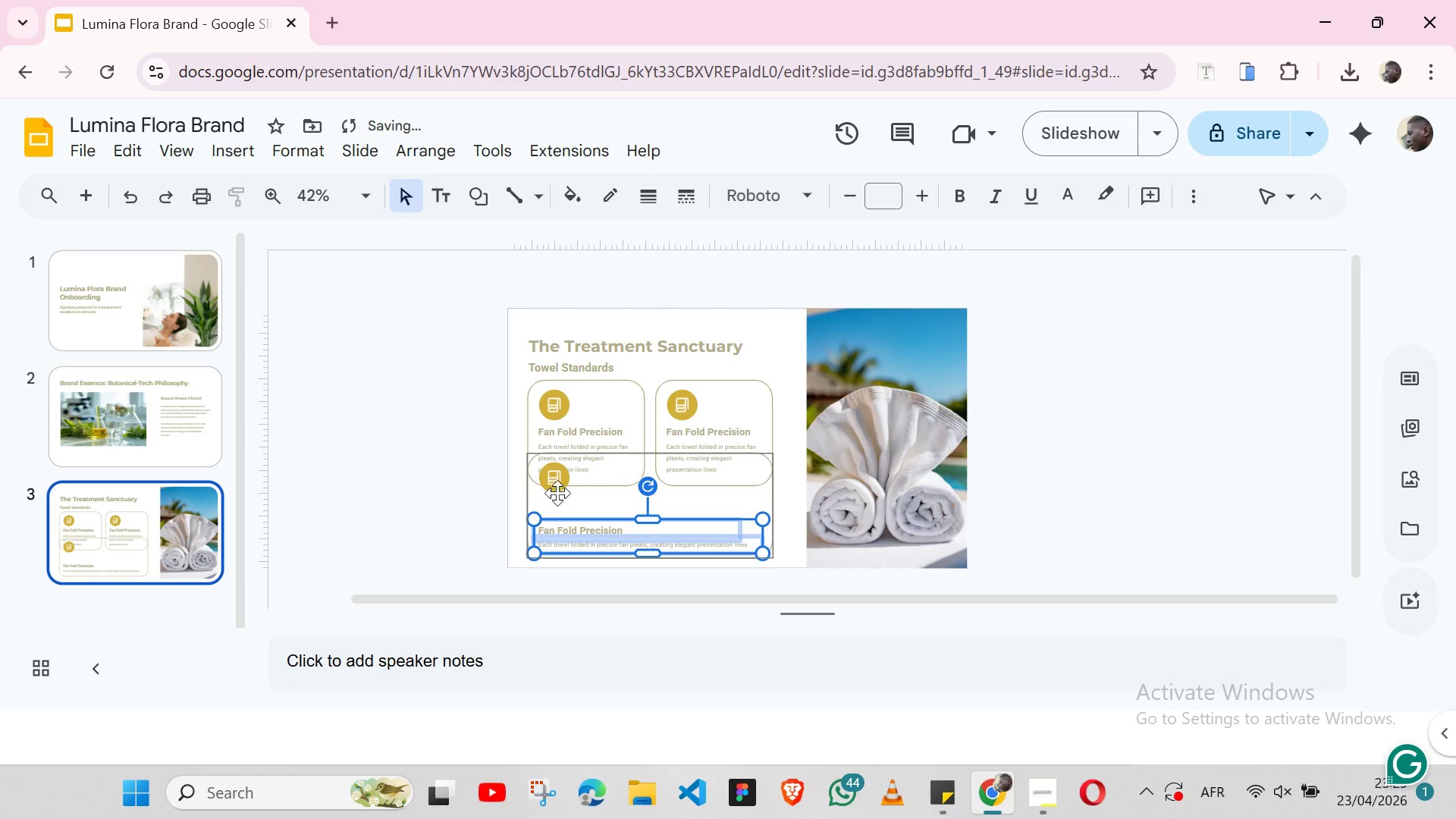 
left_click([557, 489])
 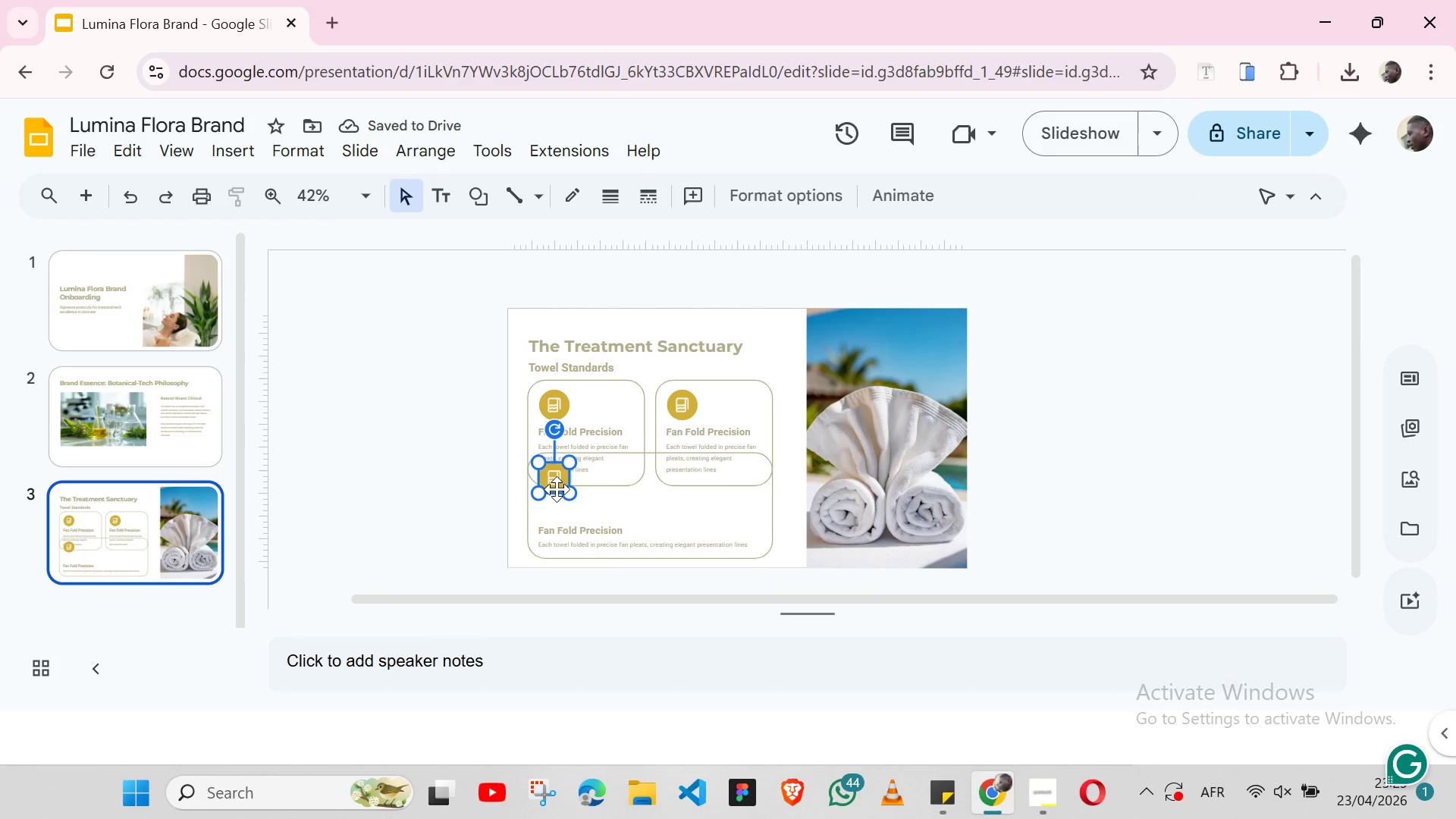 
key(Shift+ArrowDown)
 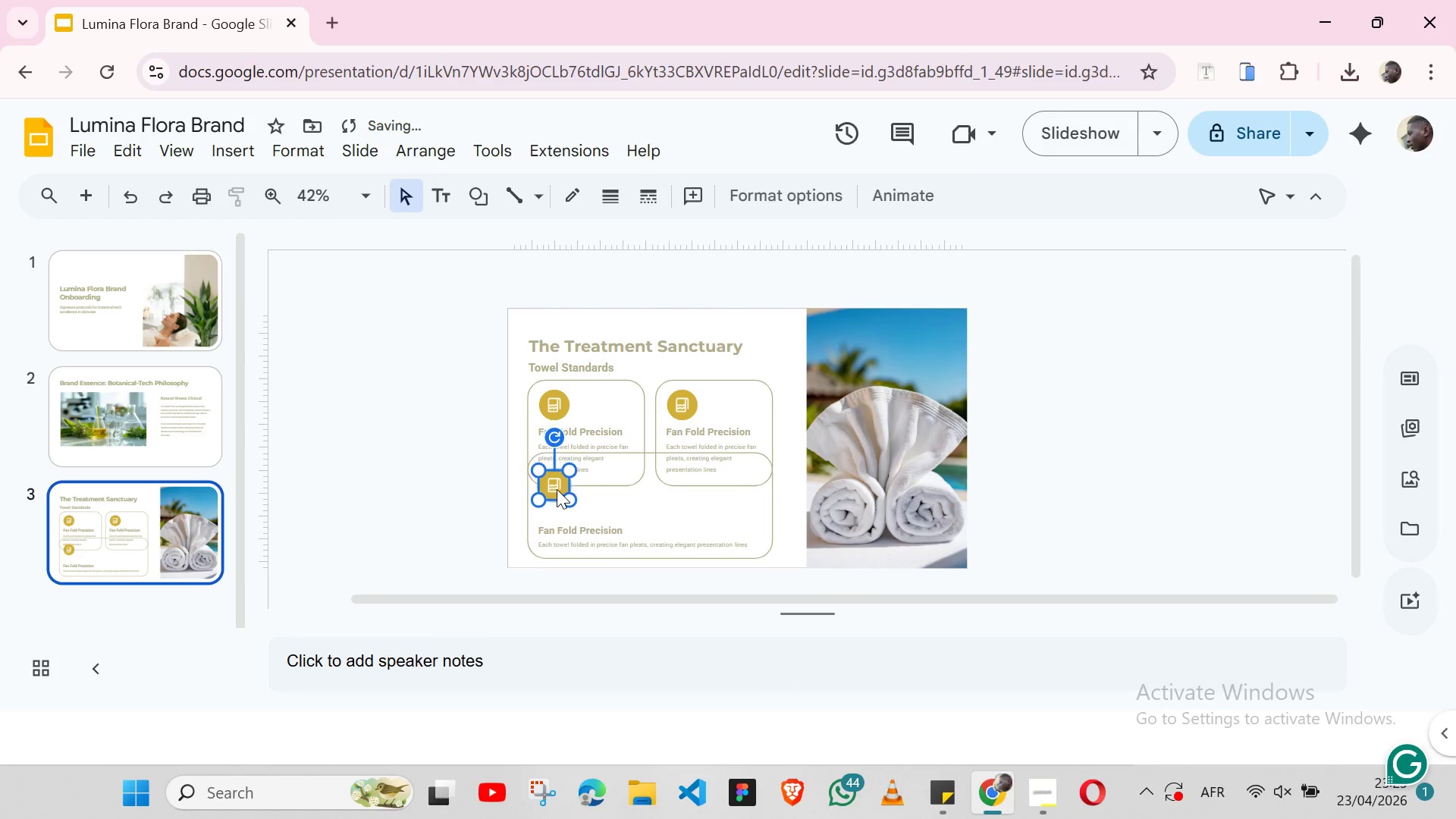 
hold_key(key=ArrowDown, duration=0.75)
 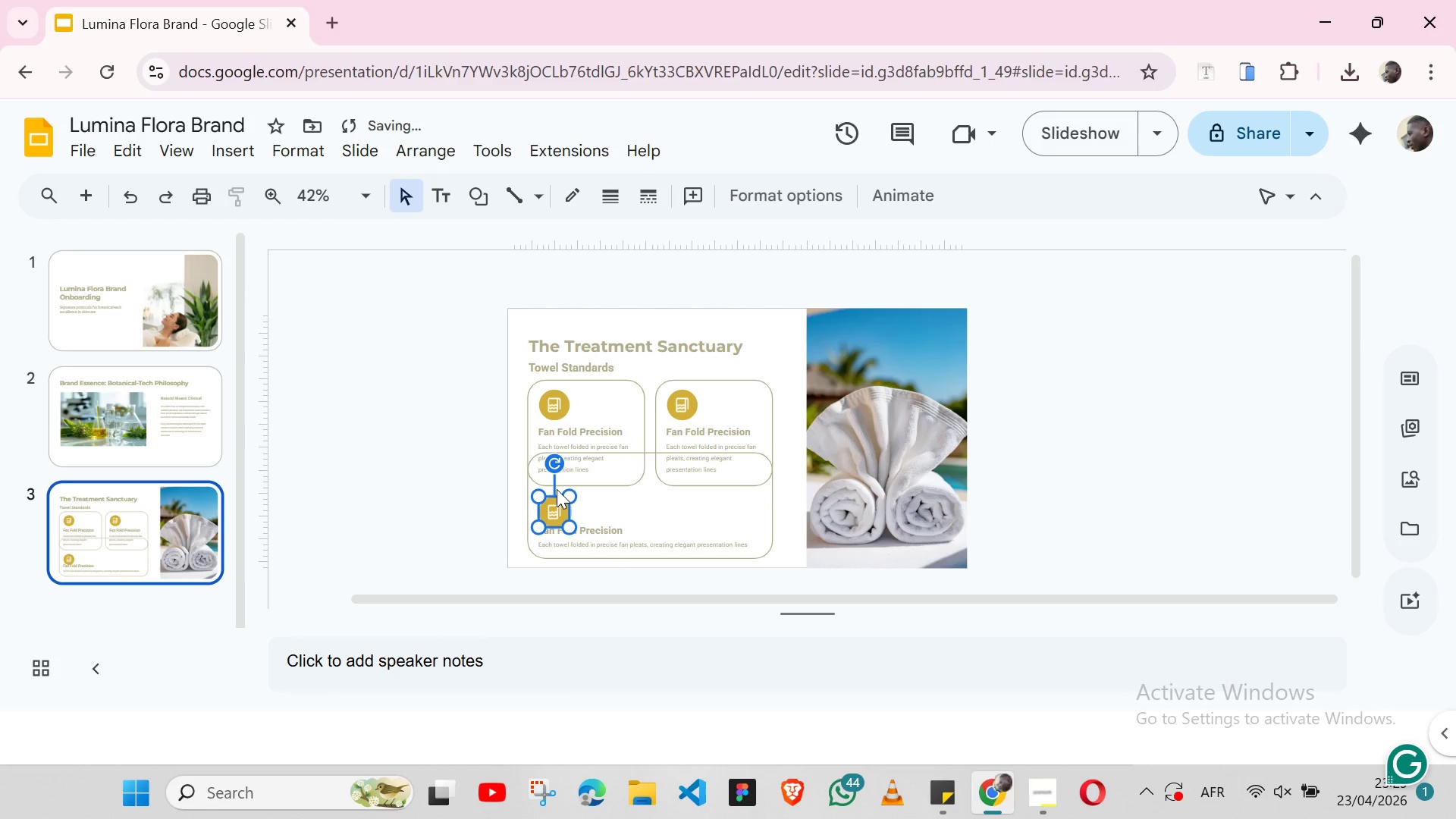 
key(Shift+ArrowUp)
 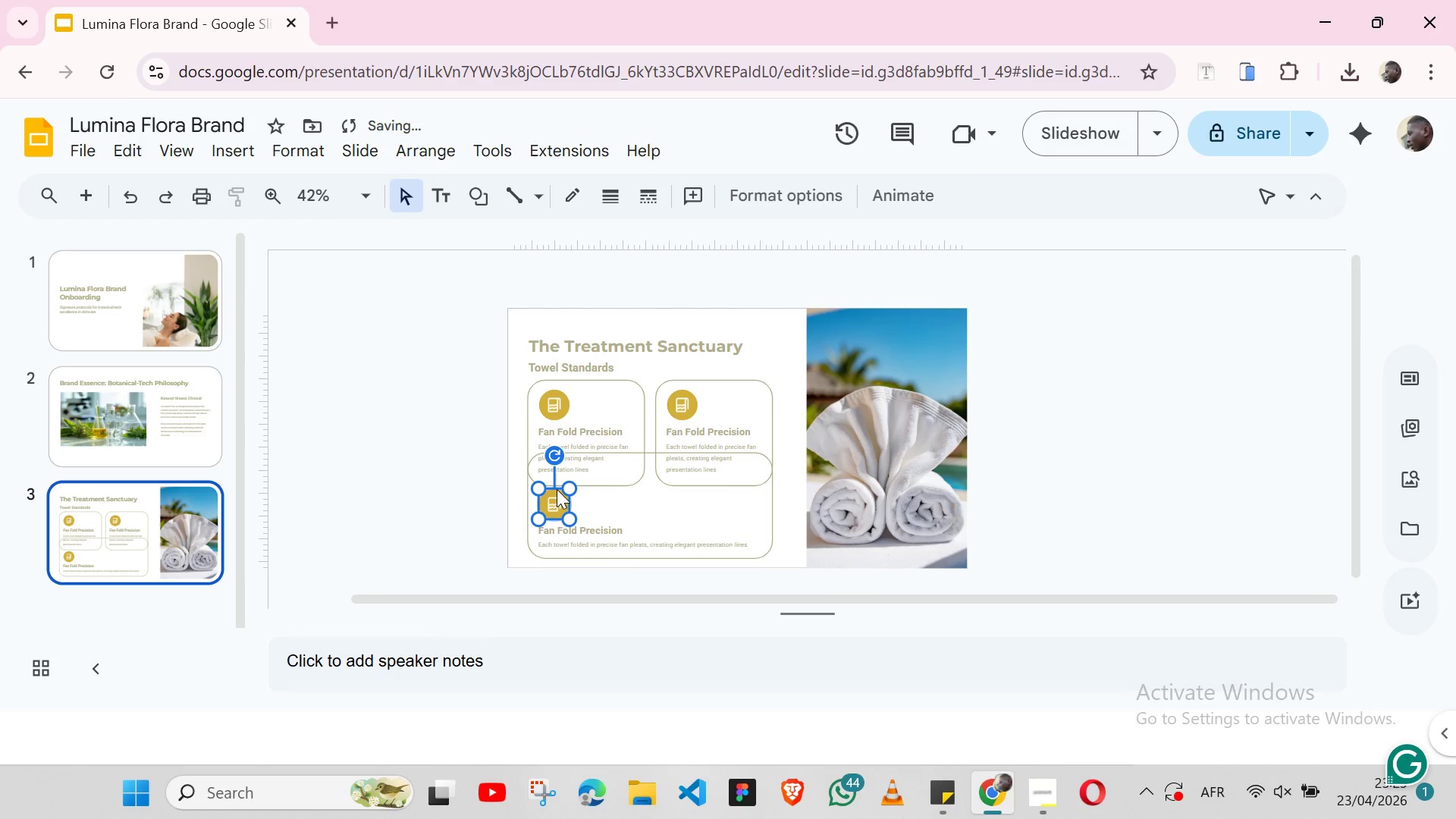 
key(Shift+ArrowUp)
 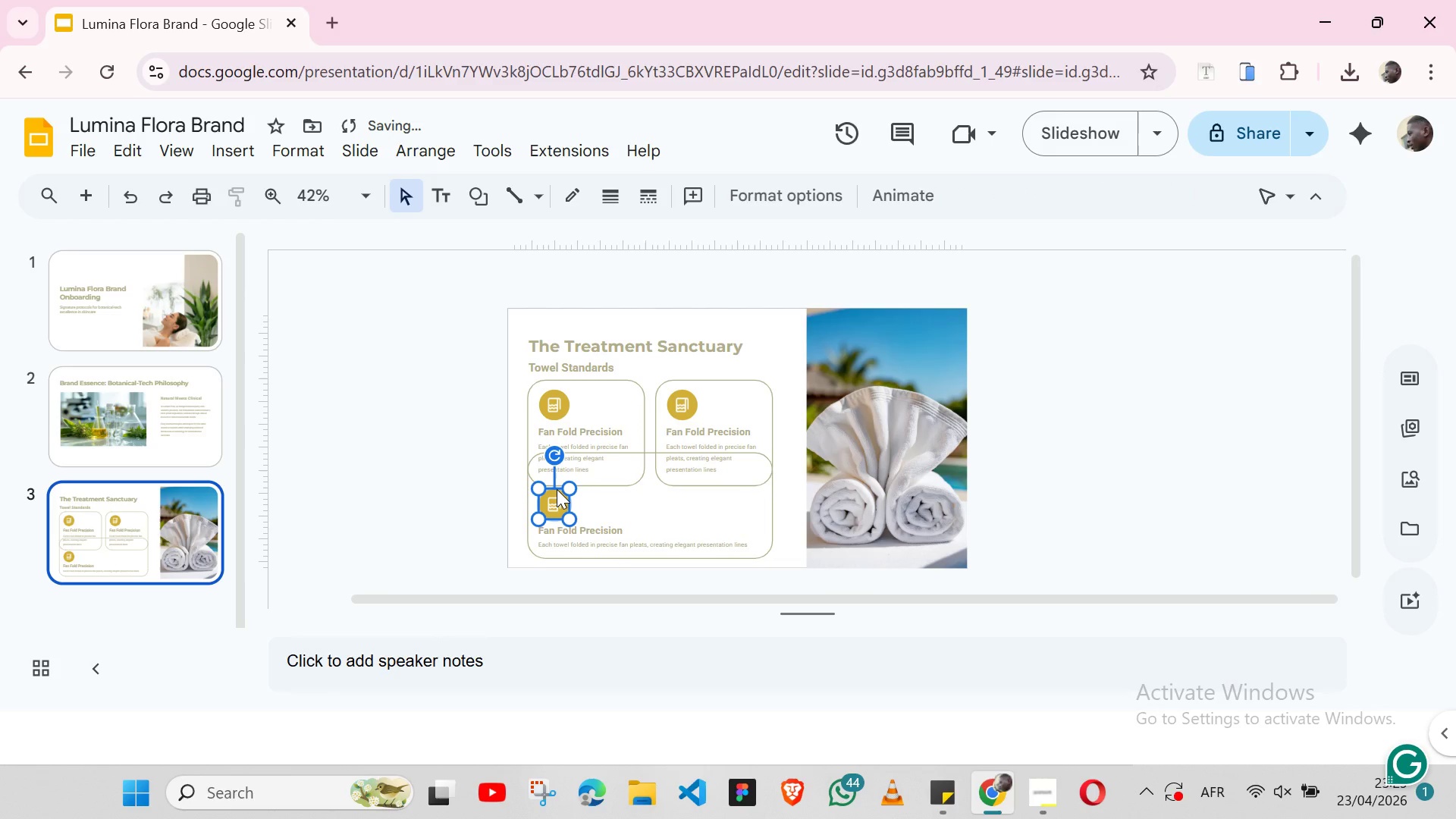 
key(ArrowDown)
 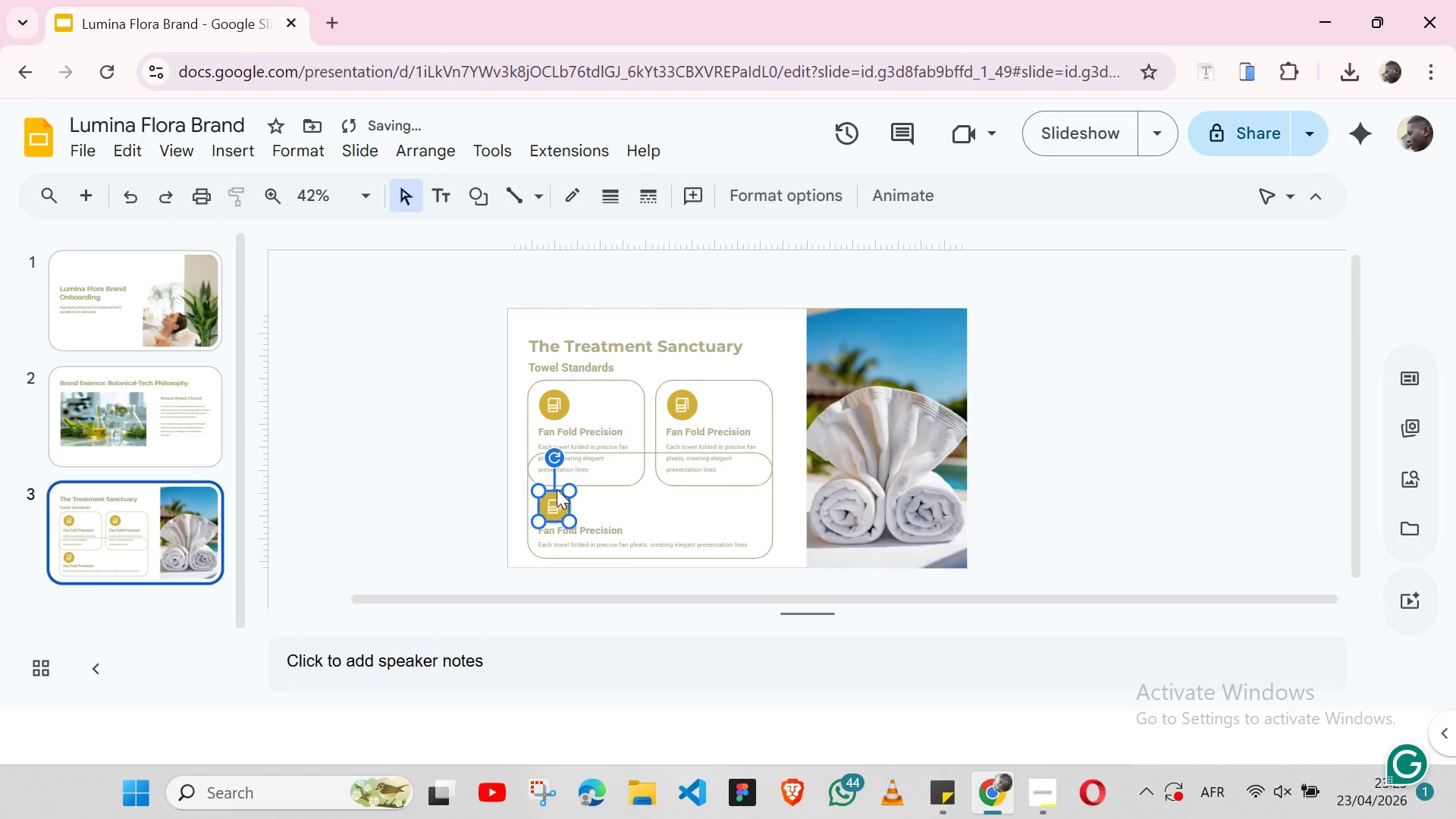 
key(ArrowDown)
 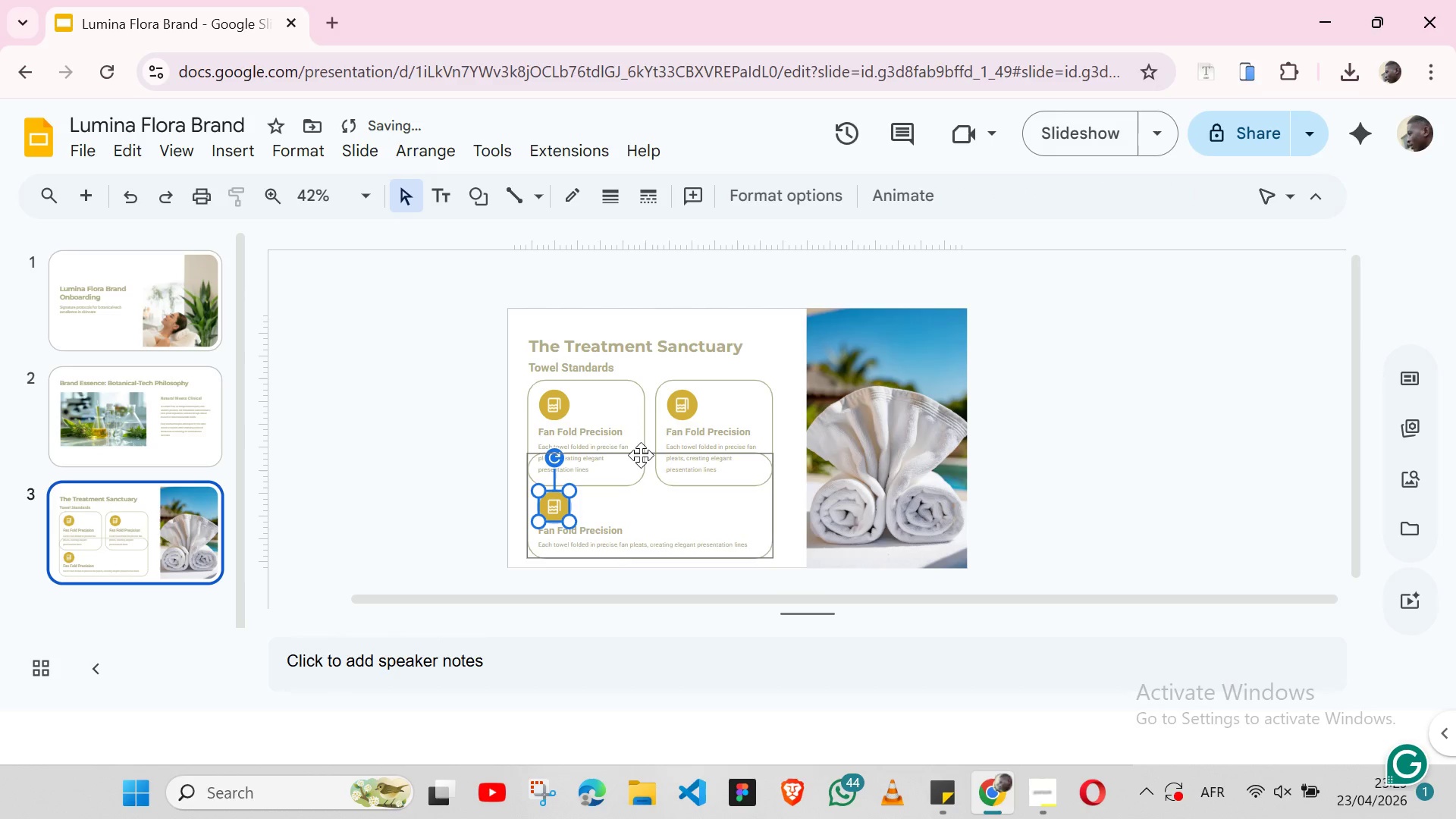 
left_click([643, 455])
 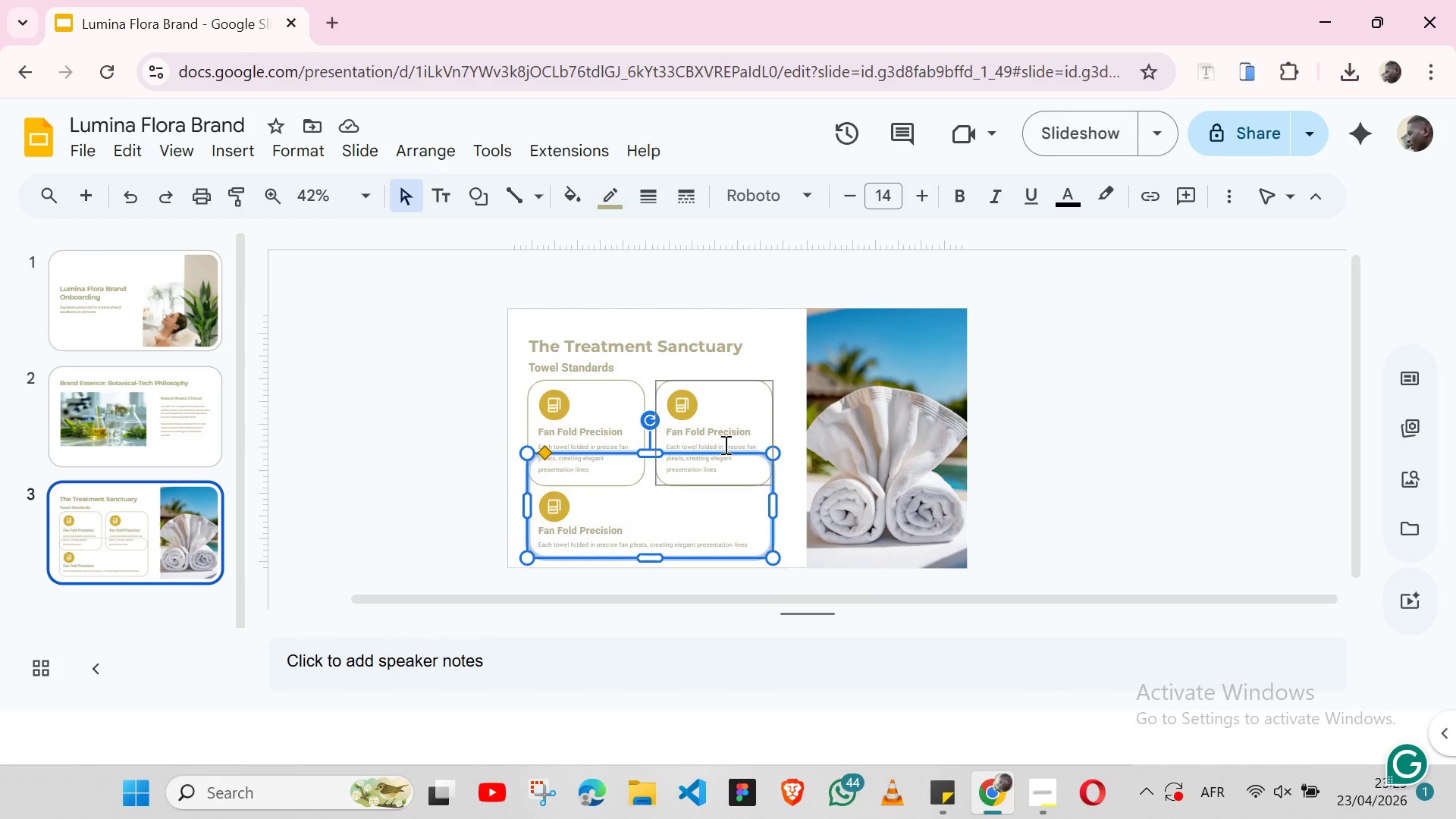 
wait(5.38)
 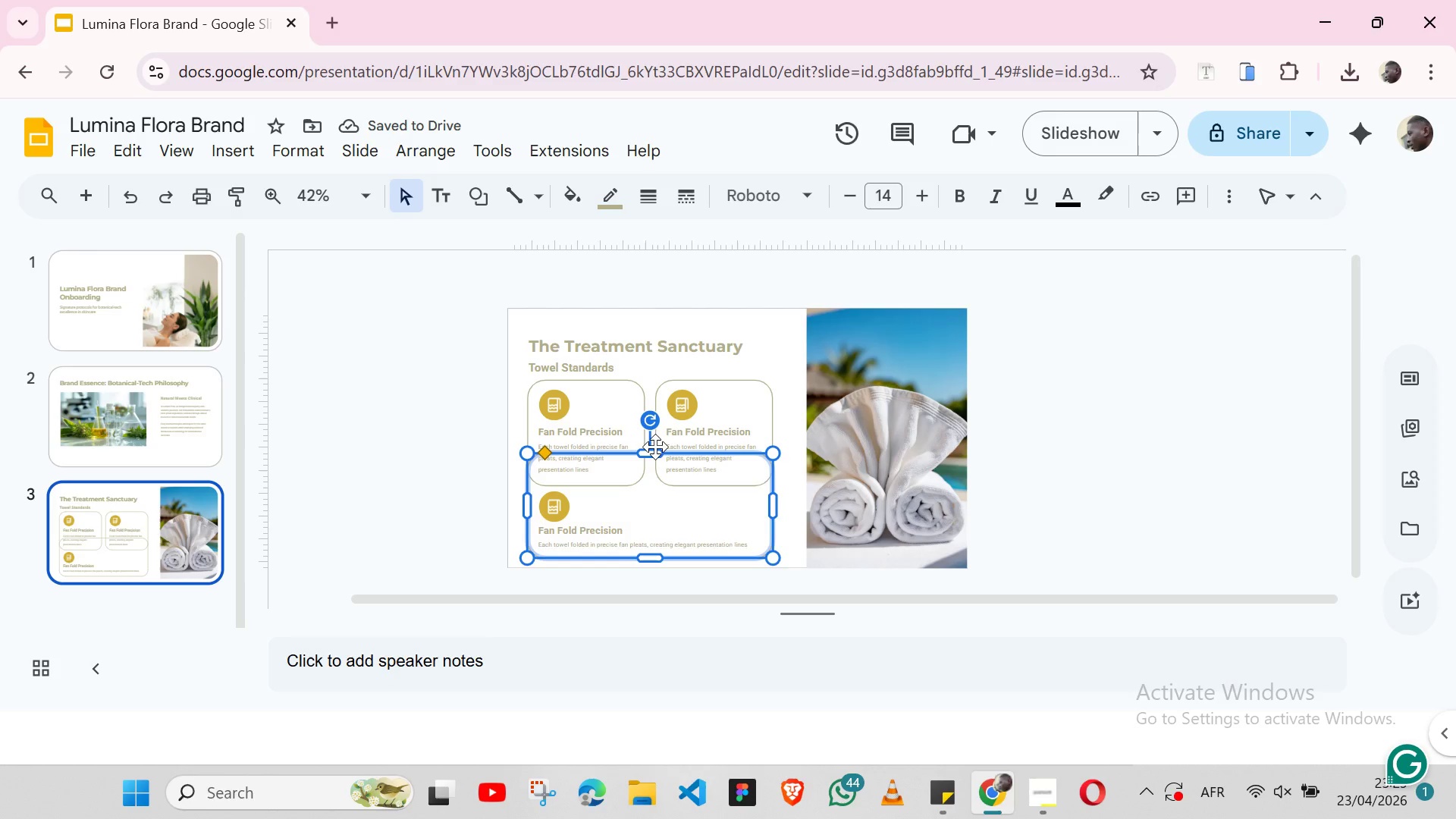 
left_click_drag(start_coordinate=[644, 452], to_coordinate=[649, 487])
 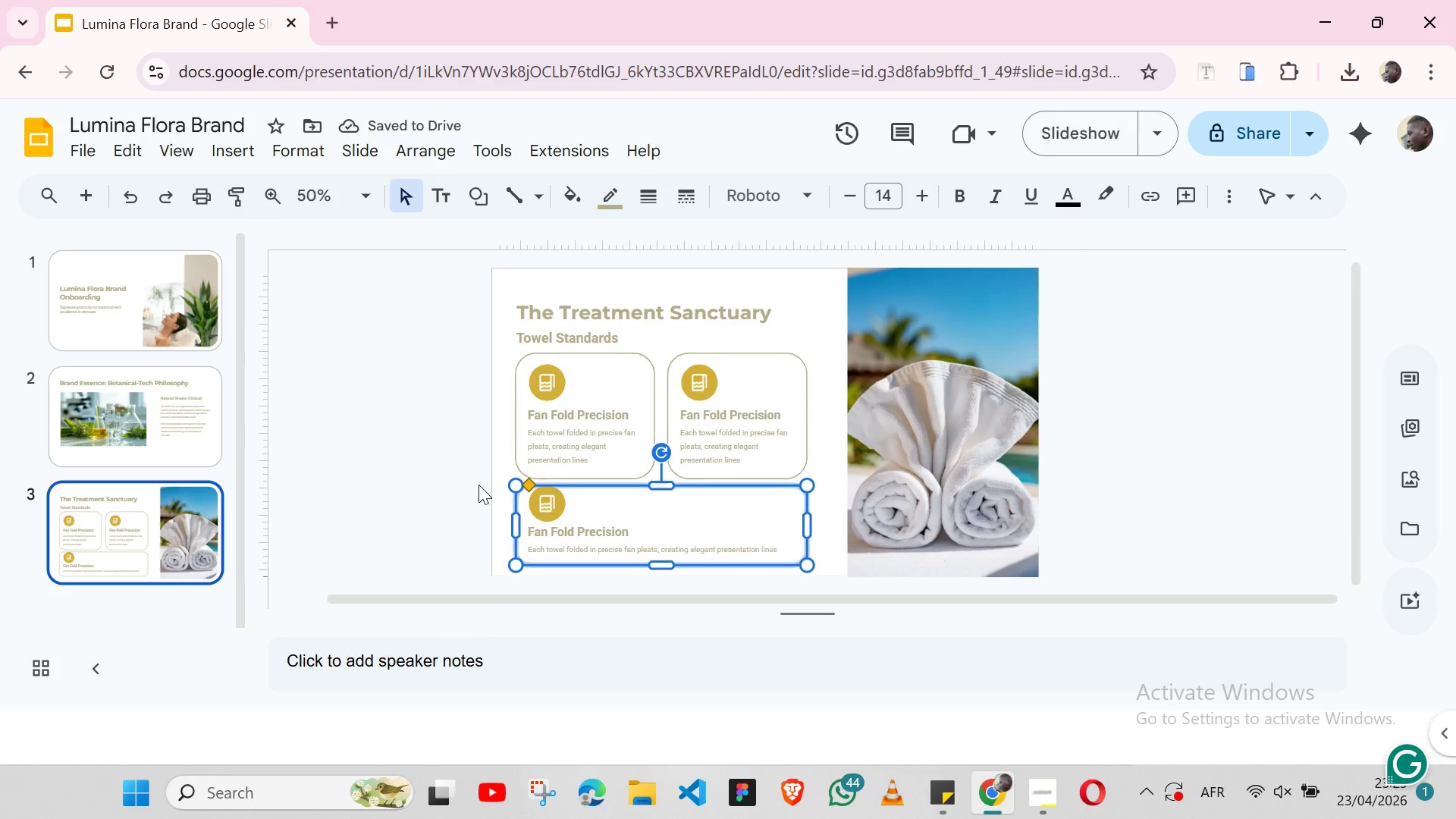 
wait(6.59)
 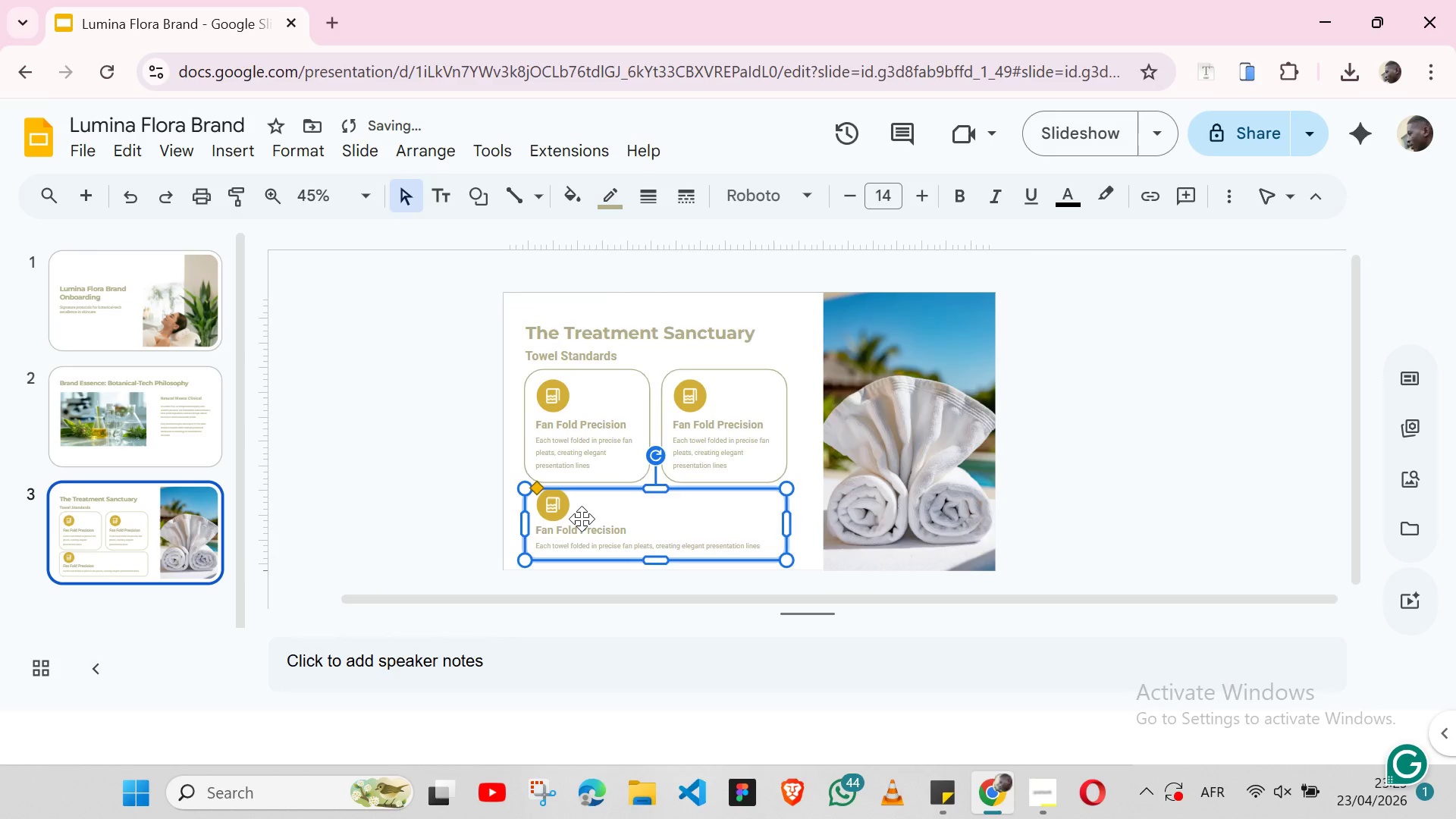 
key(ArrowDown)
 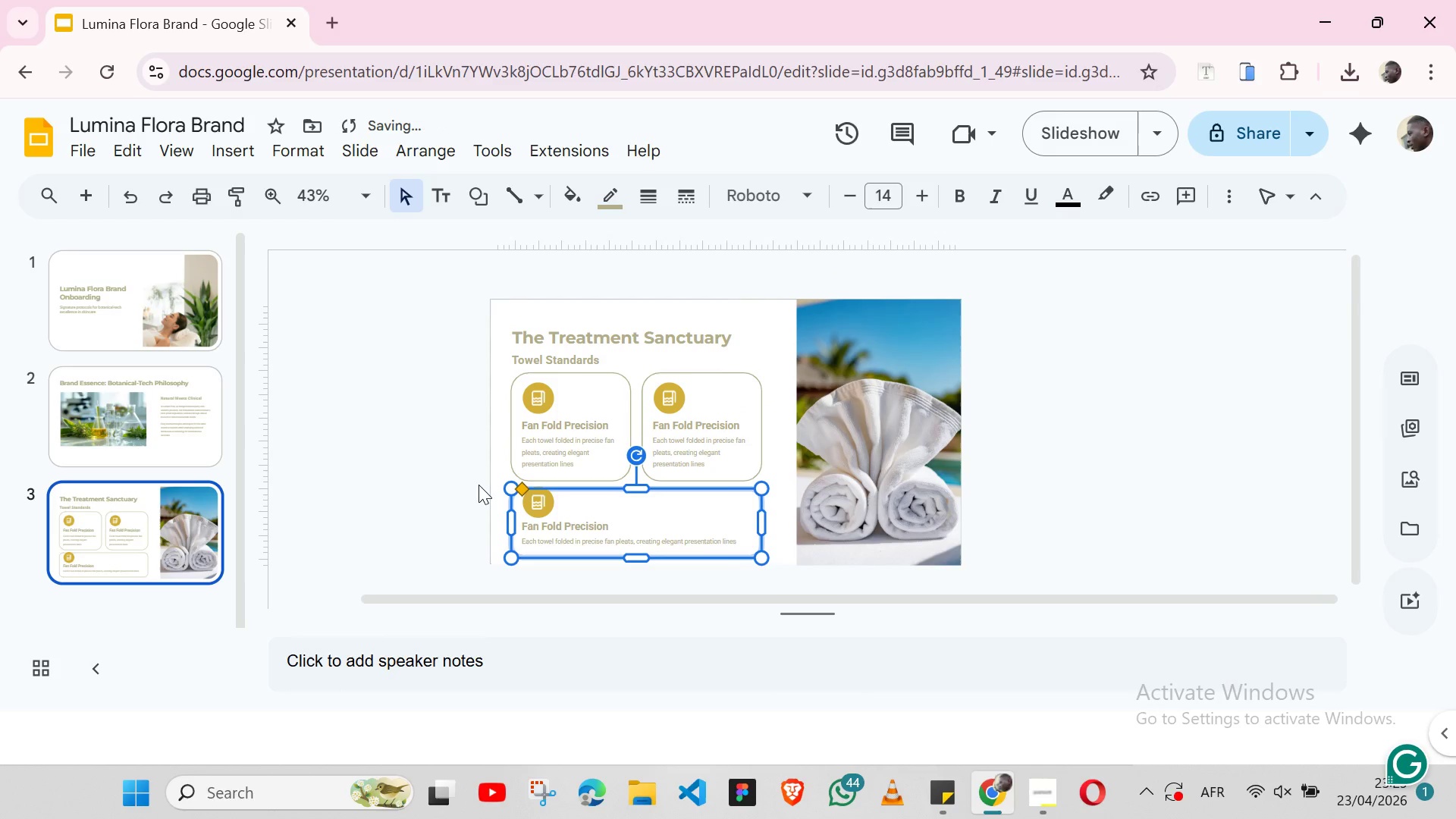 
key(ArrowDown)
 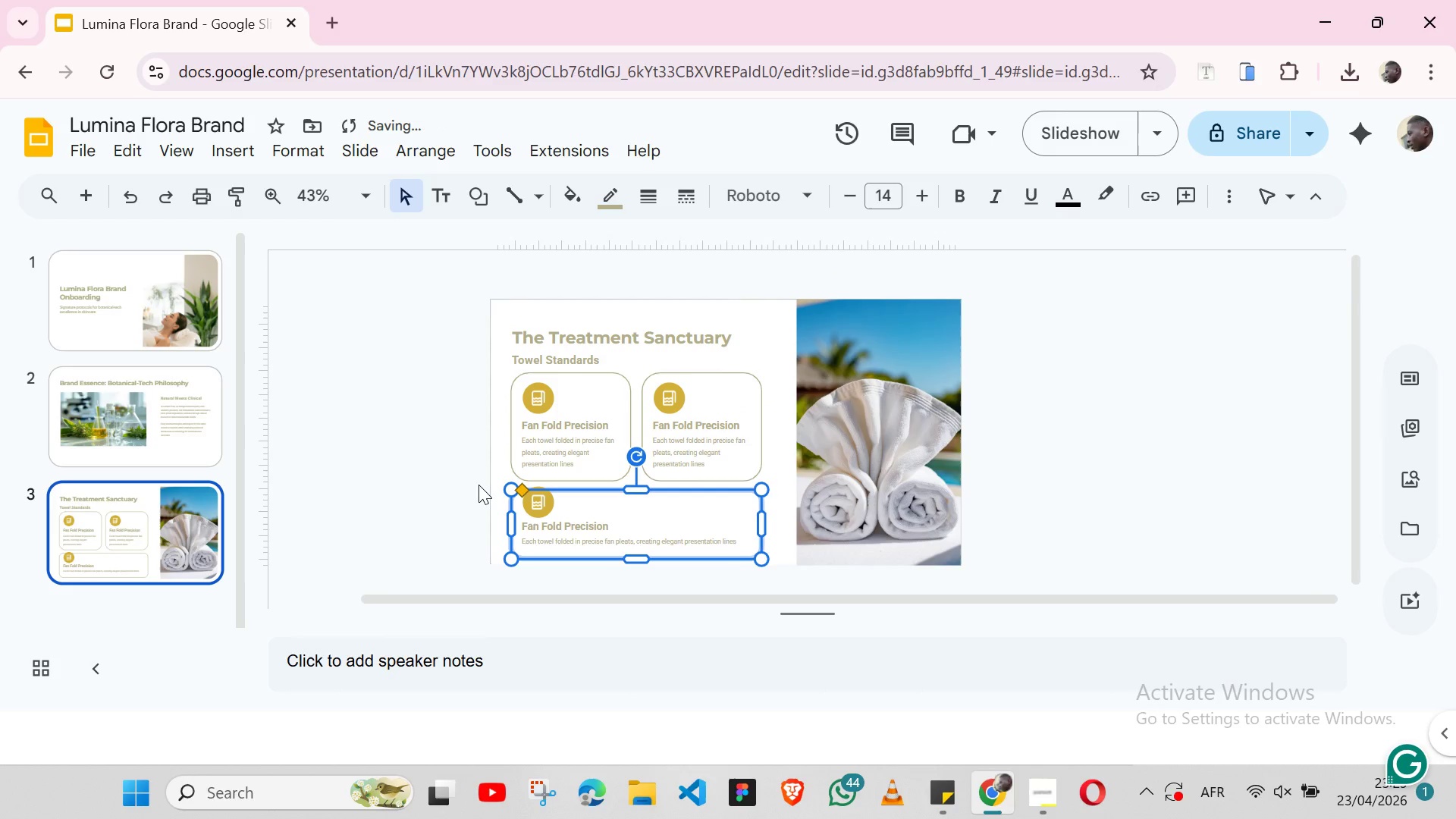 
key(ArrowDown)
 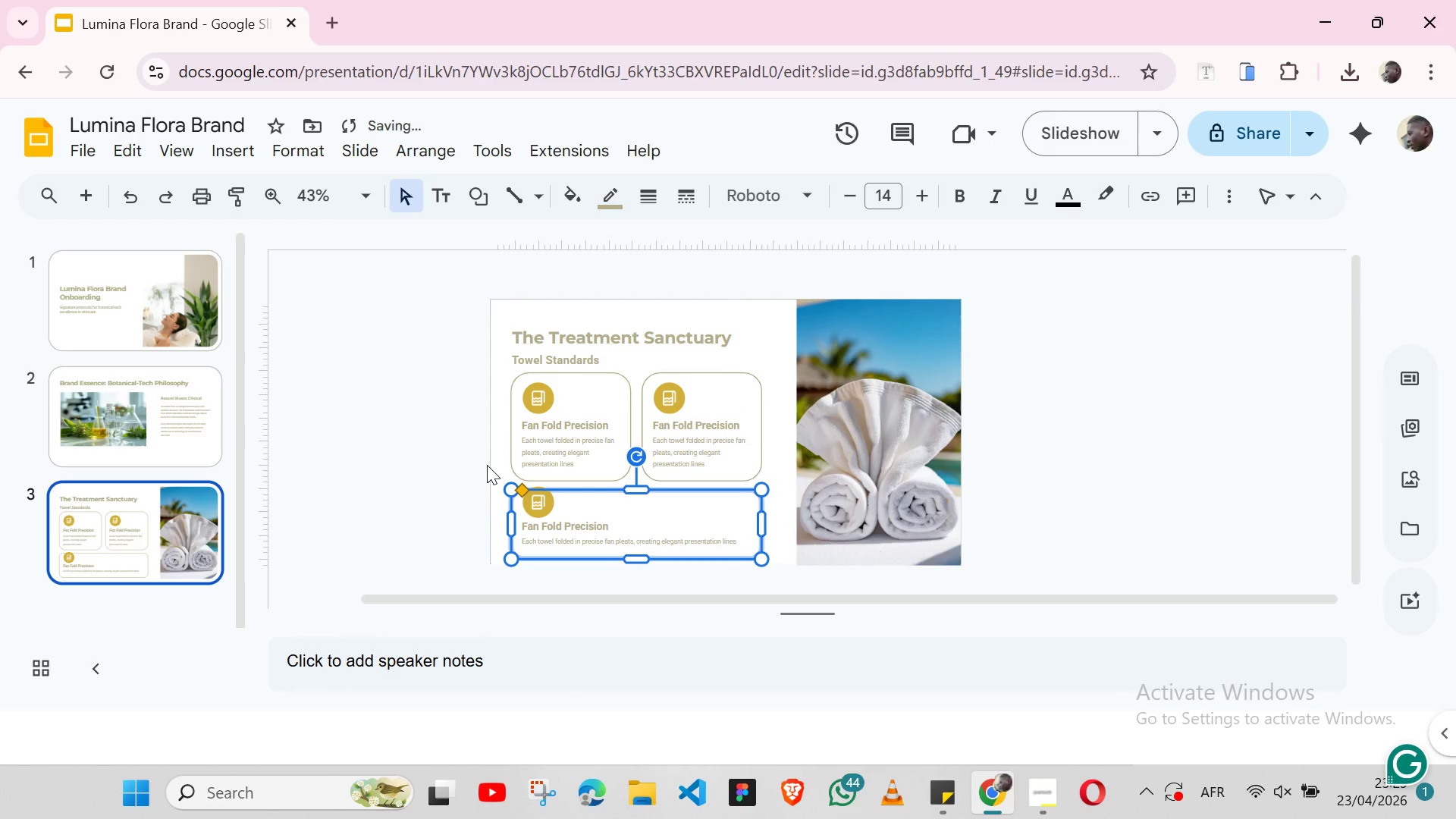 
left_click([487, 465])
 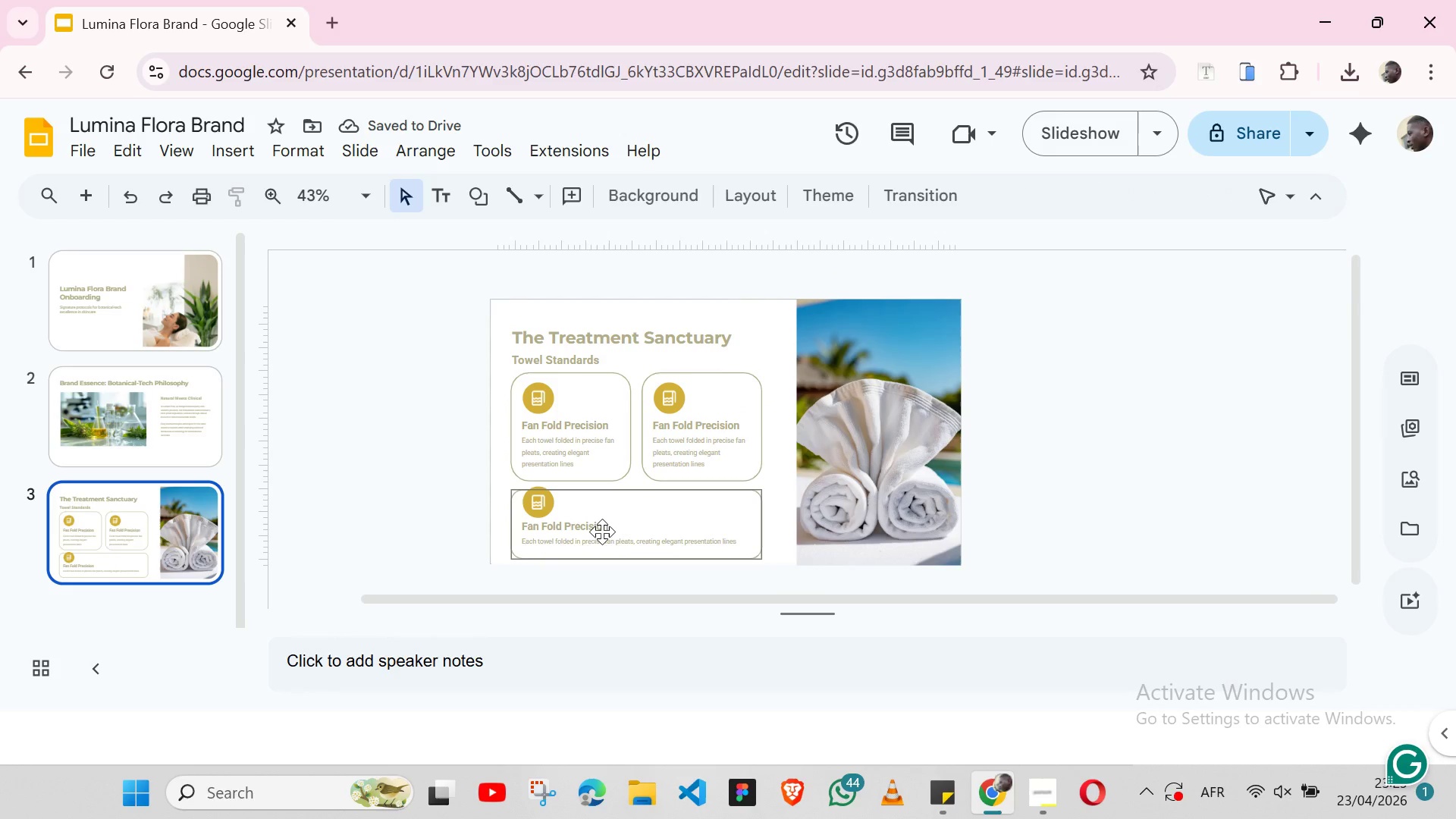 
left_click([634, 543])
 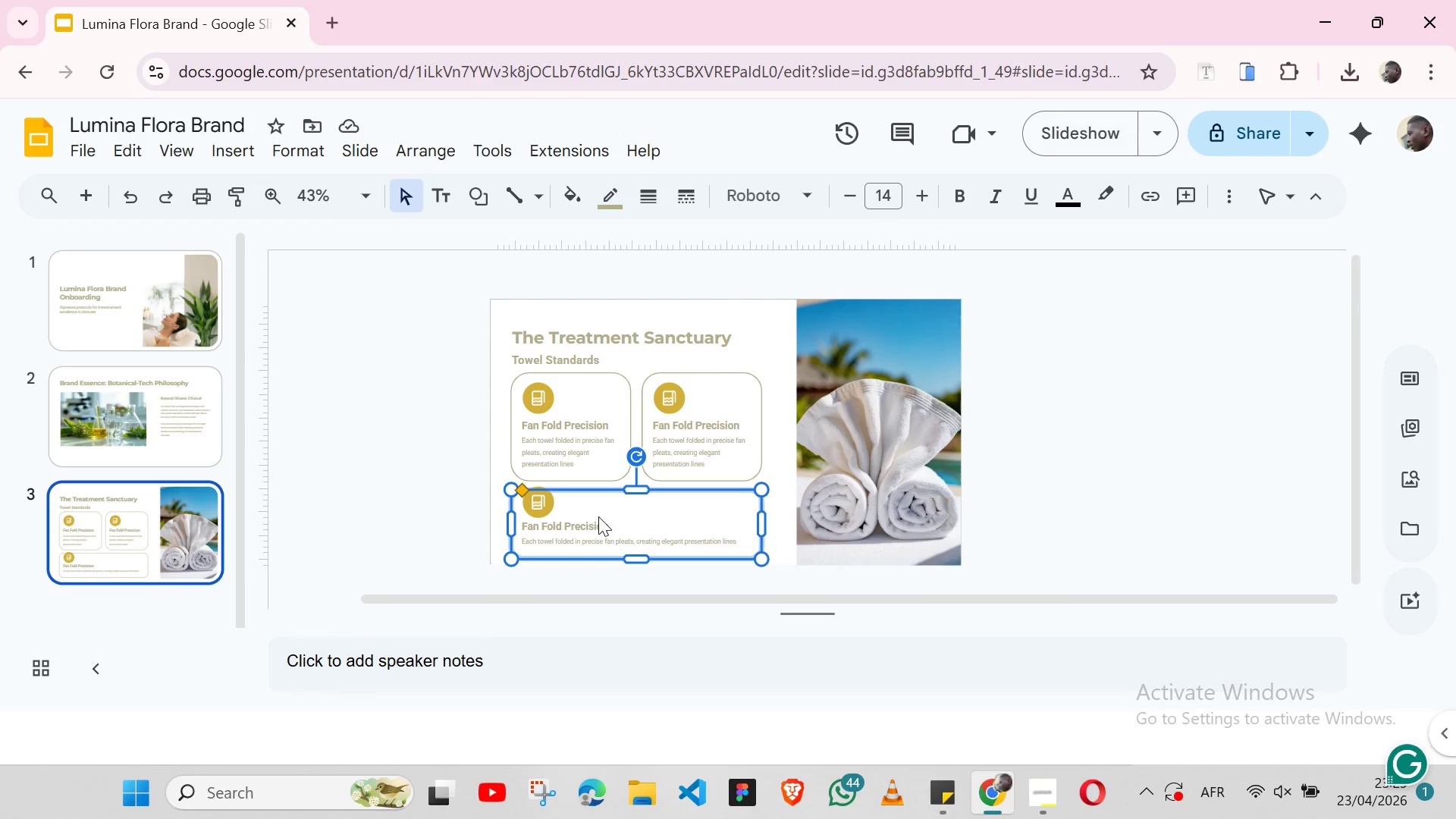 
left_click([598, 516])
 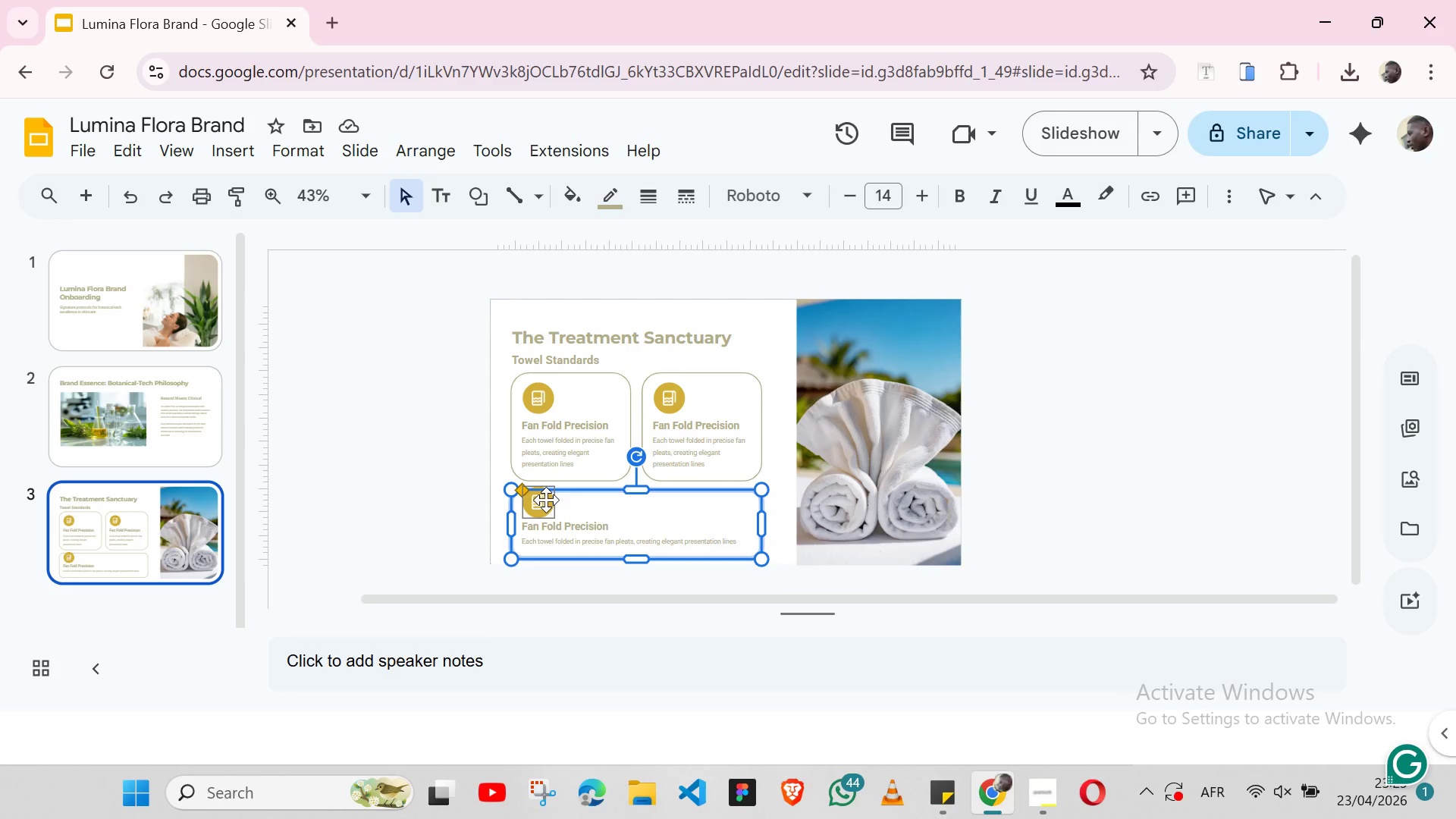 
left_click([546, 500])
 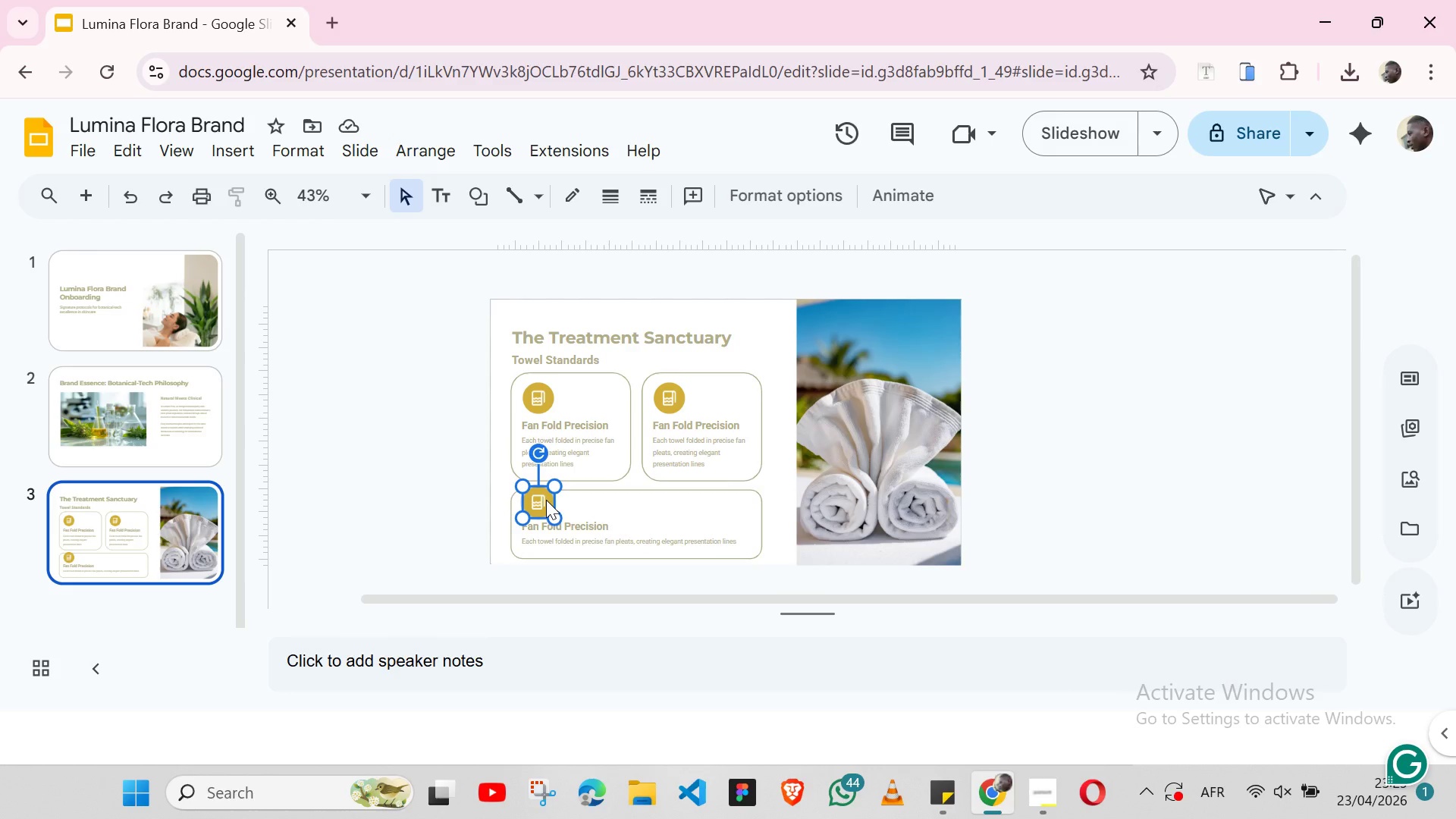 
key(ArrowDown)
 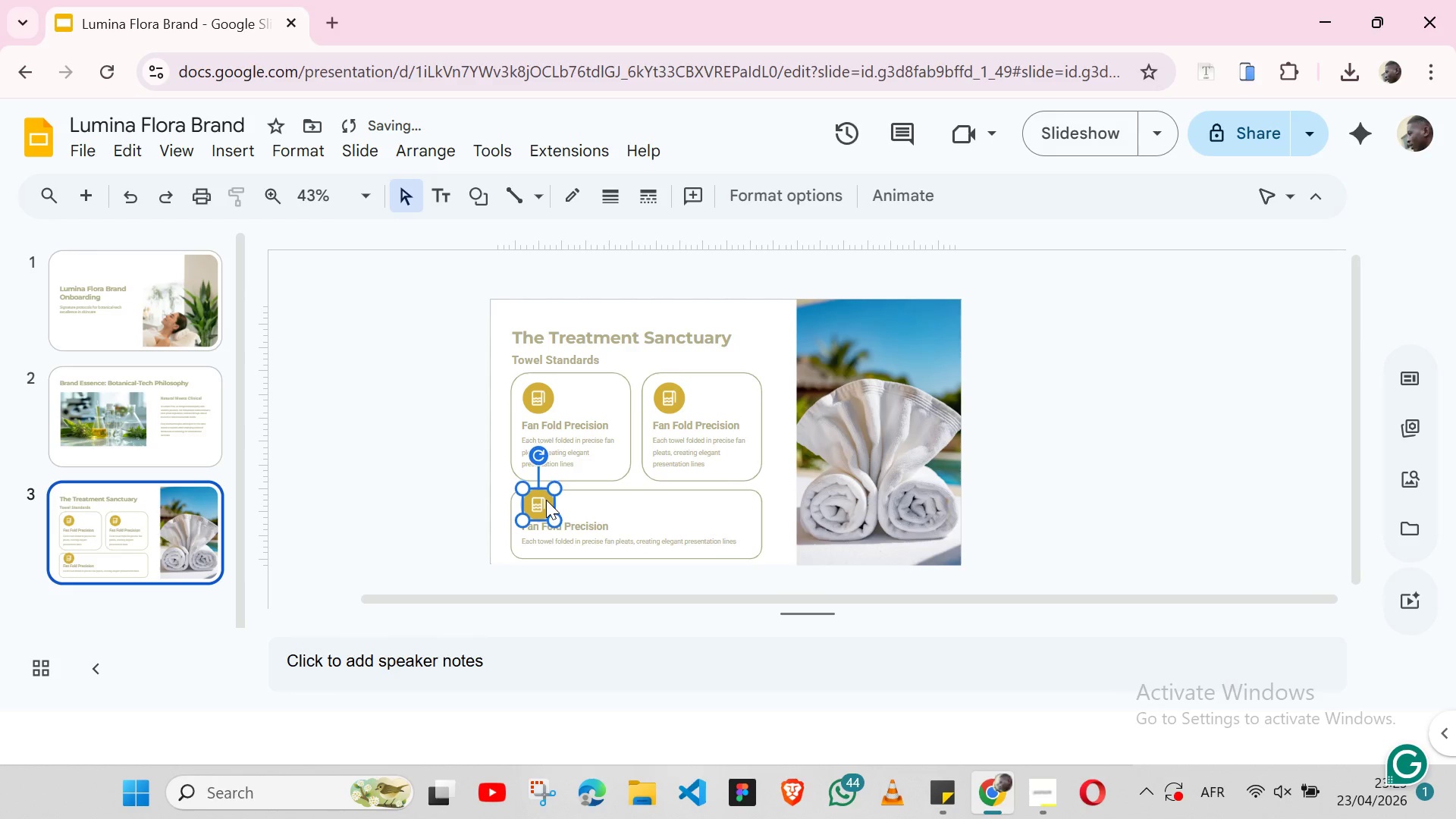 
key(ArrowDown)
 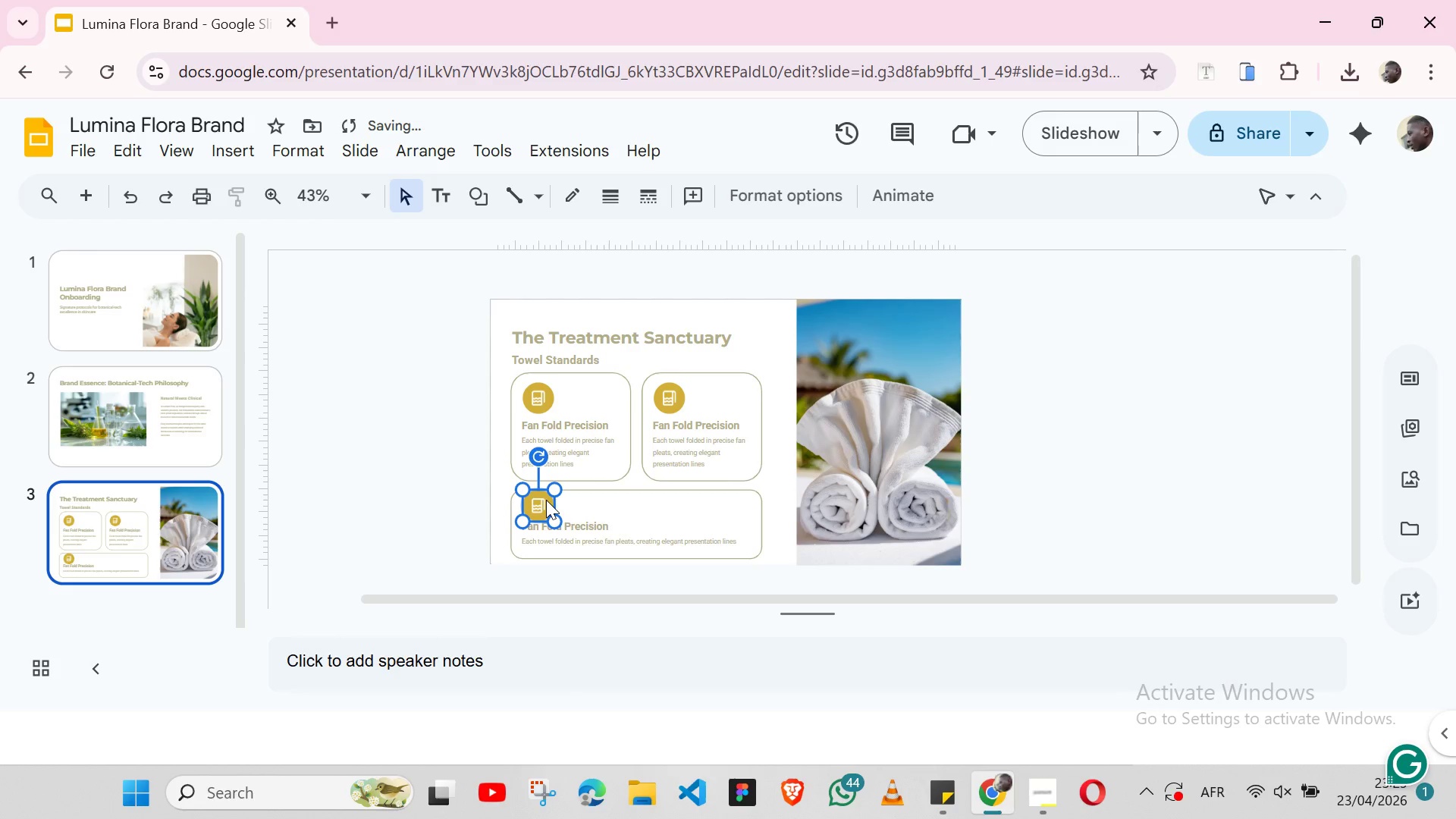 
key(ArrowDown)
 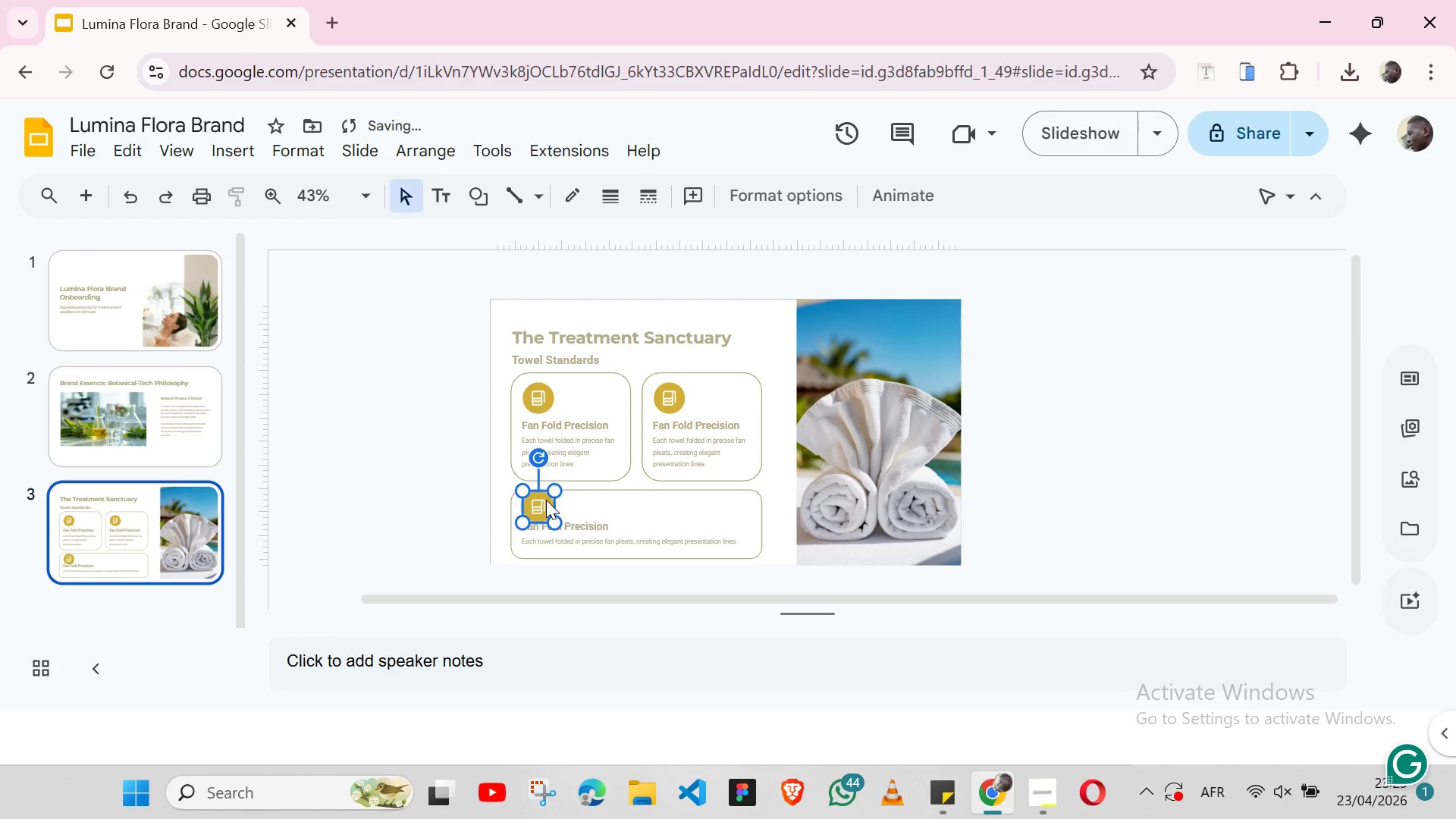 
key(ArrowDown)
 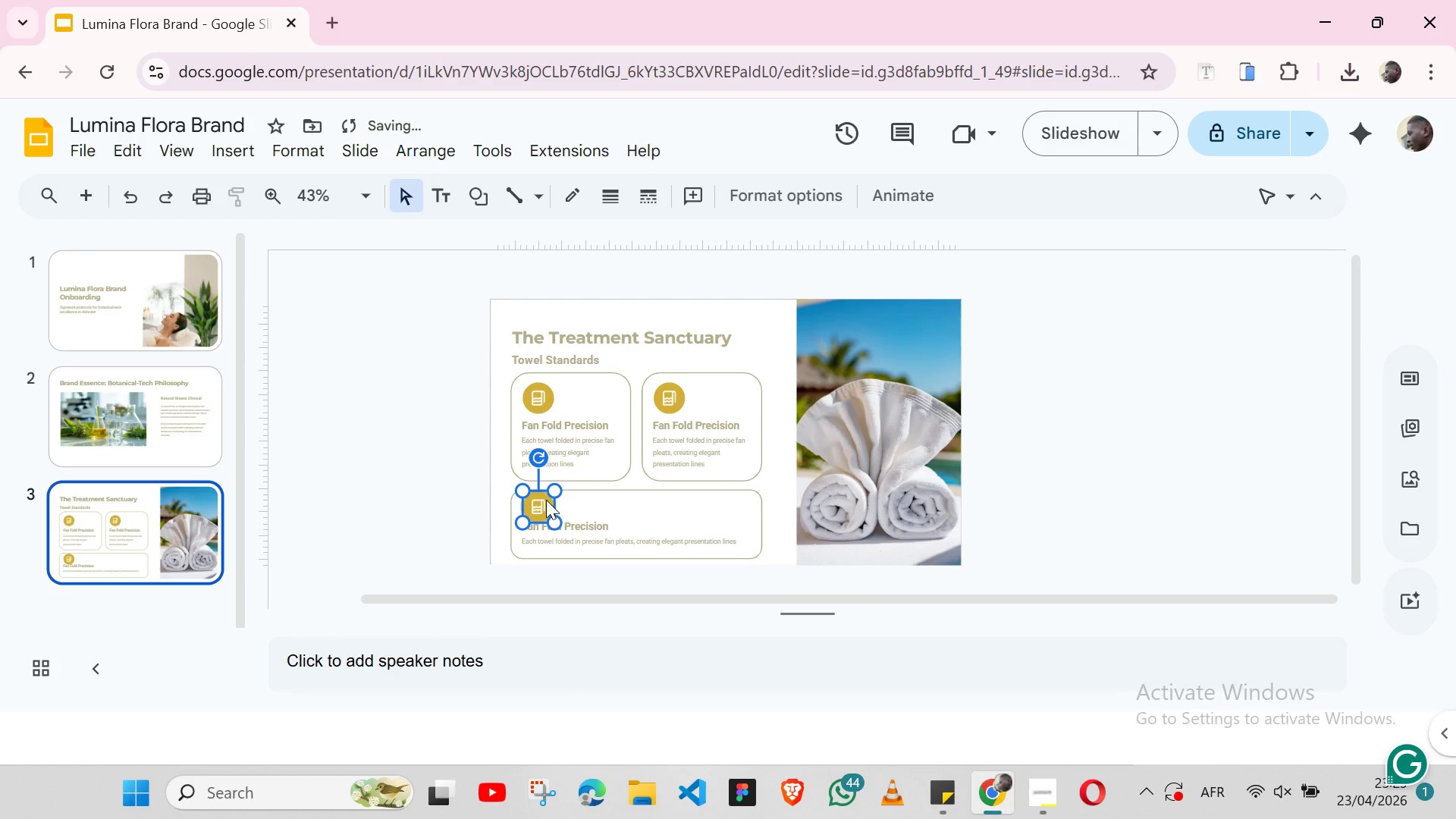 
key(ArrowDown)
 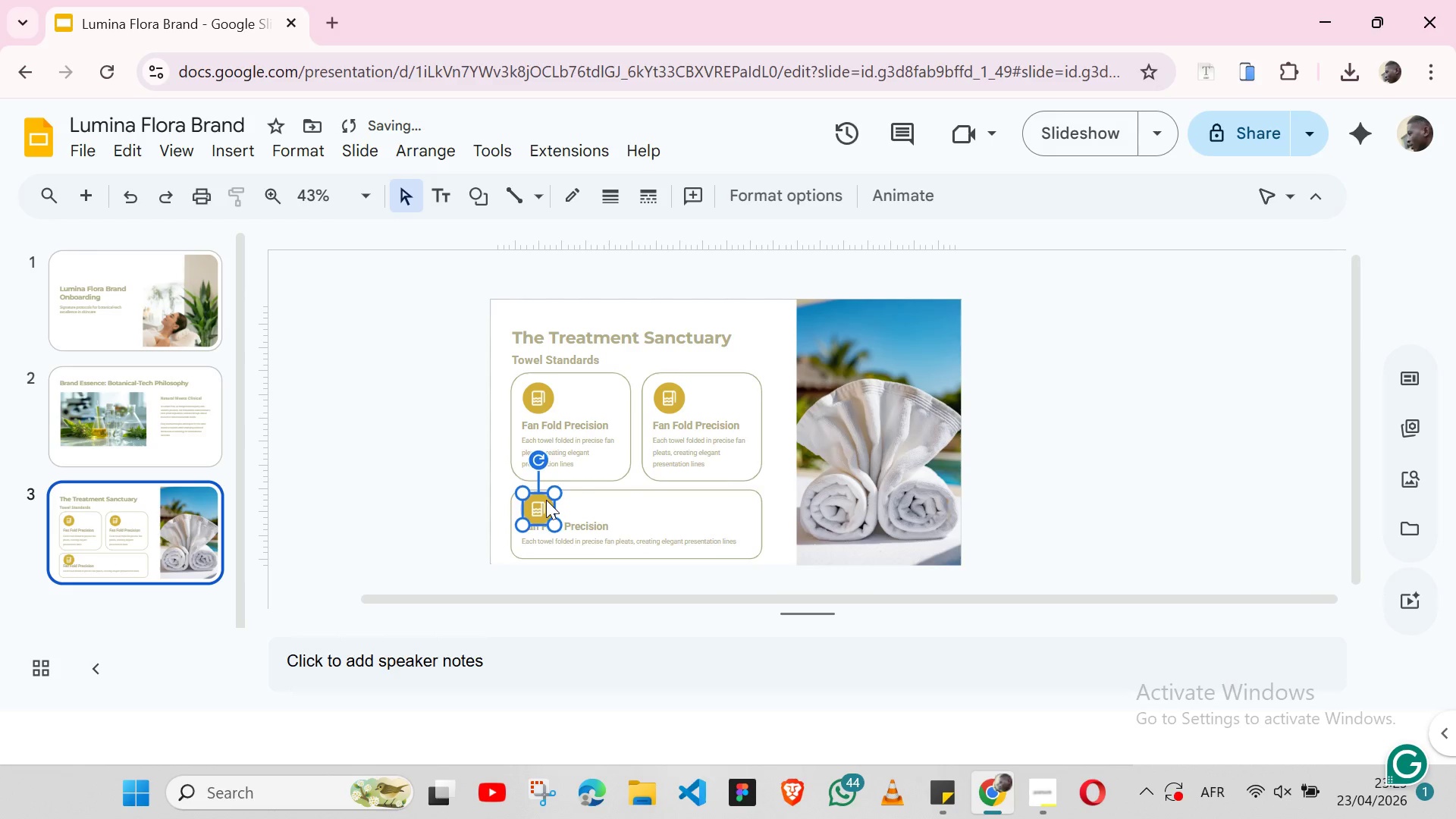 
key(ArrowDown)
 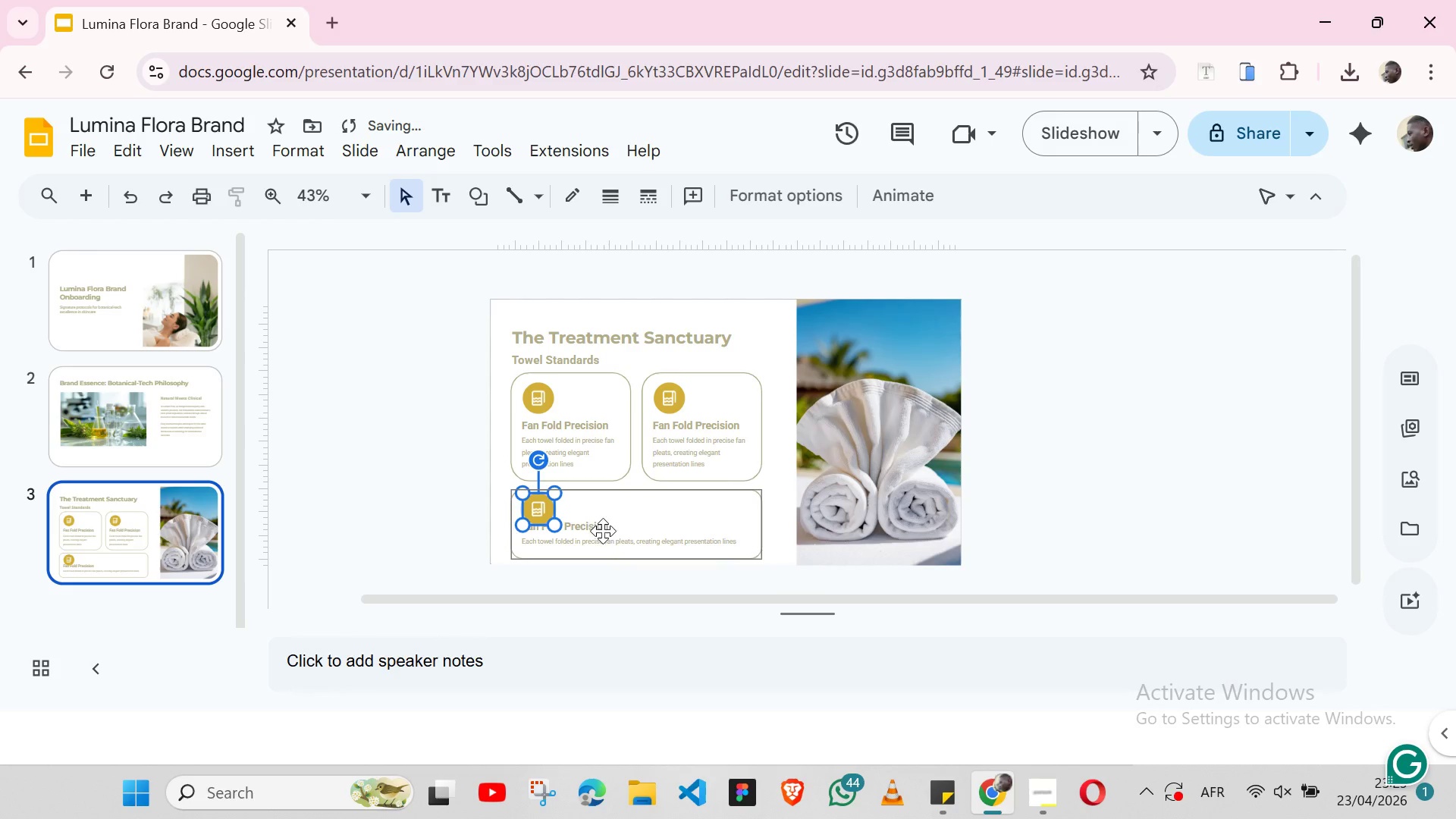 
left_click([603, 531])
 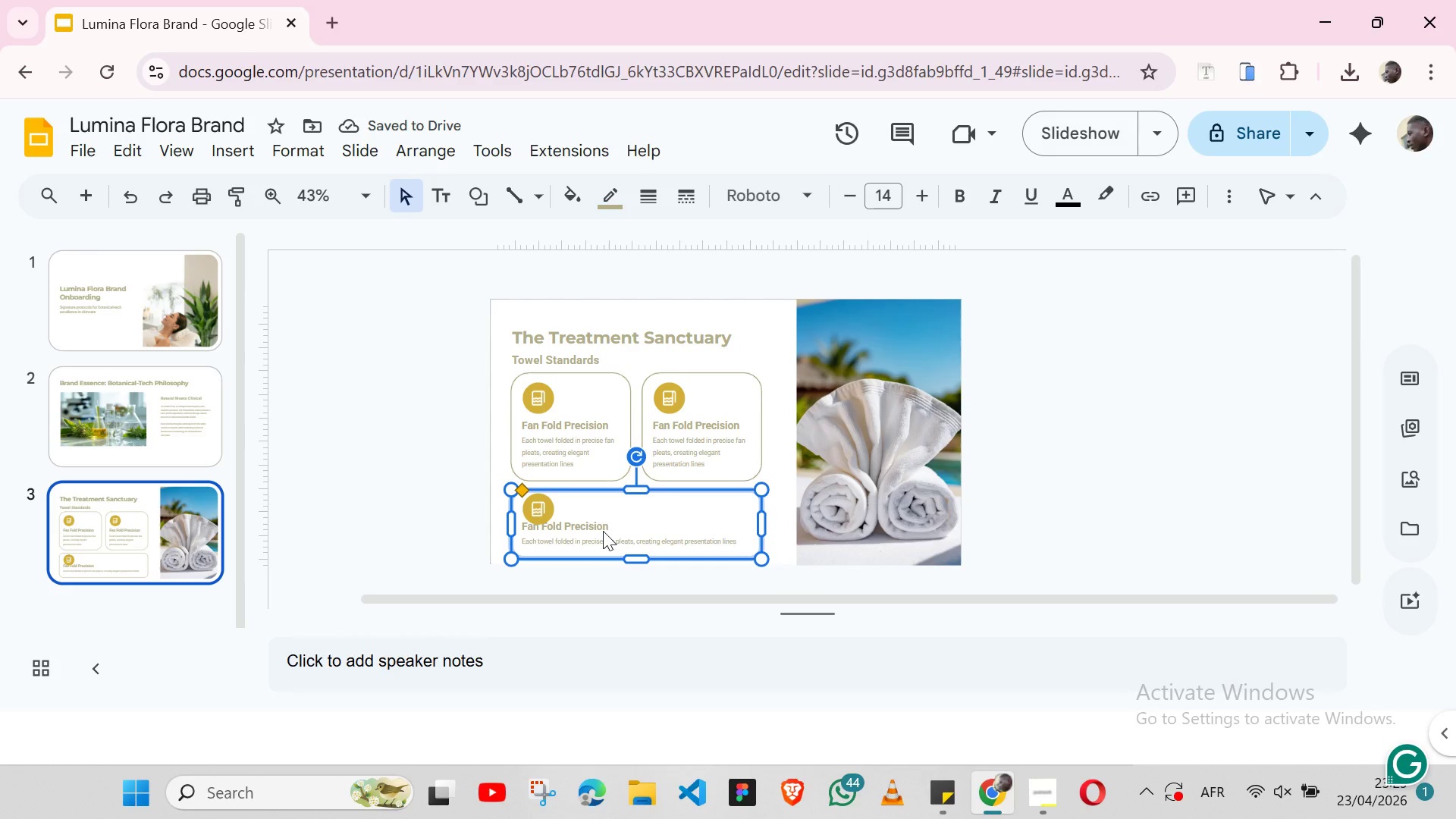 
double_click([603, 531])
 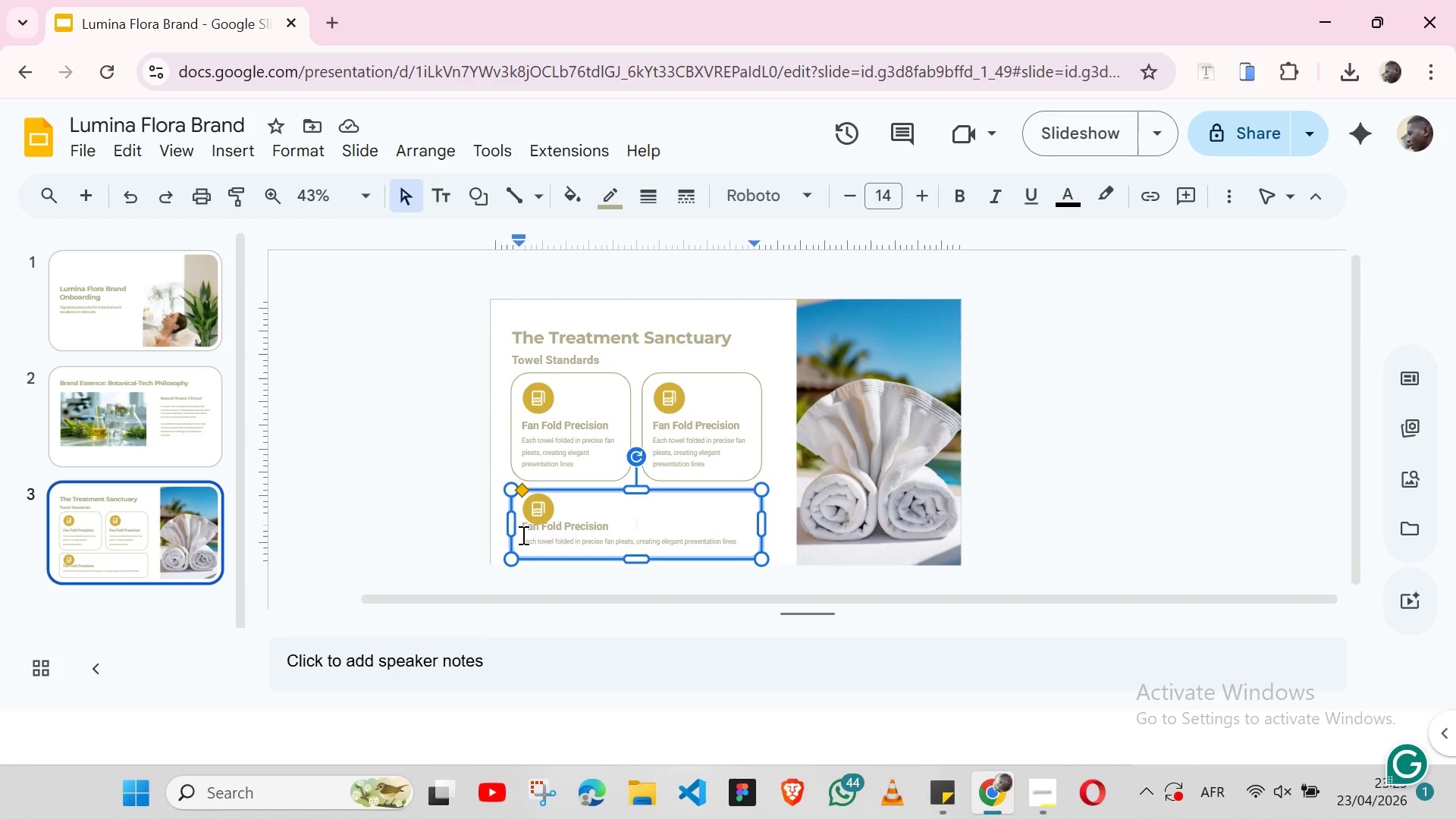 
wait(6.28)
 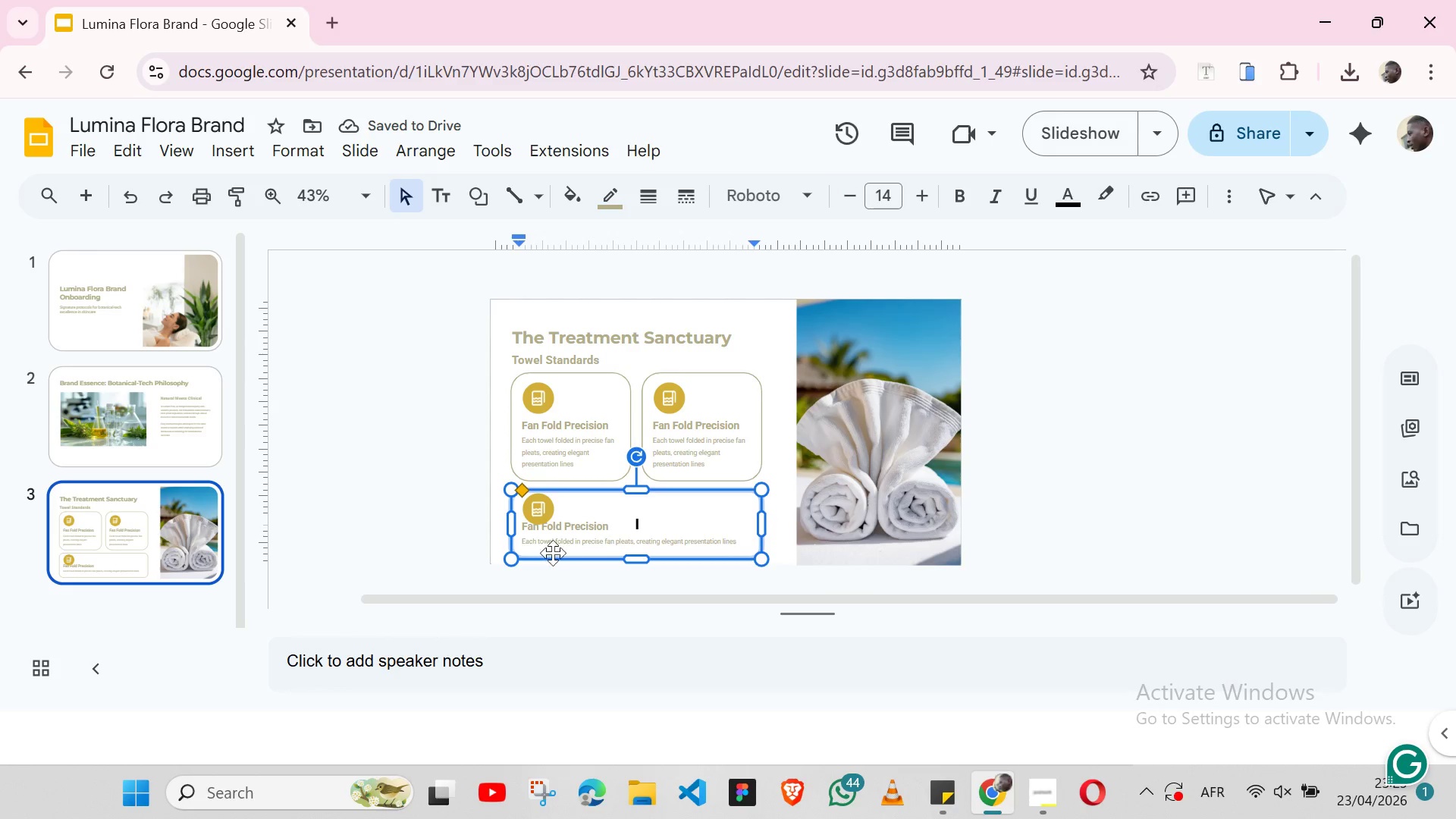 
key(Backspace)
 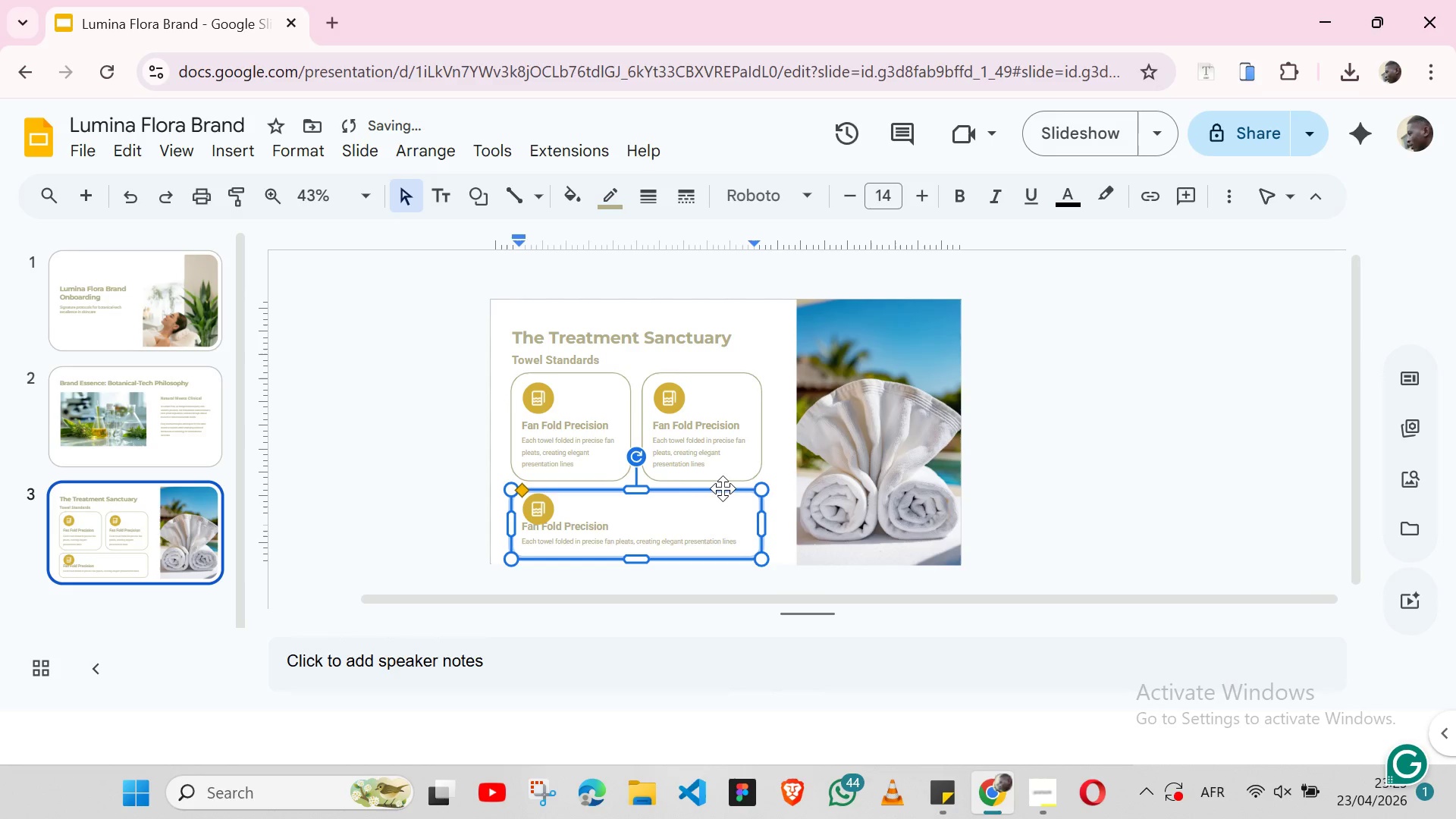 
left_click([726, 488])
 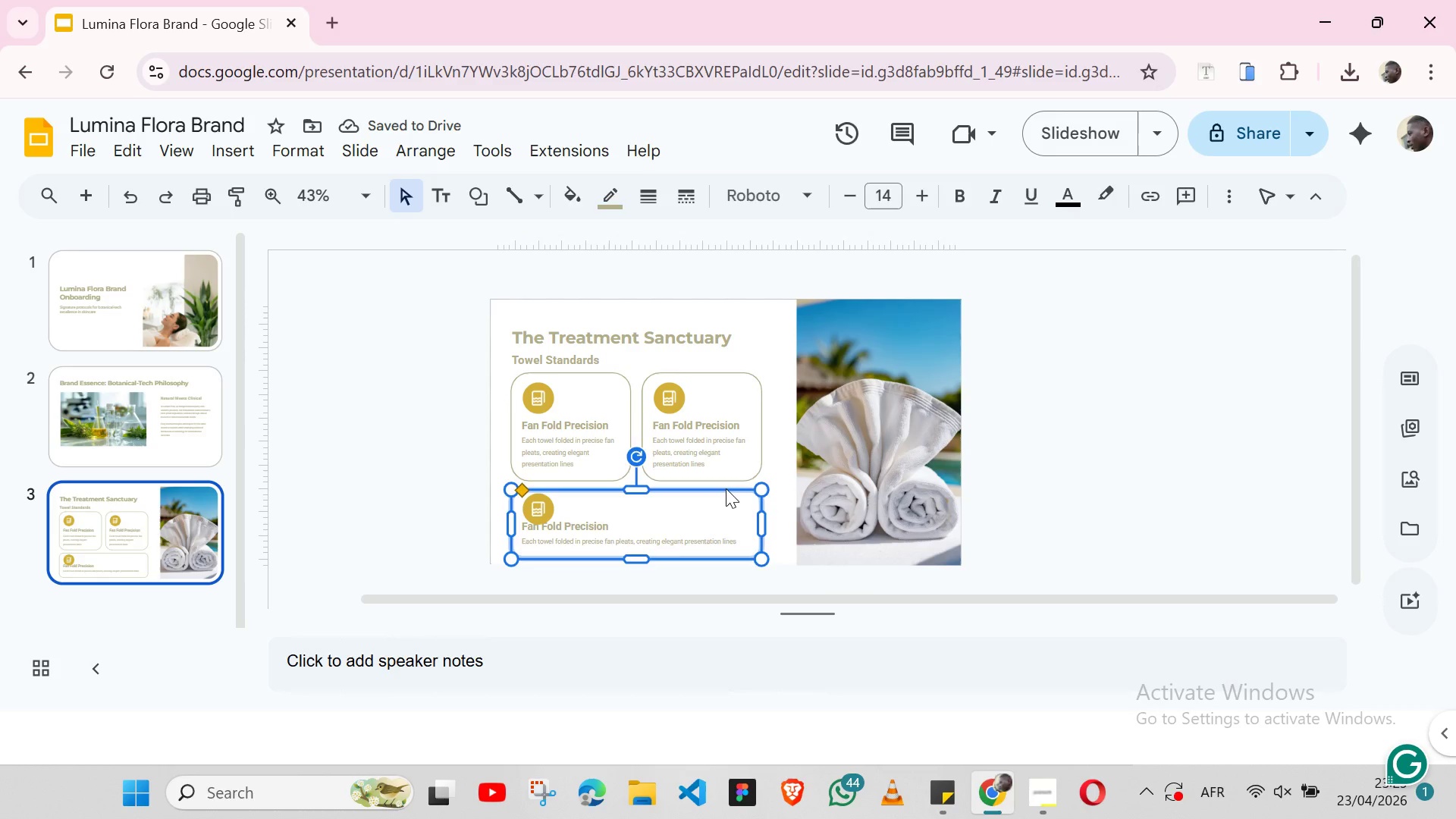 
key(Backspace)
 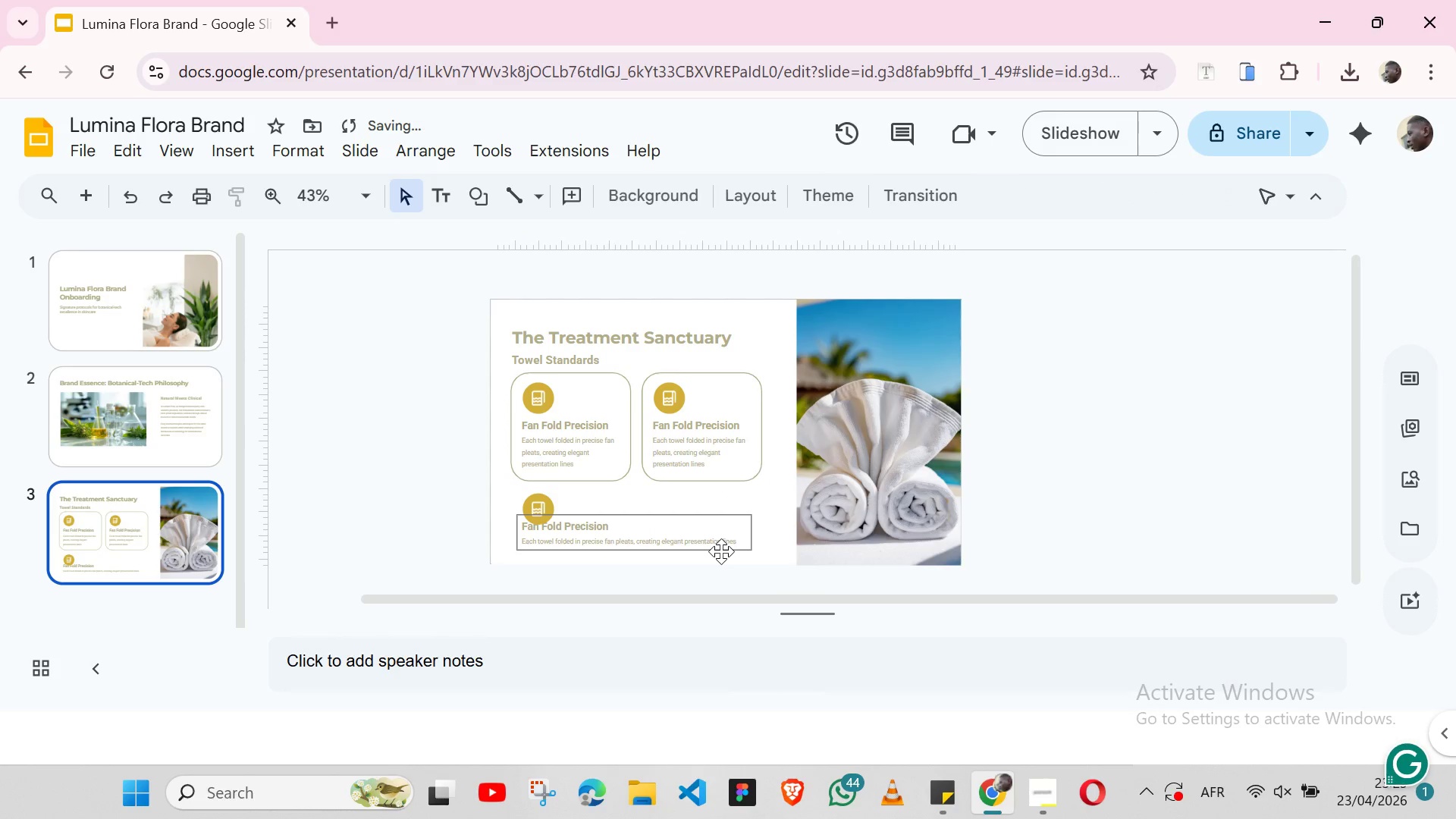 
left_click([721, 551])
 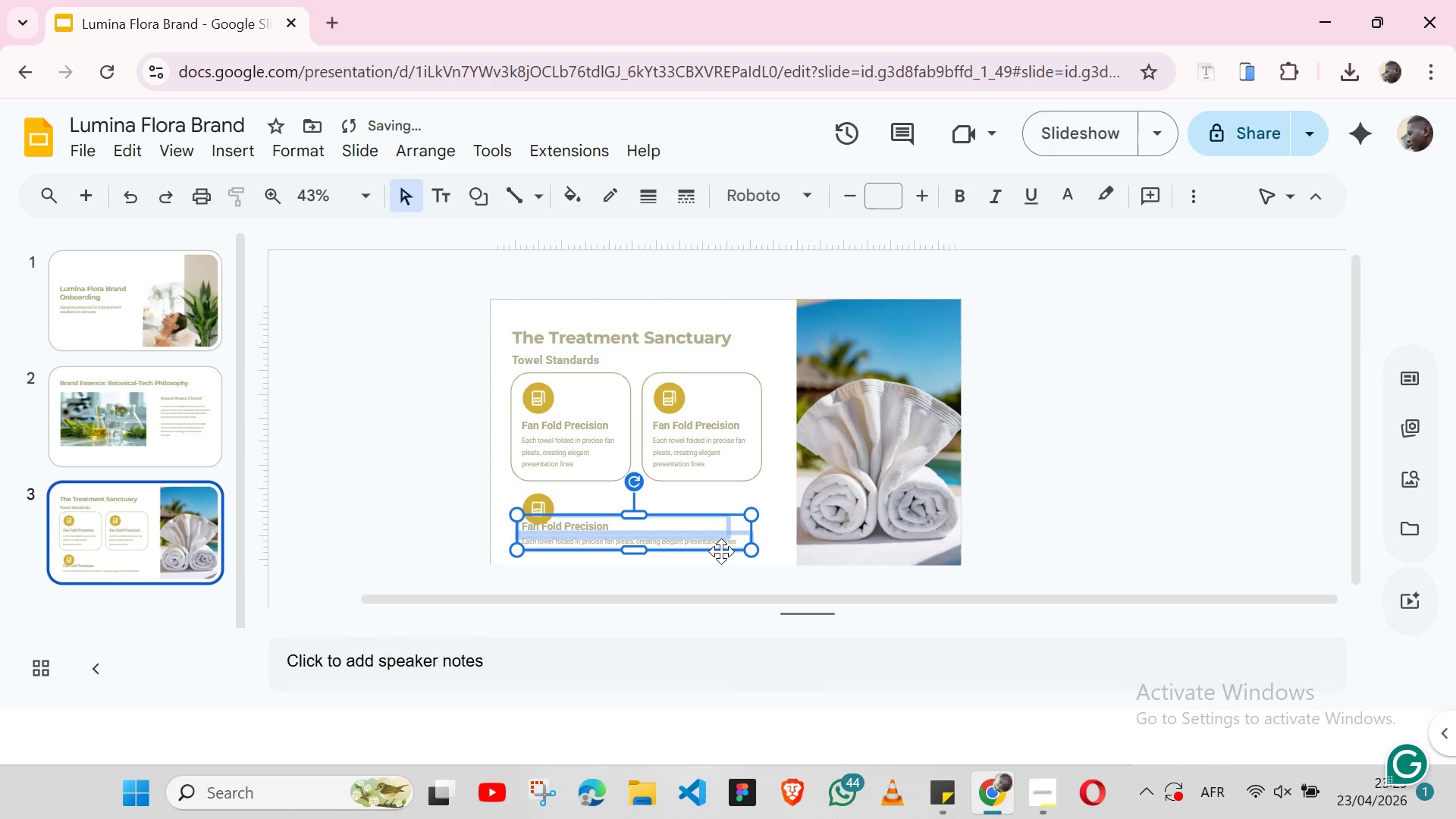 
key(Shift+ArrowUp)
 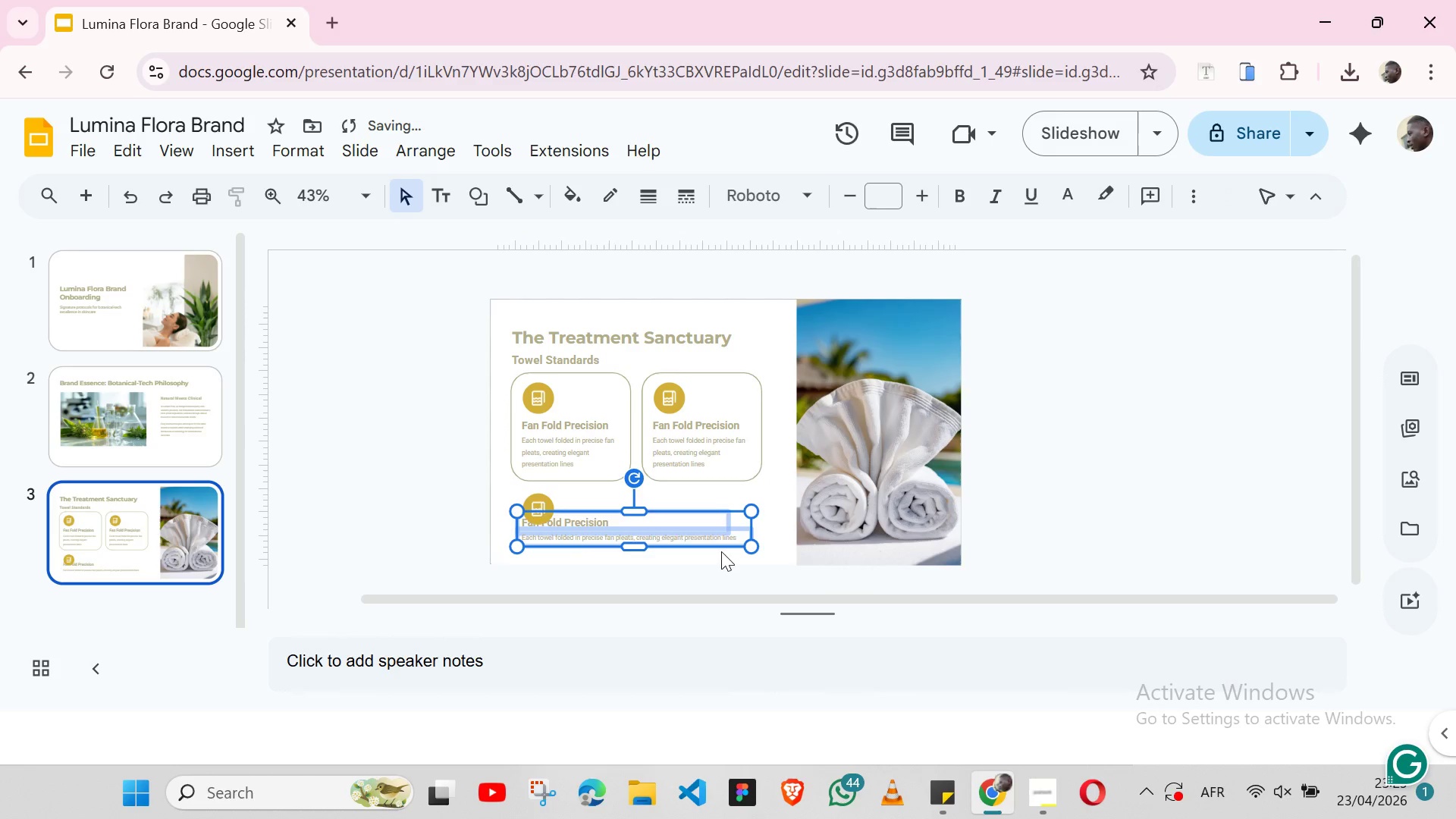 
key(Shift+ArrowUp)
 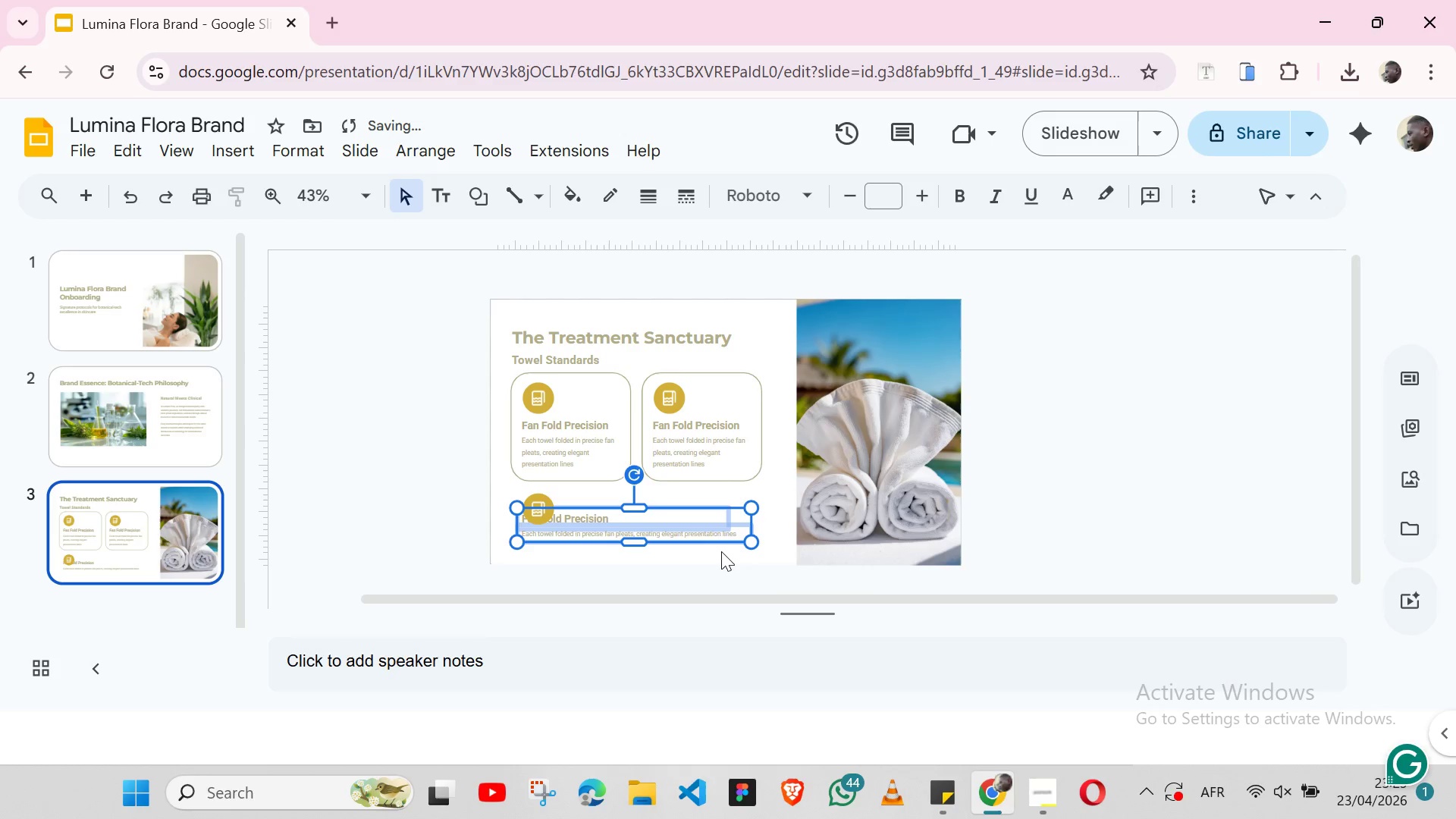 
key(Control+ArrowUp)
 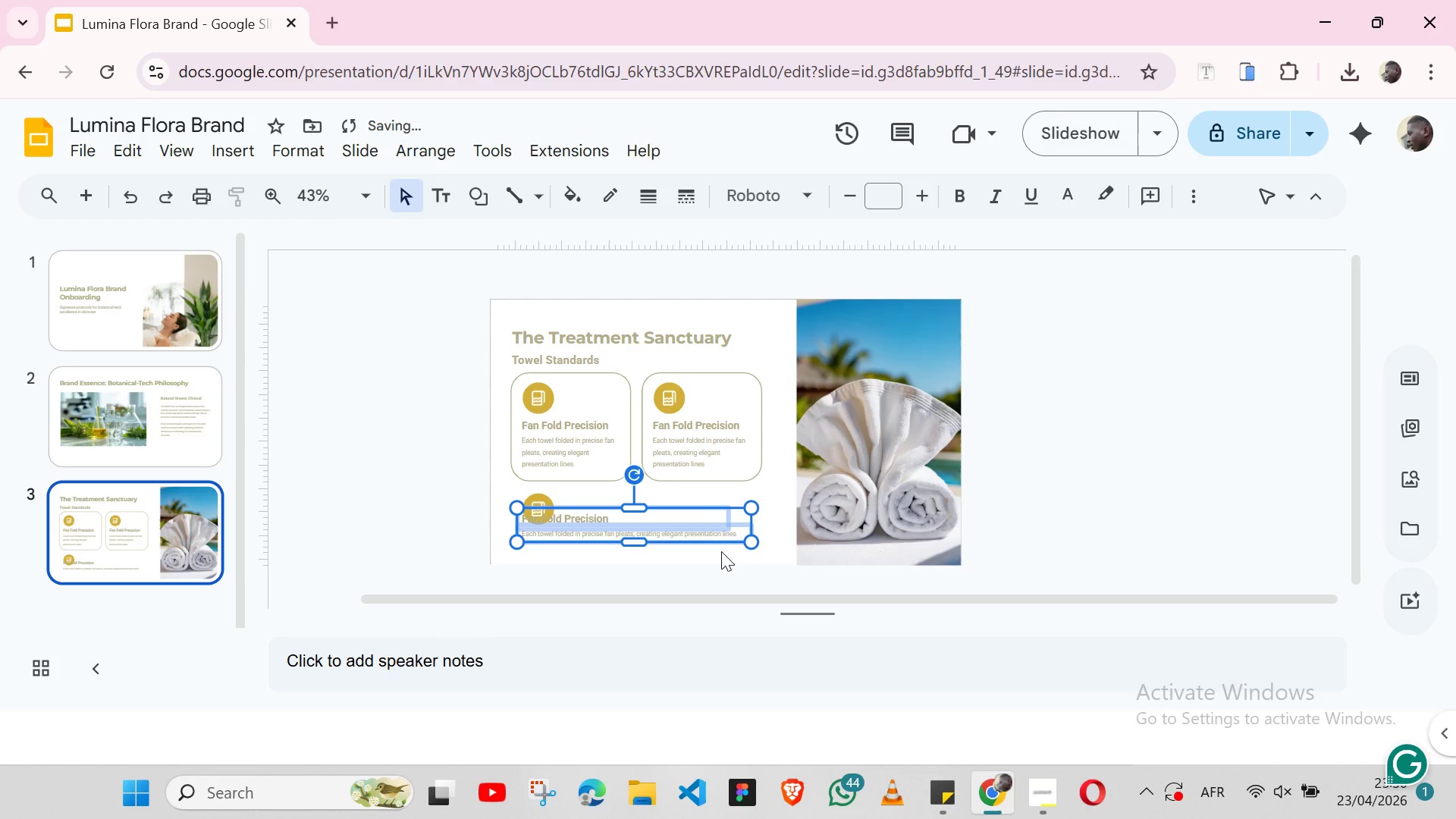 
key(Control+ArrowUp)
 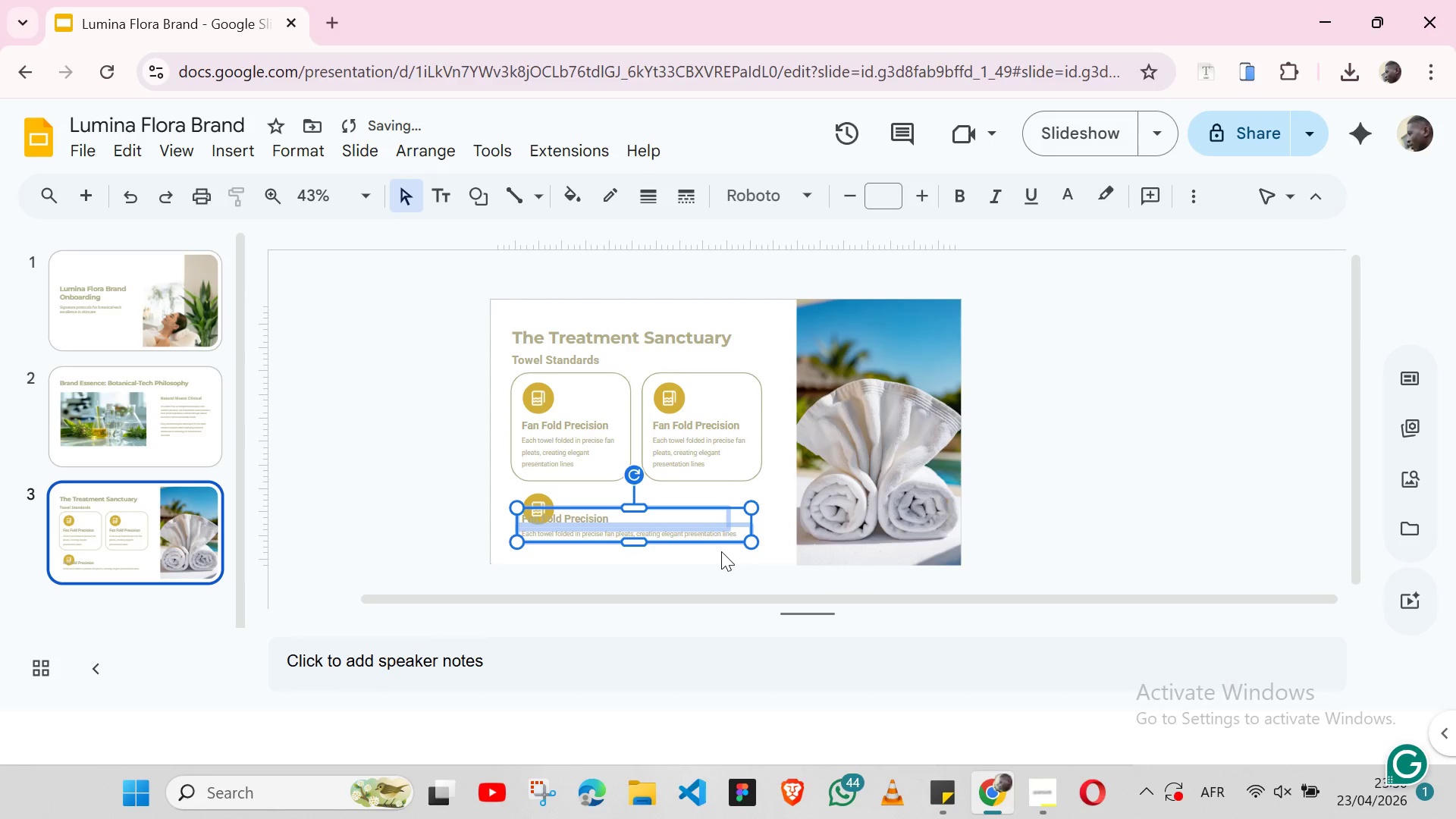 
key(Control+ArrowUp)
 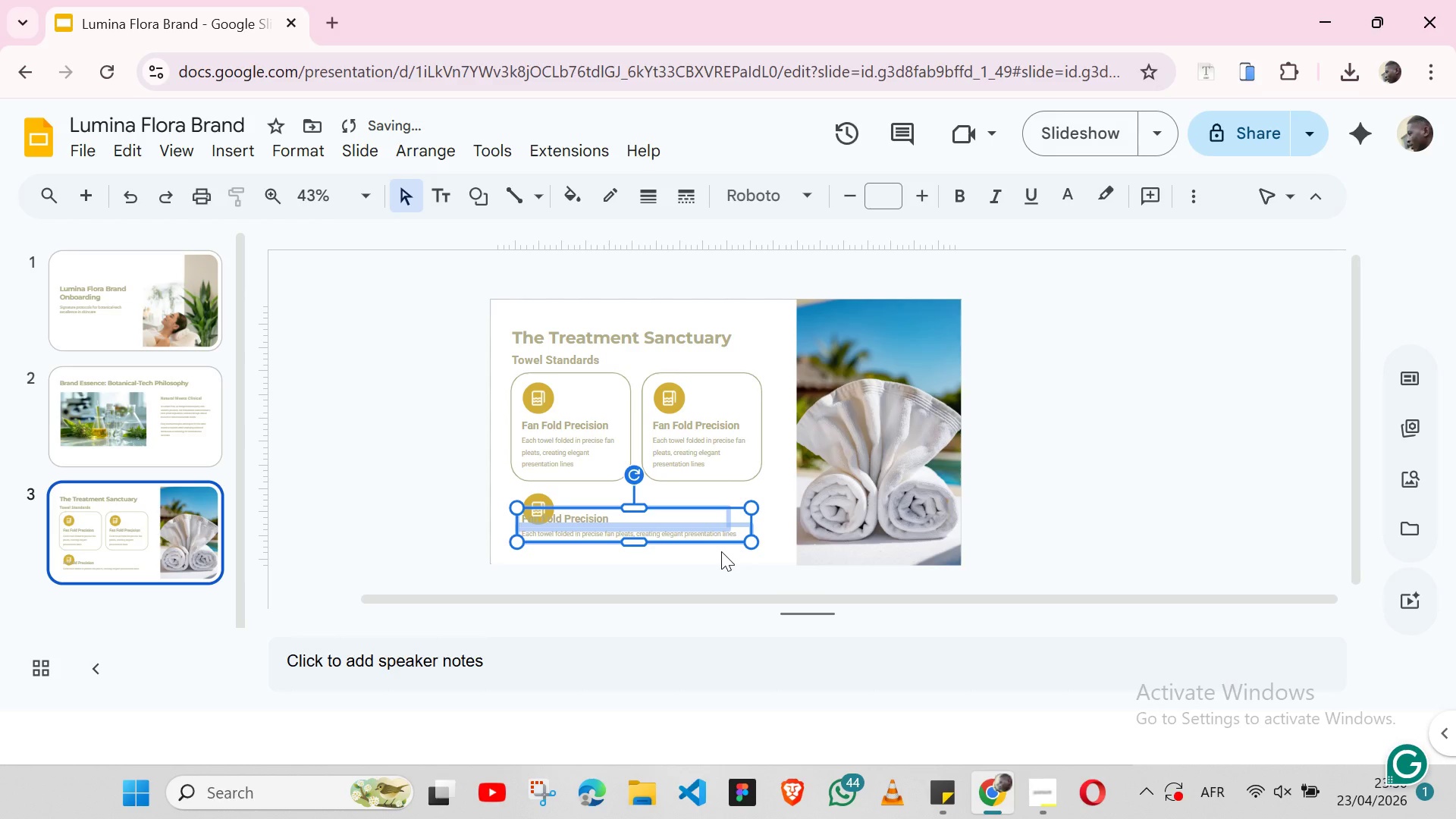 
key(Control+ArrowUp)
 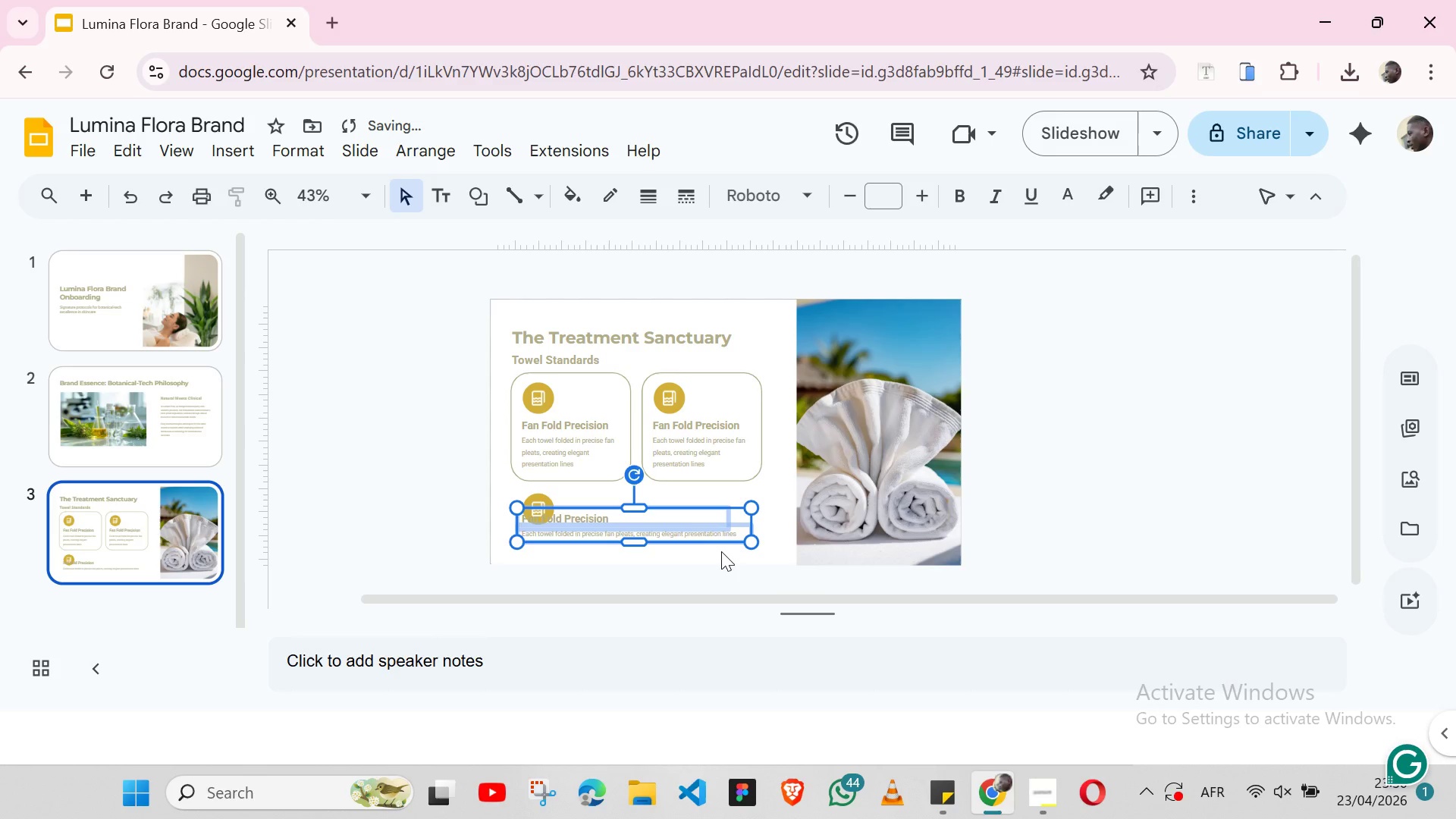 
key(ArrowDown)
 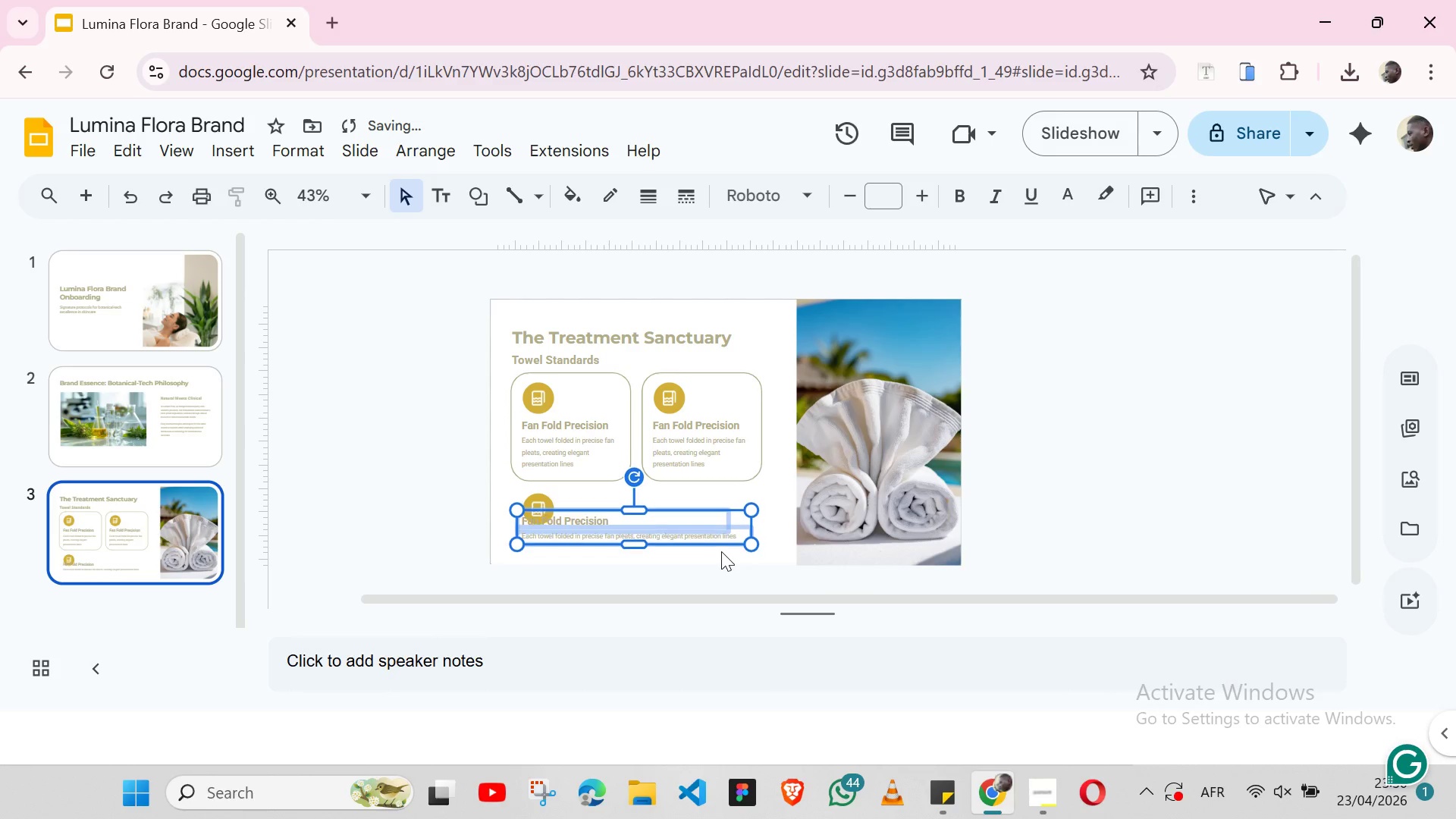 
hold_key(key=ArrowDown, duration=0.92)
 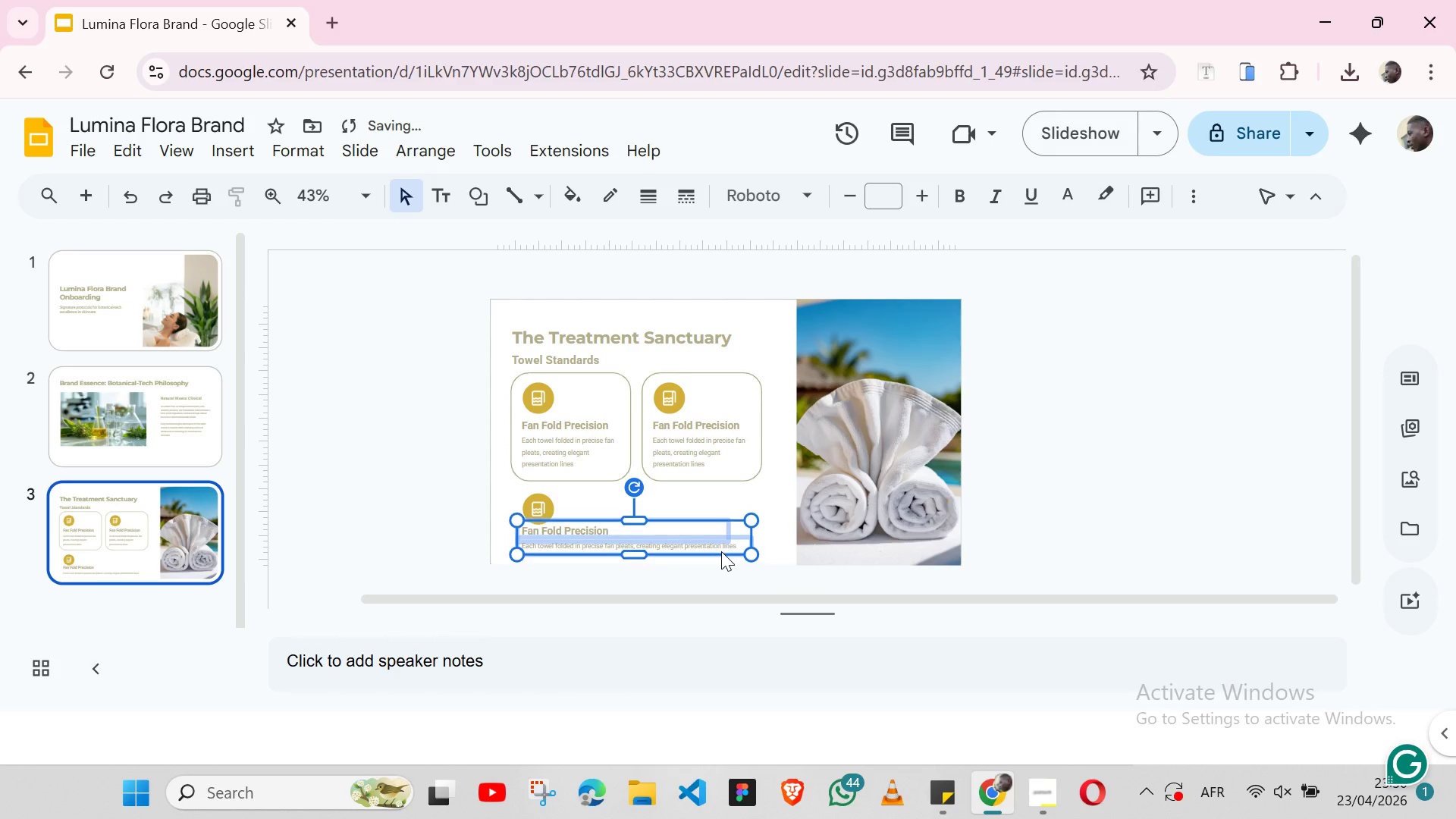 
key(ArrowUp)
 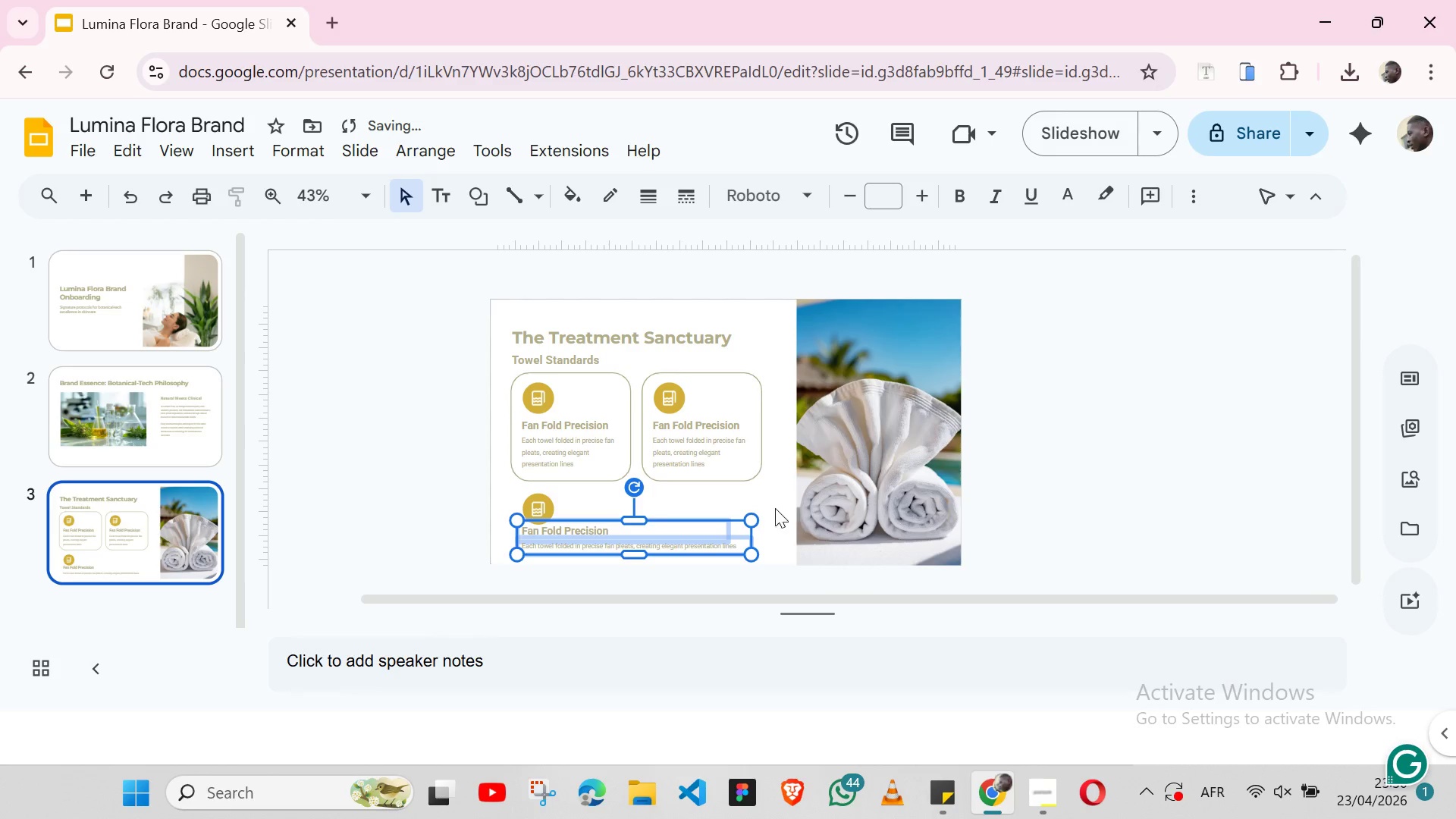 
left_click([764, 503])
 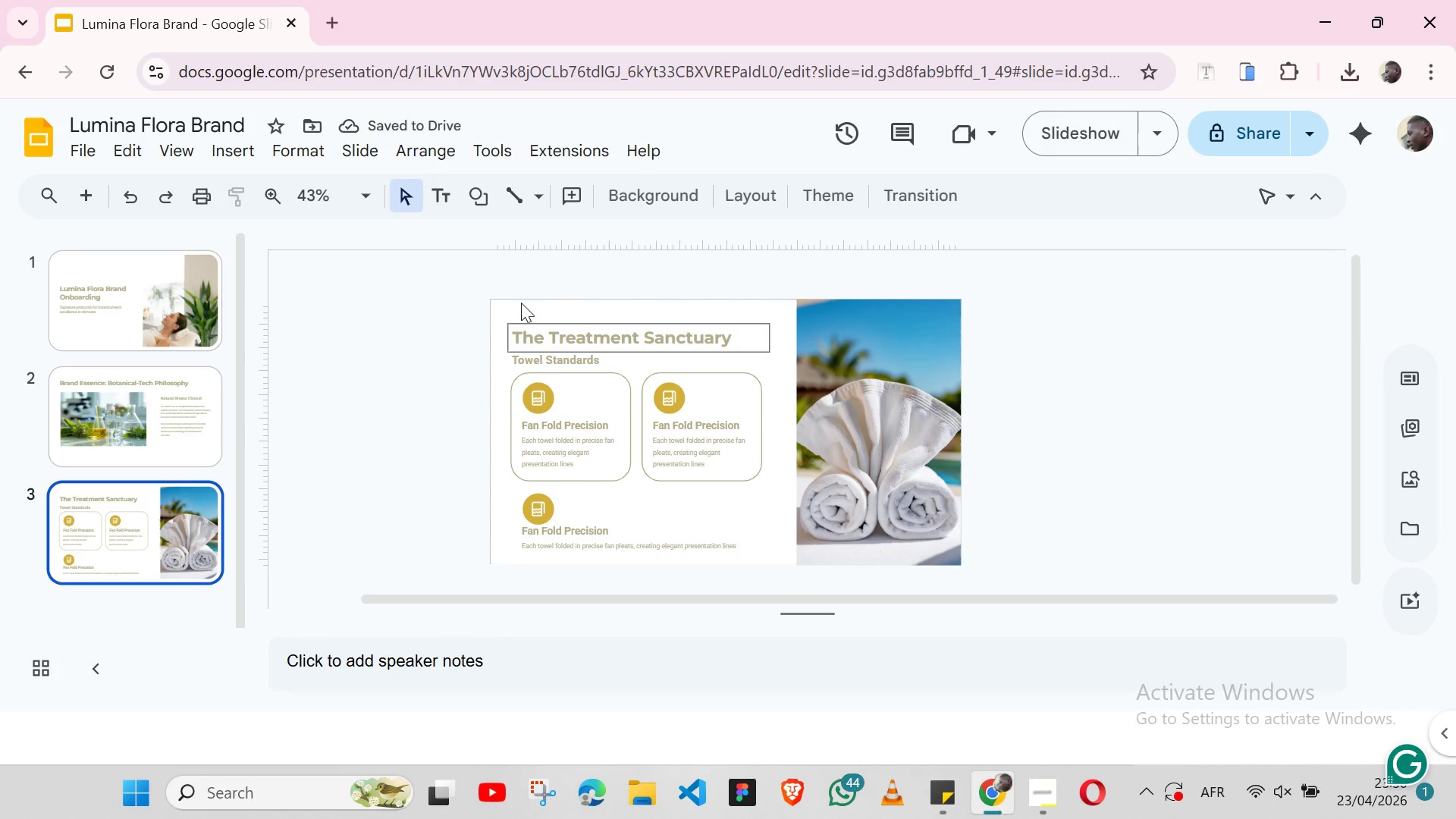 
left_click([494, 195])
 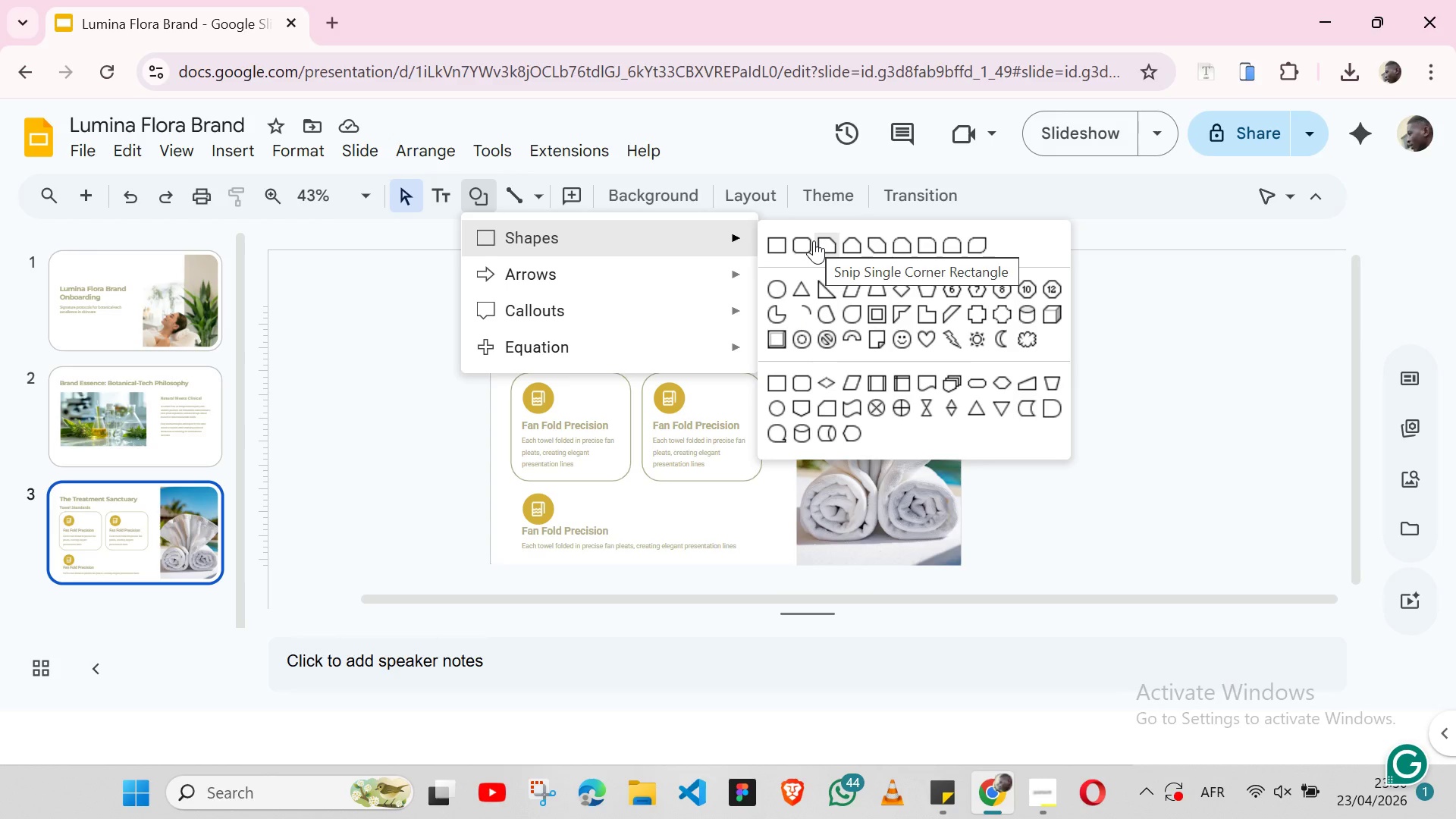 
left_click([798, 243])
 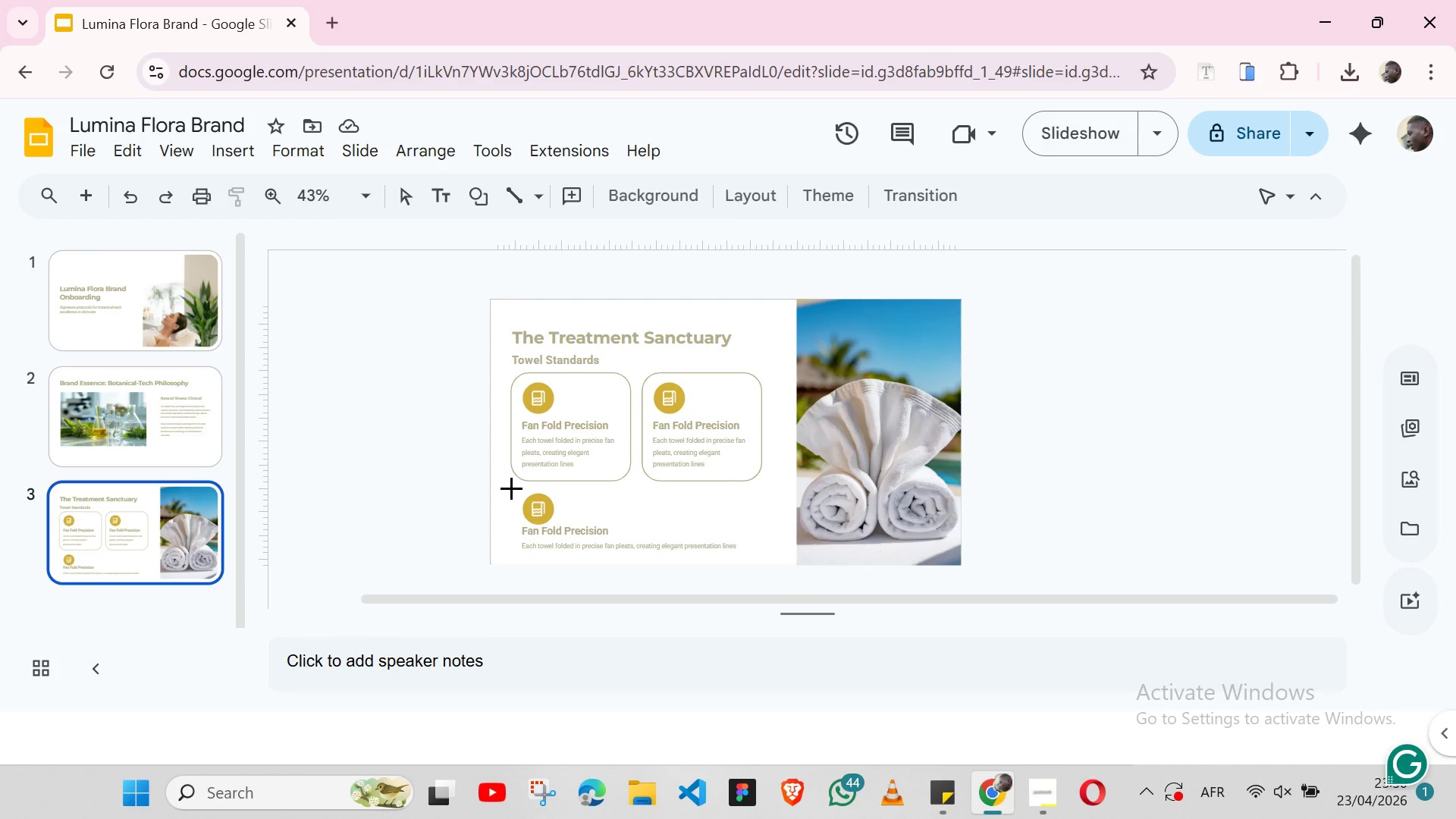 
left_click_drag(start_coordinate=[511, 488], to_coordinate=[654, 491])
 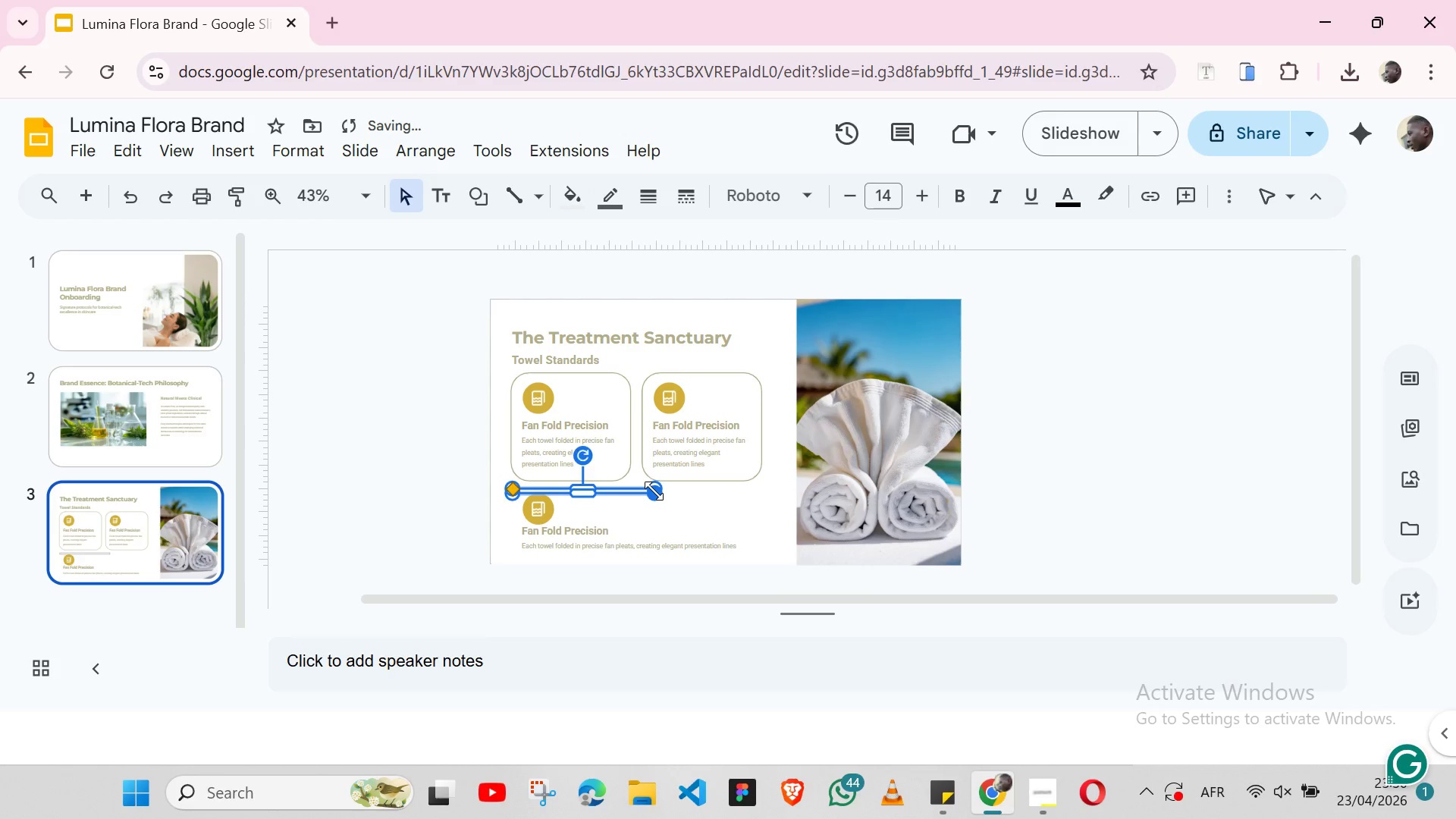 
key(Control+Z)
 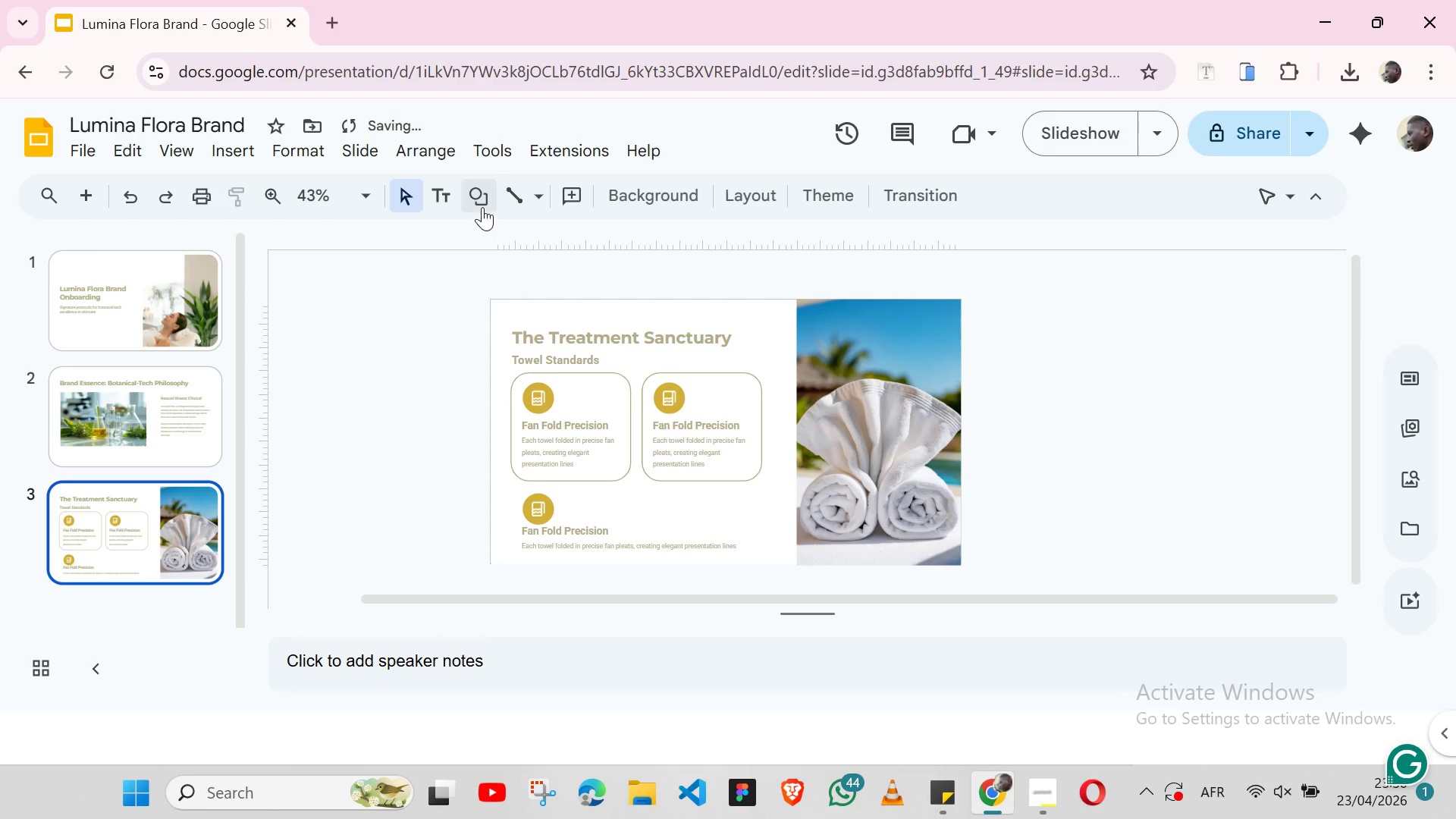 
left_click([482, 206])
 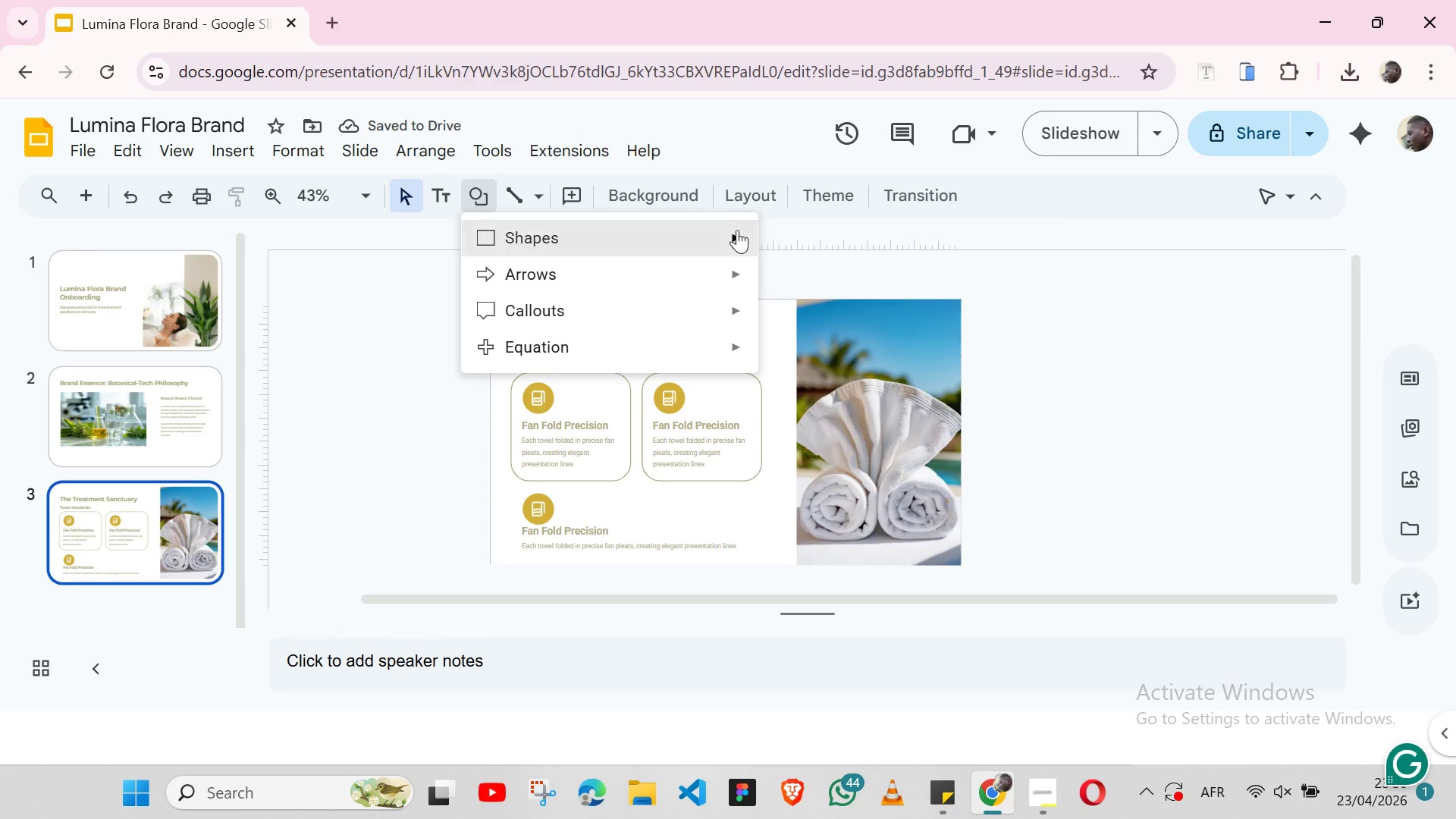 
left_click([807, 243])
 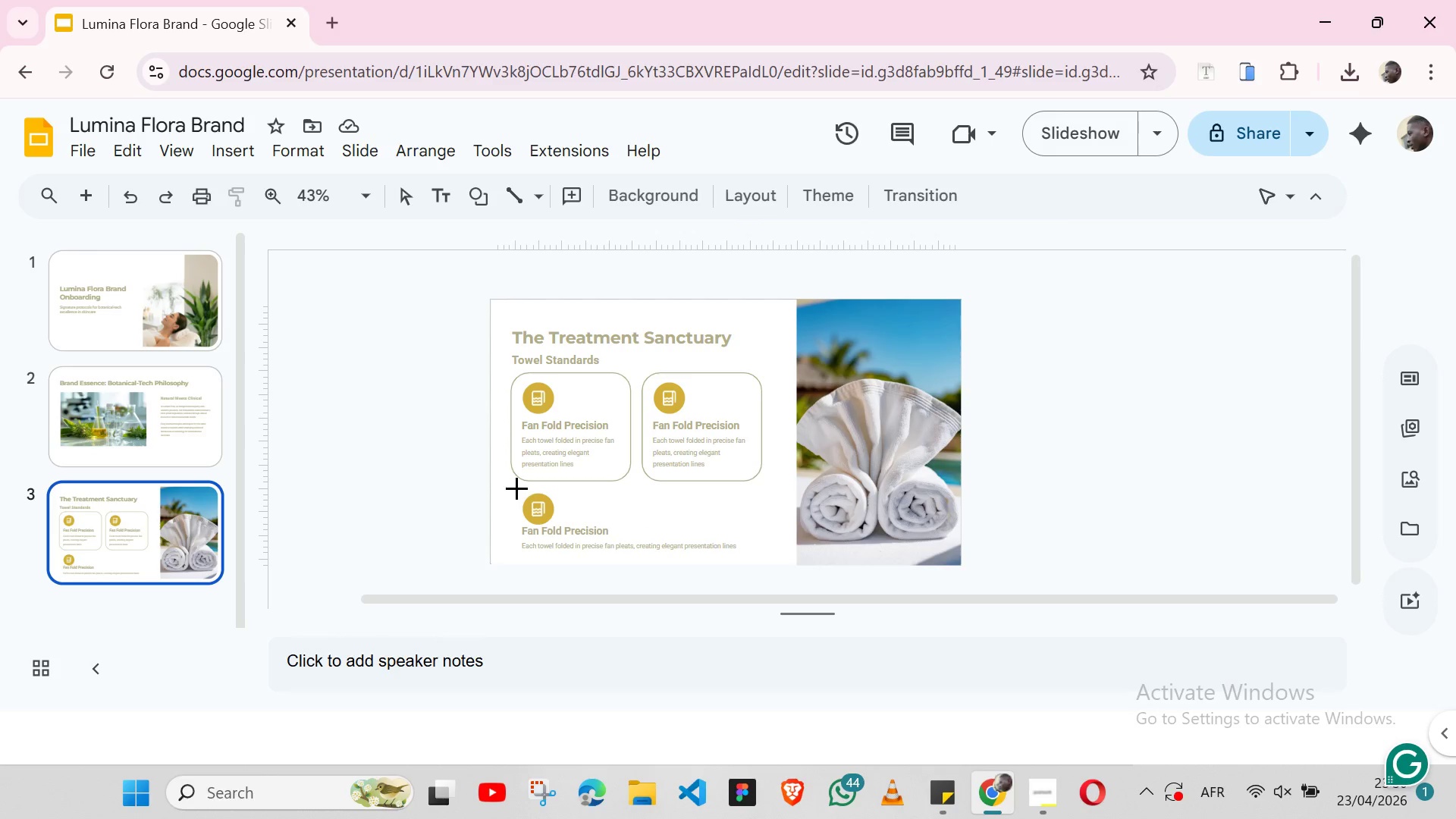 
left_click_drag(start_coordinate=[516, 488], to_coordinate=[763, 557])
 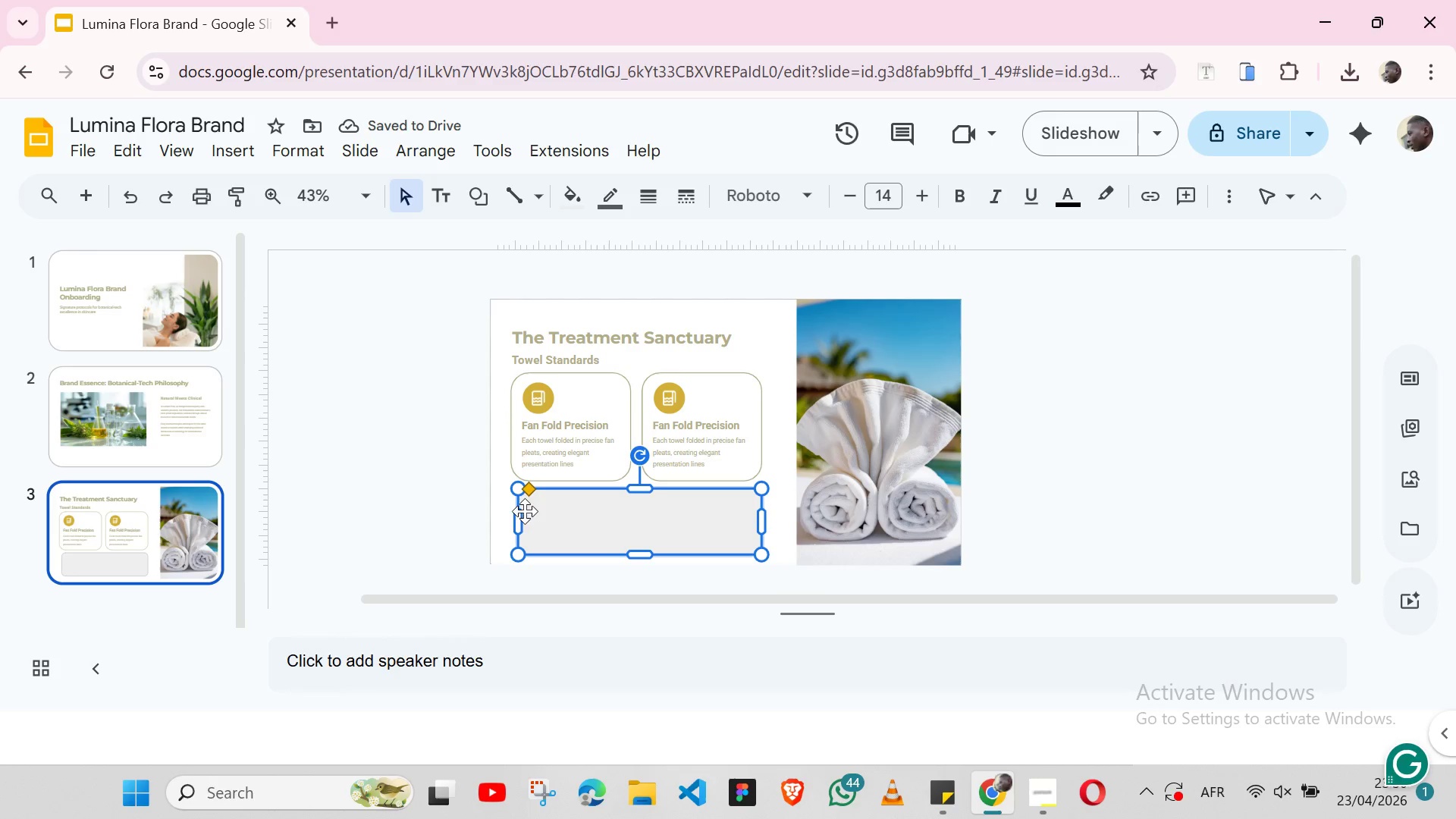 
left_click_drag(start_coordinate=[521, 516], to_coordinate=[513, 516])
 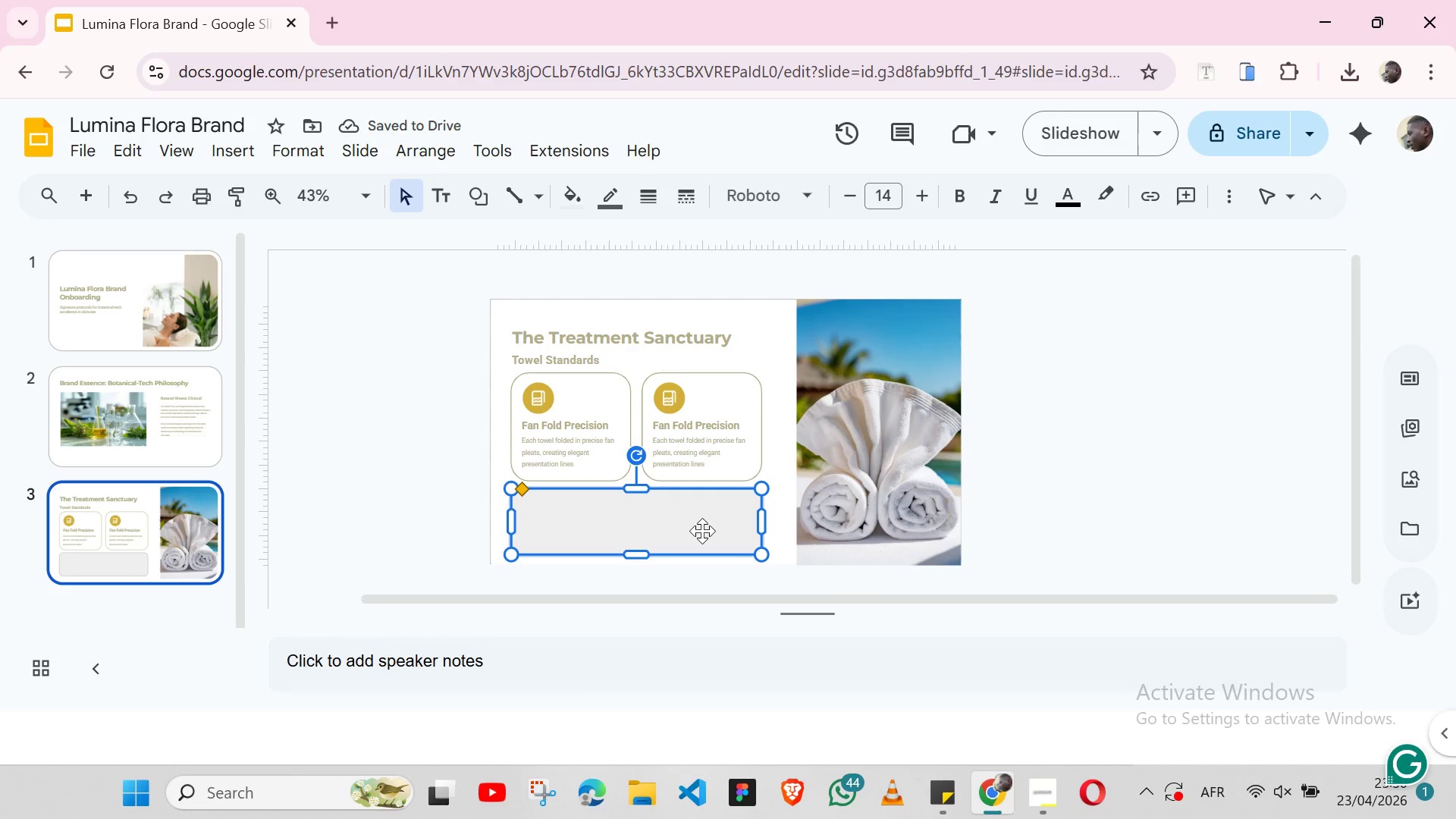 
wait(5.38)
 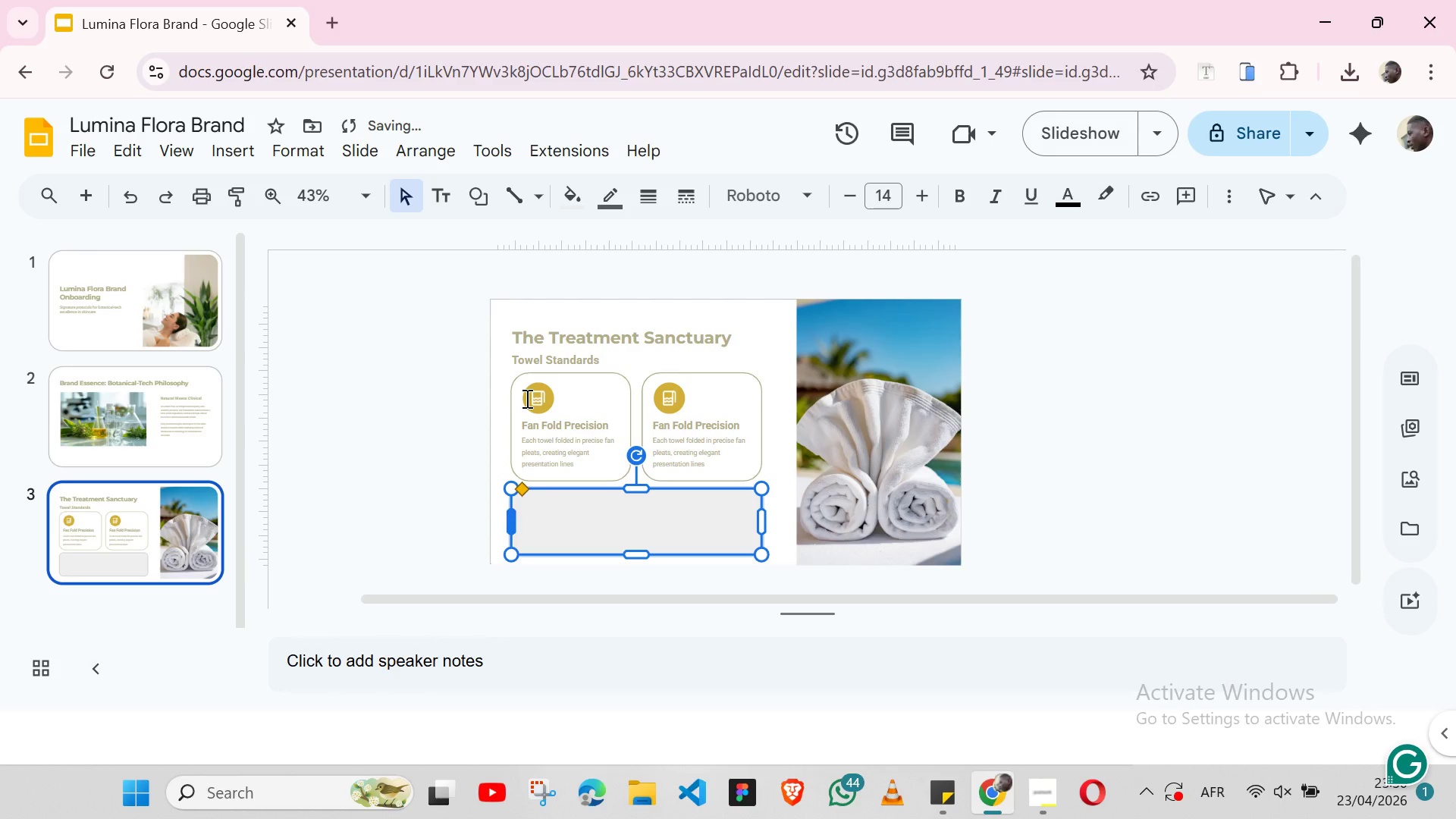 
key(Control+ArrowDown)
 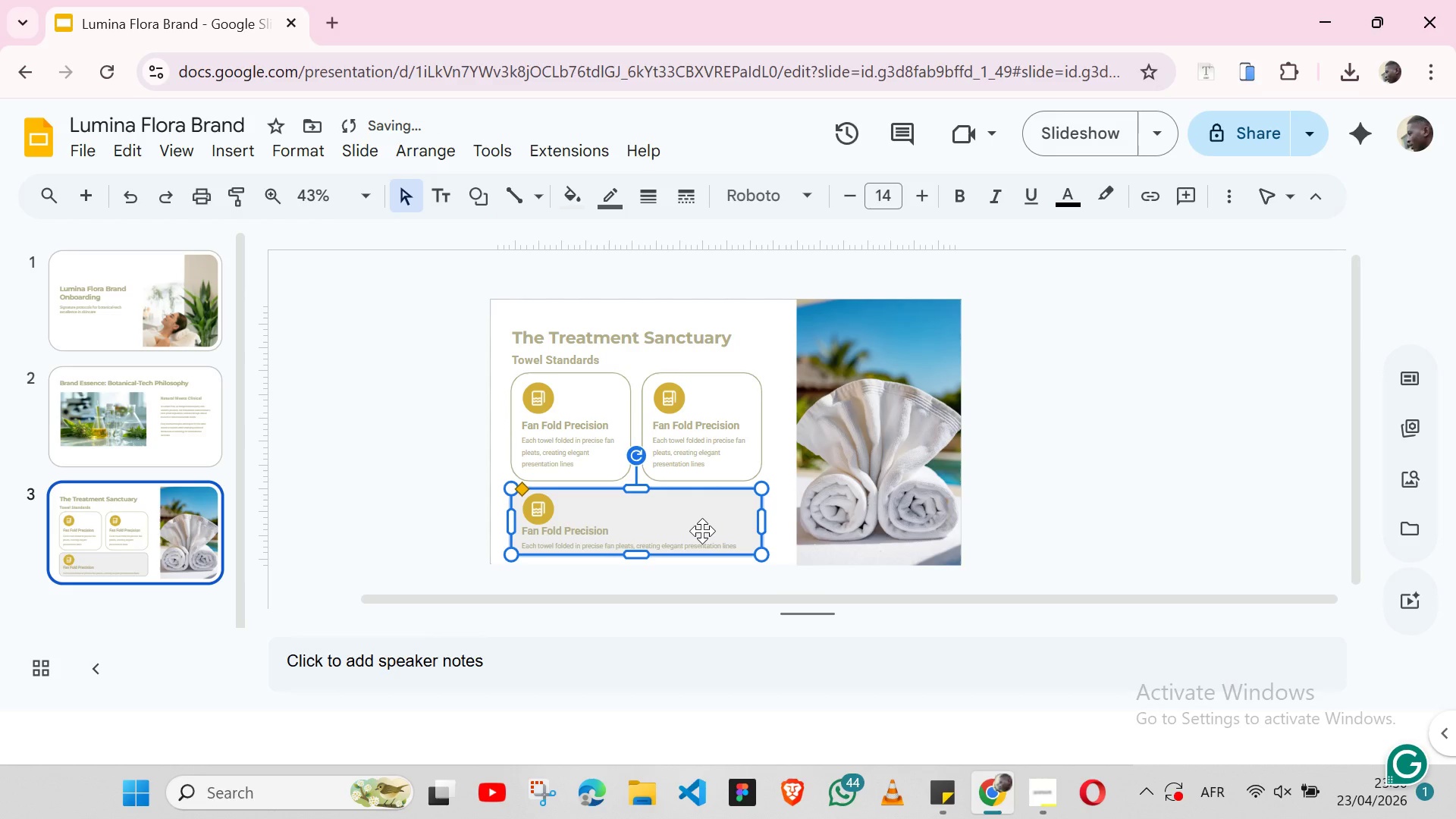 
key(Control+ArrowDown)
 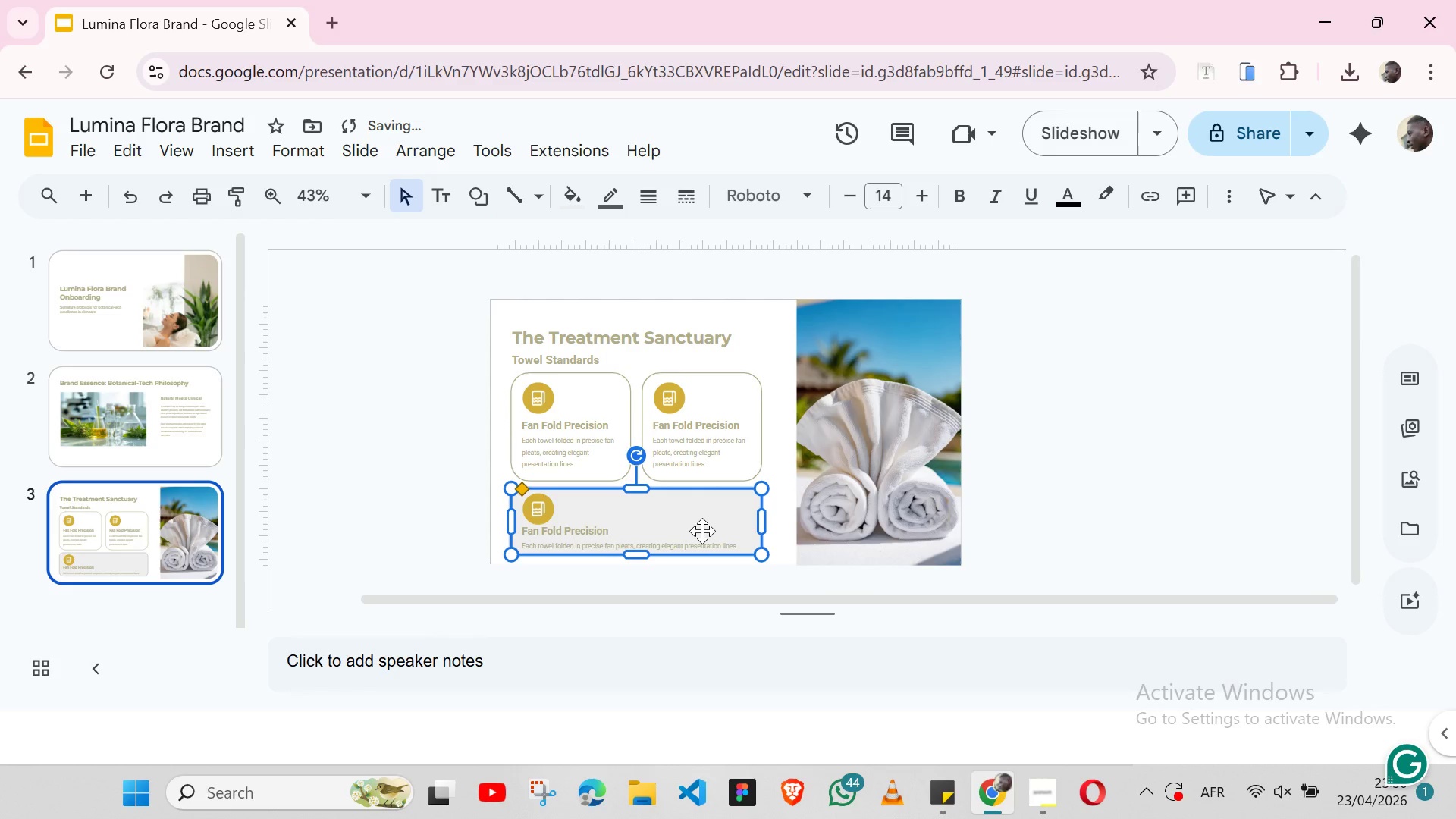 
key(Control+ArrowDown)
 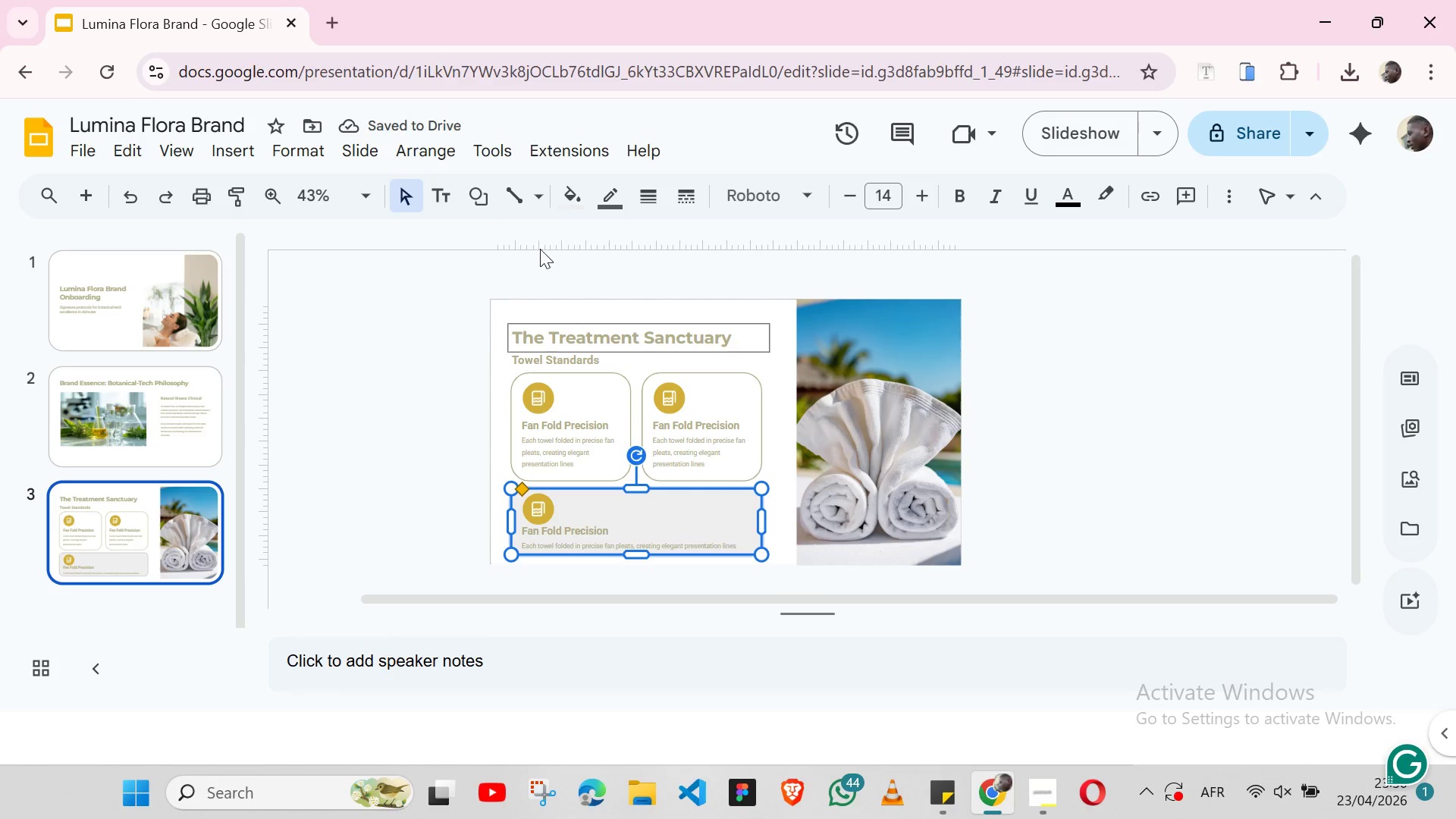 
left_click([602, 191])
 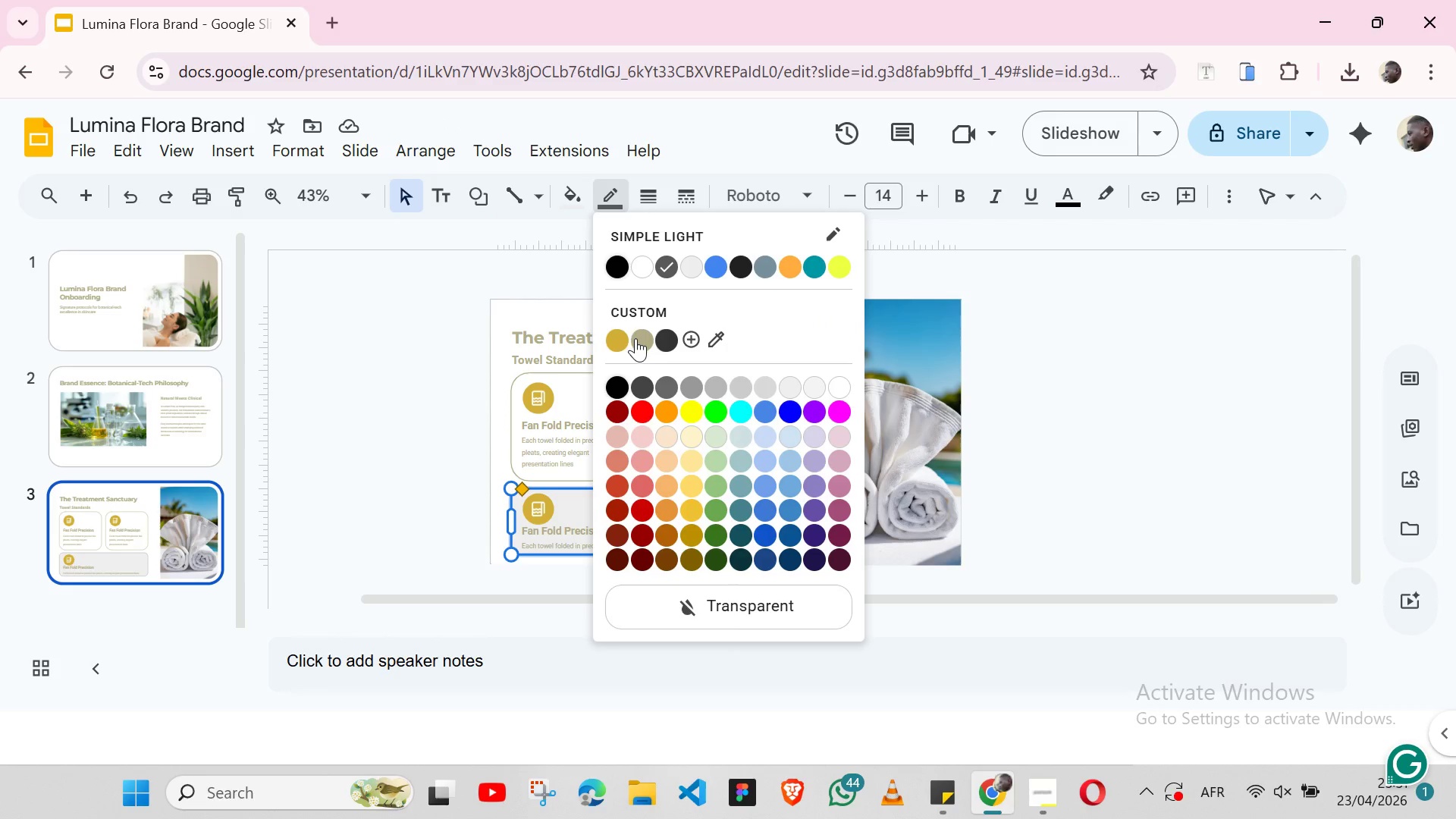 
left_click([635, 338])
 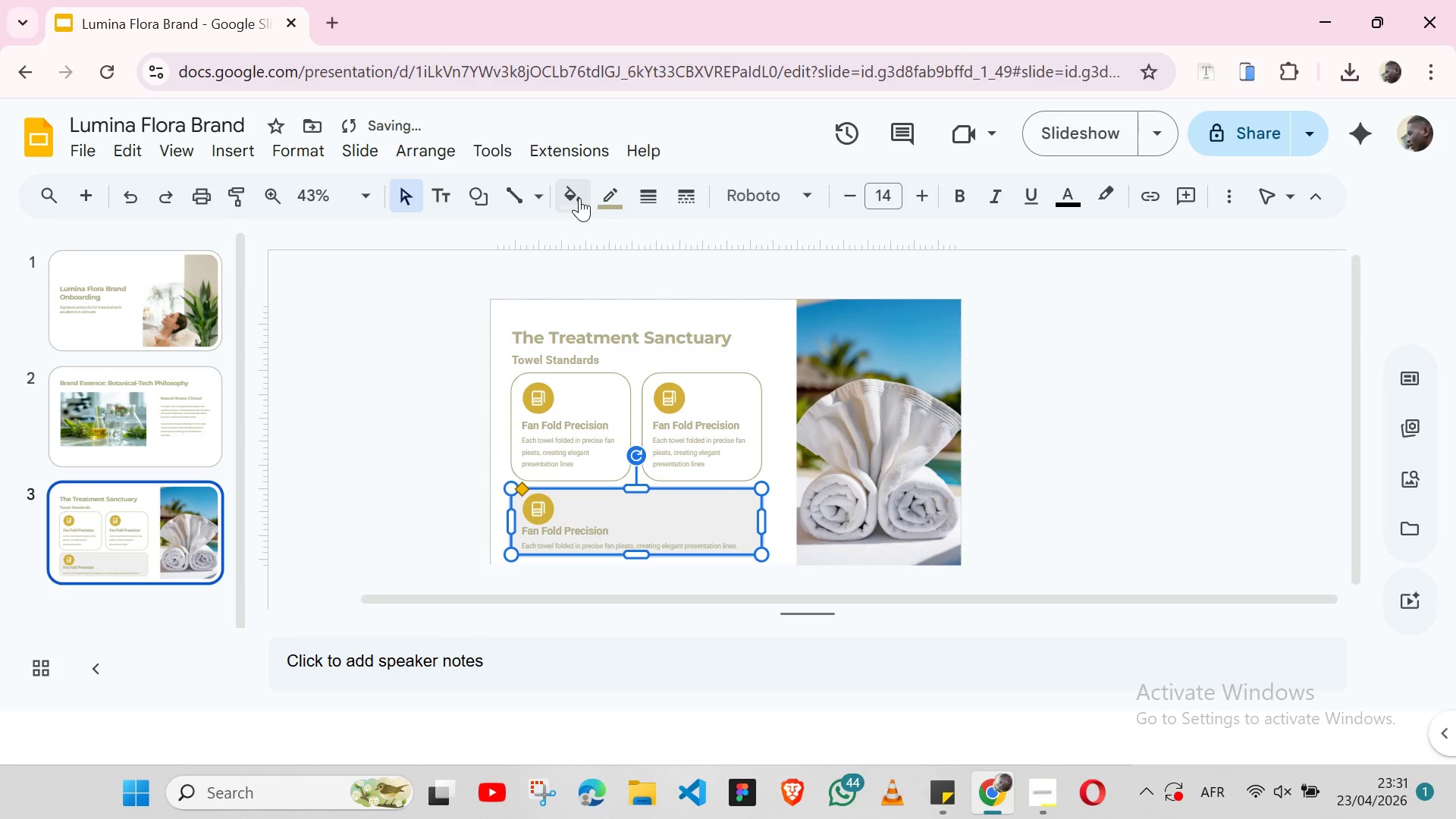 
left_click([579, 198])
 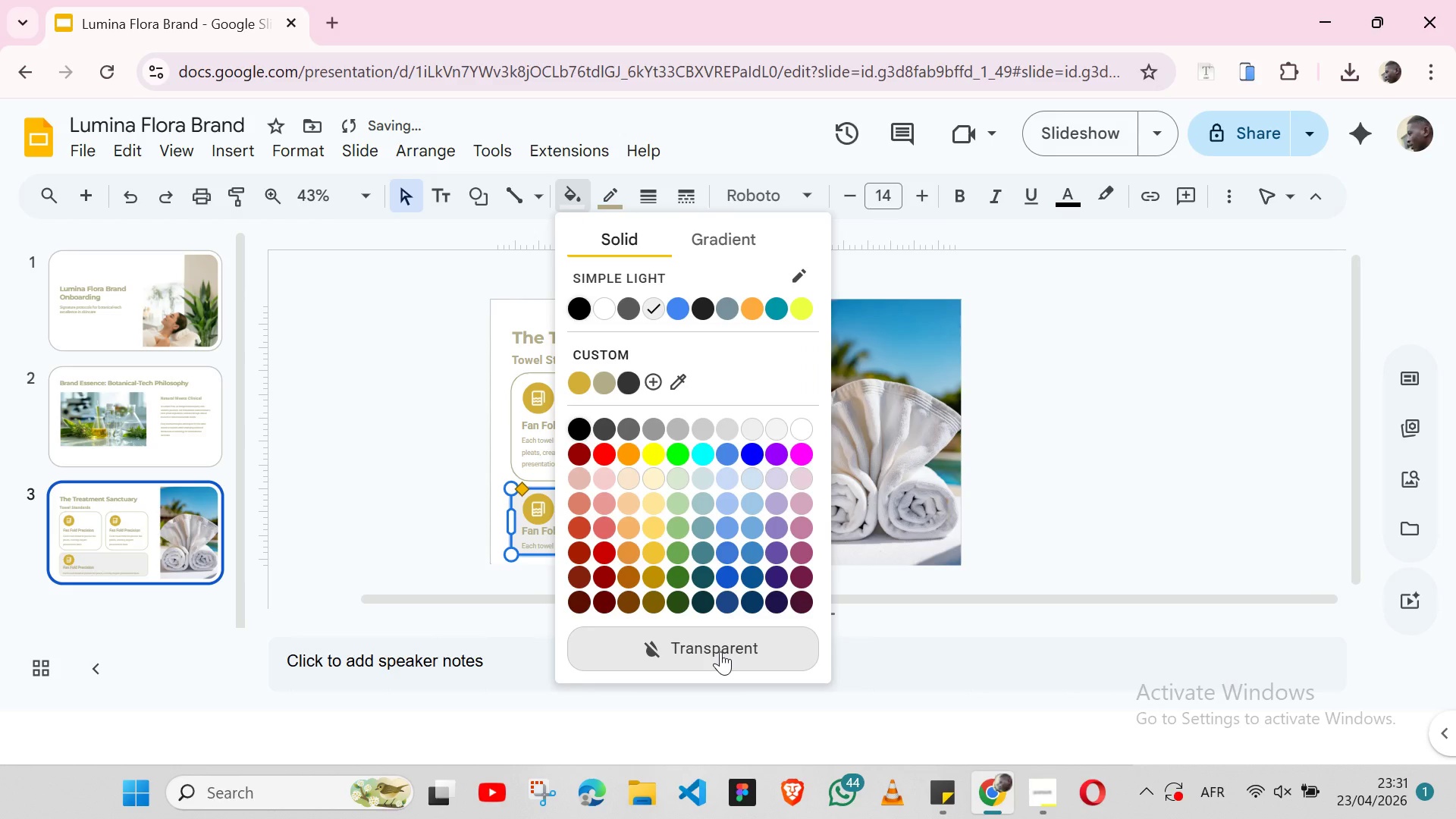 
left_click([720, 651])
 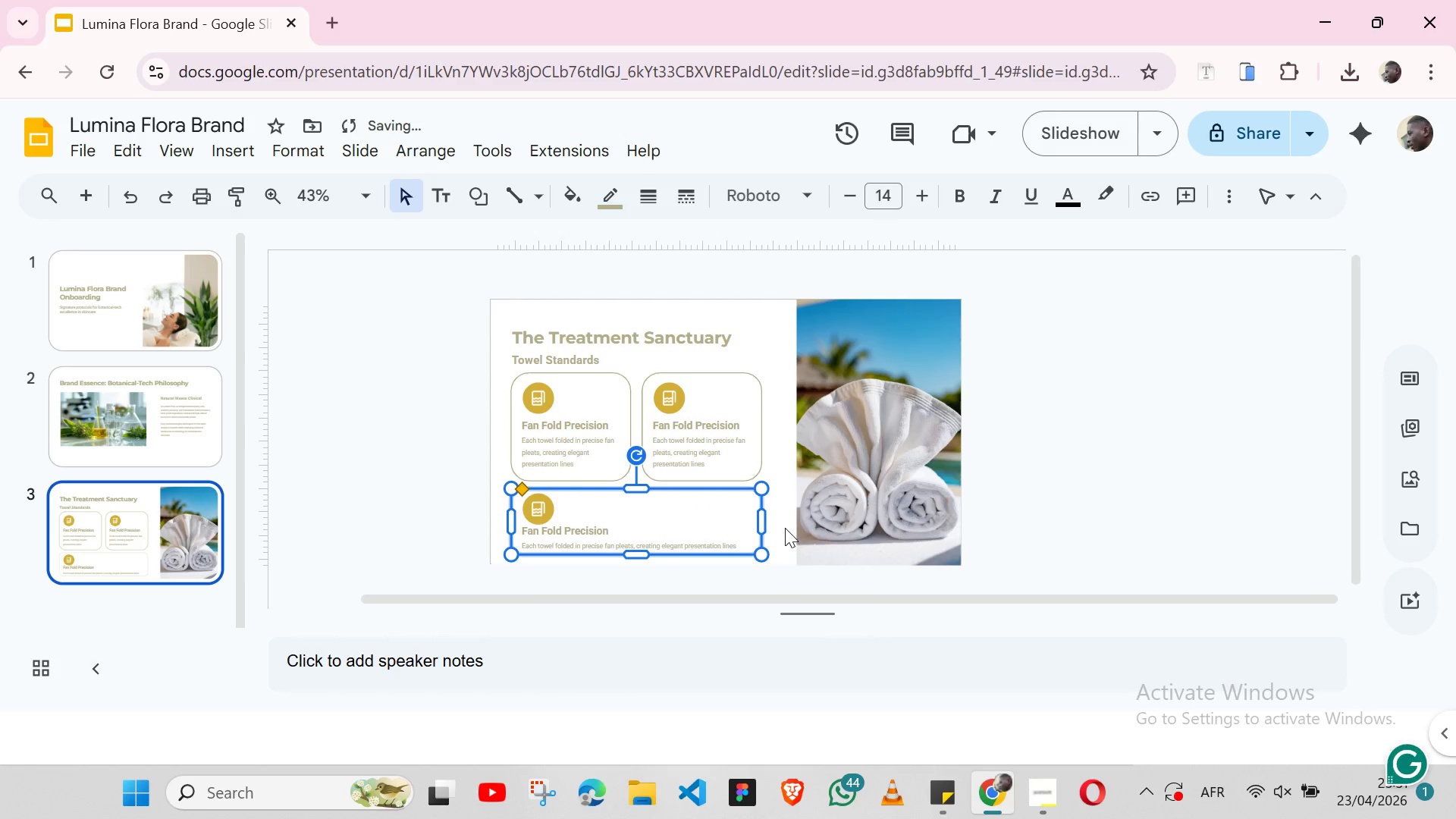 
left_click([785, 528])
 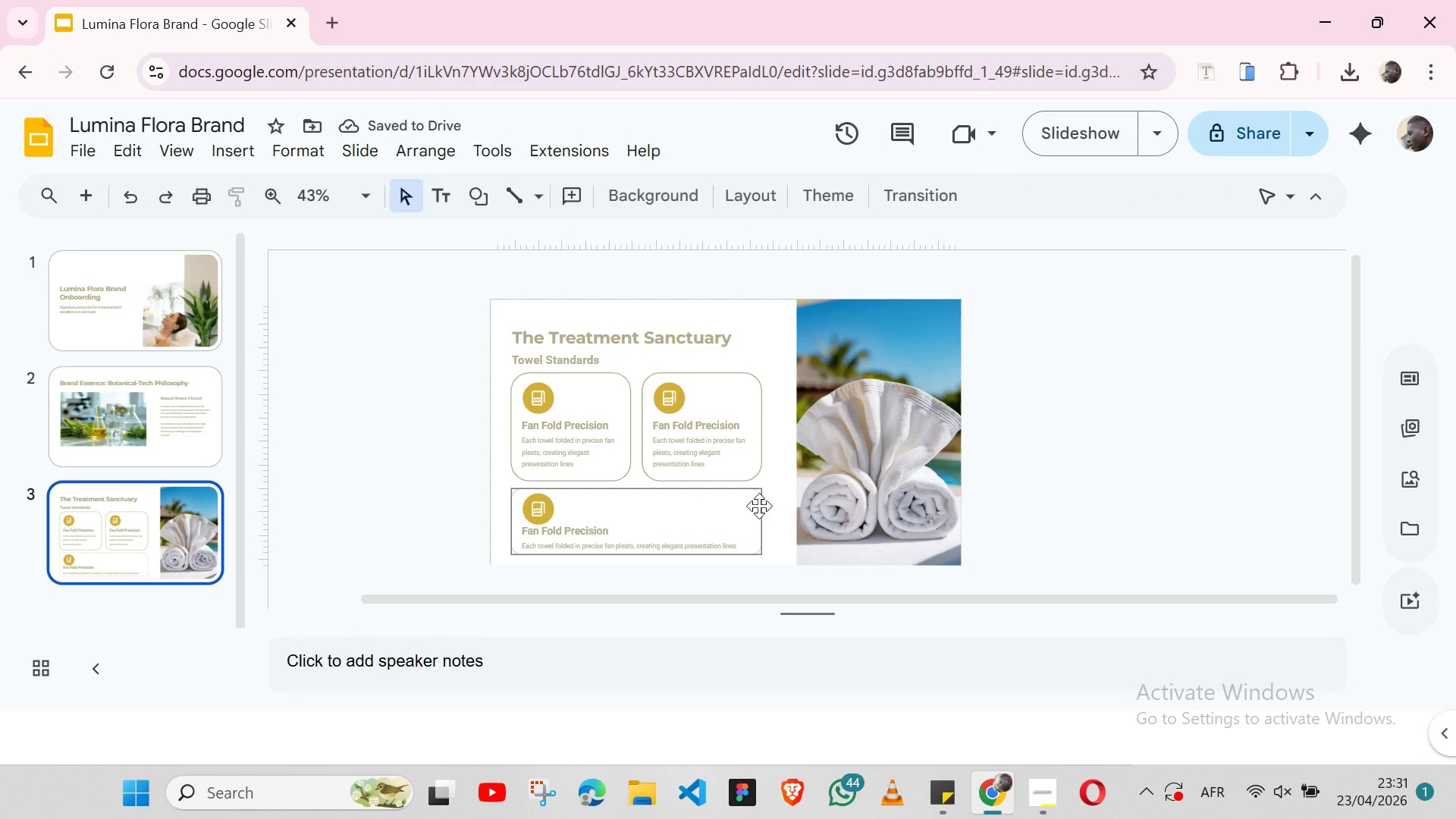 
left_click([758, 506])
 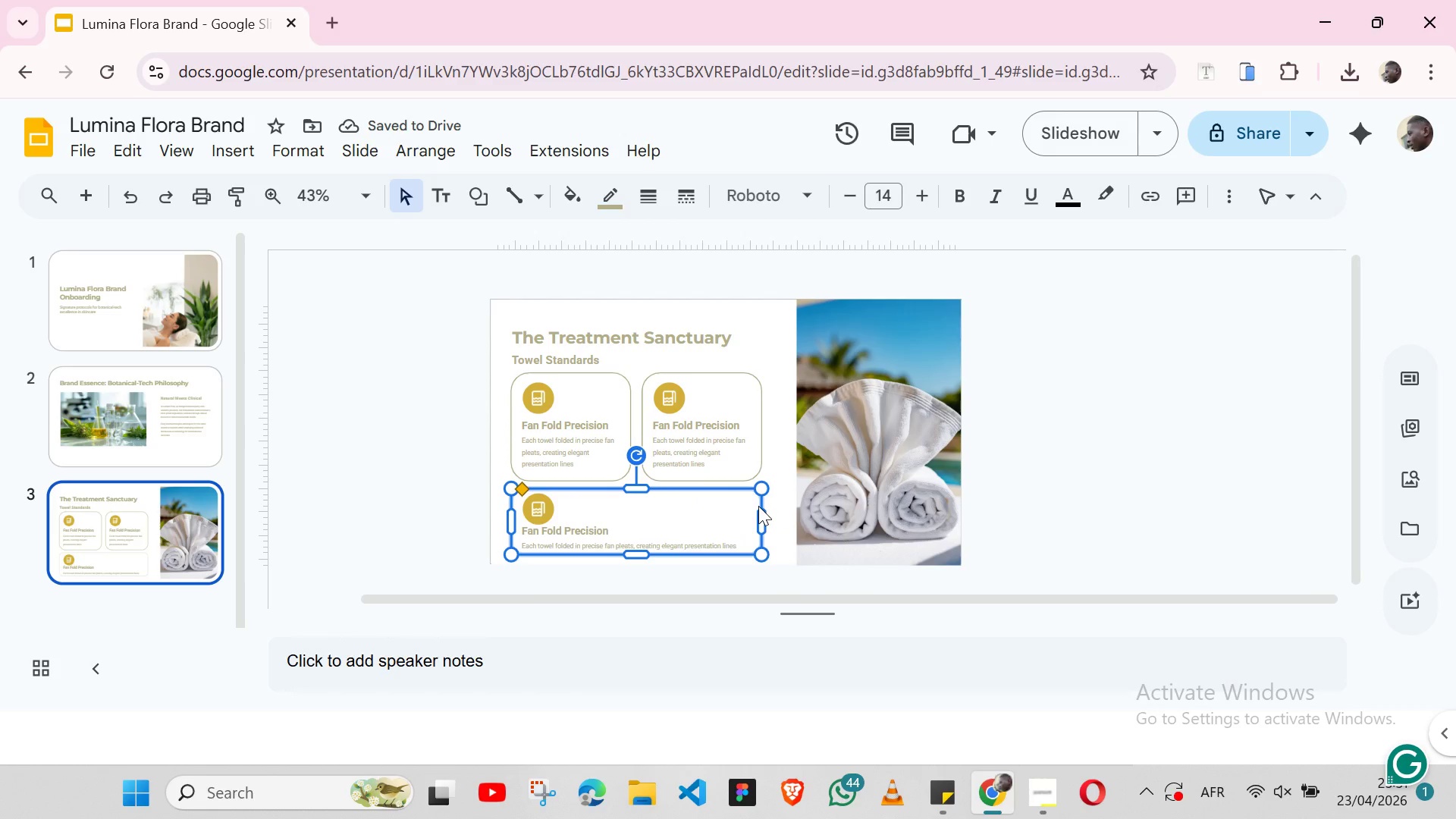 
key(ArrowDown)
 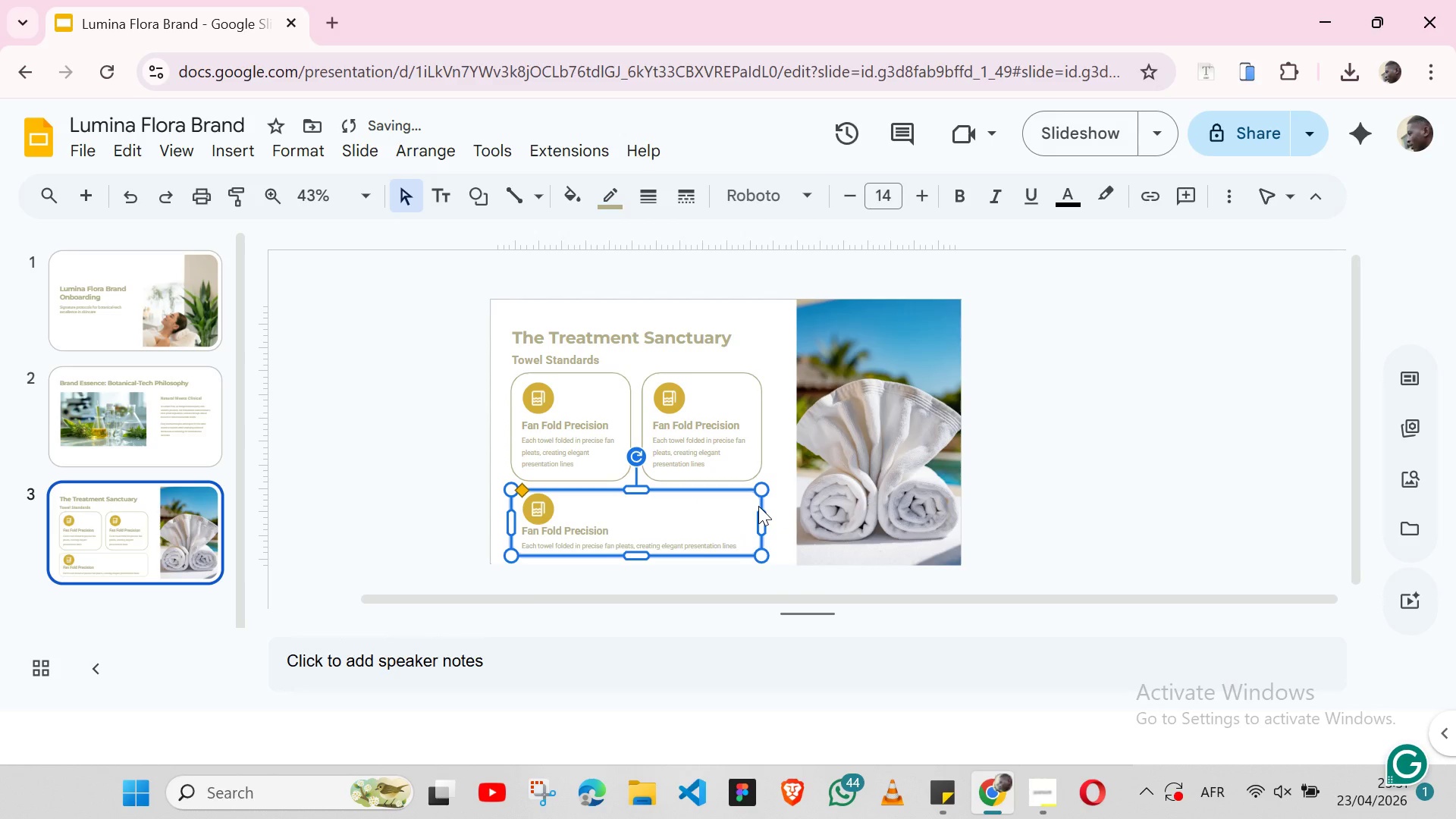 
key(ArrowDown)
 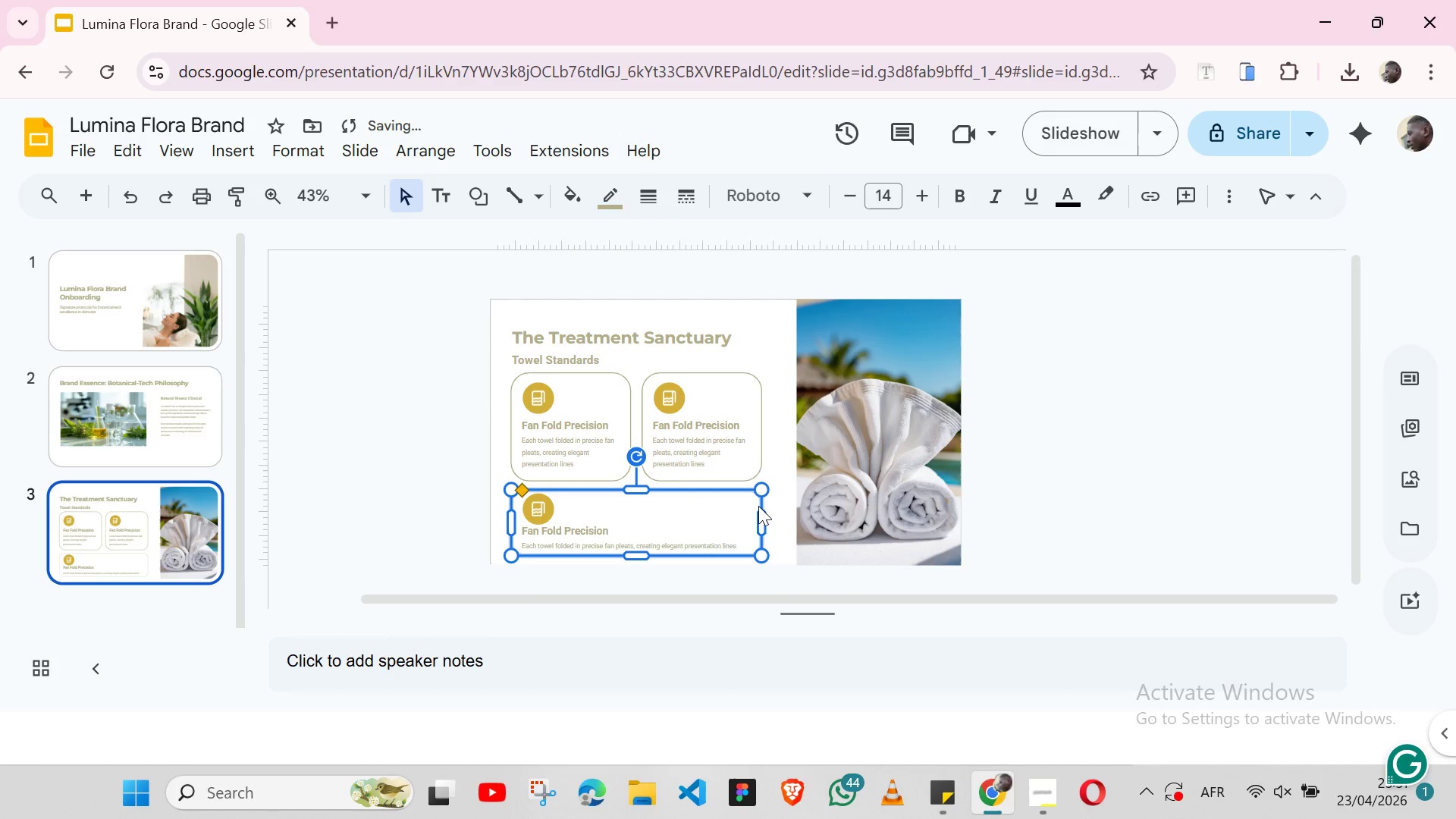 
key(ArrowUp)
 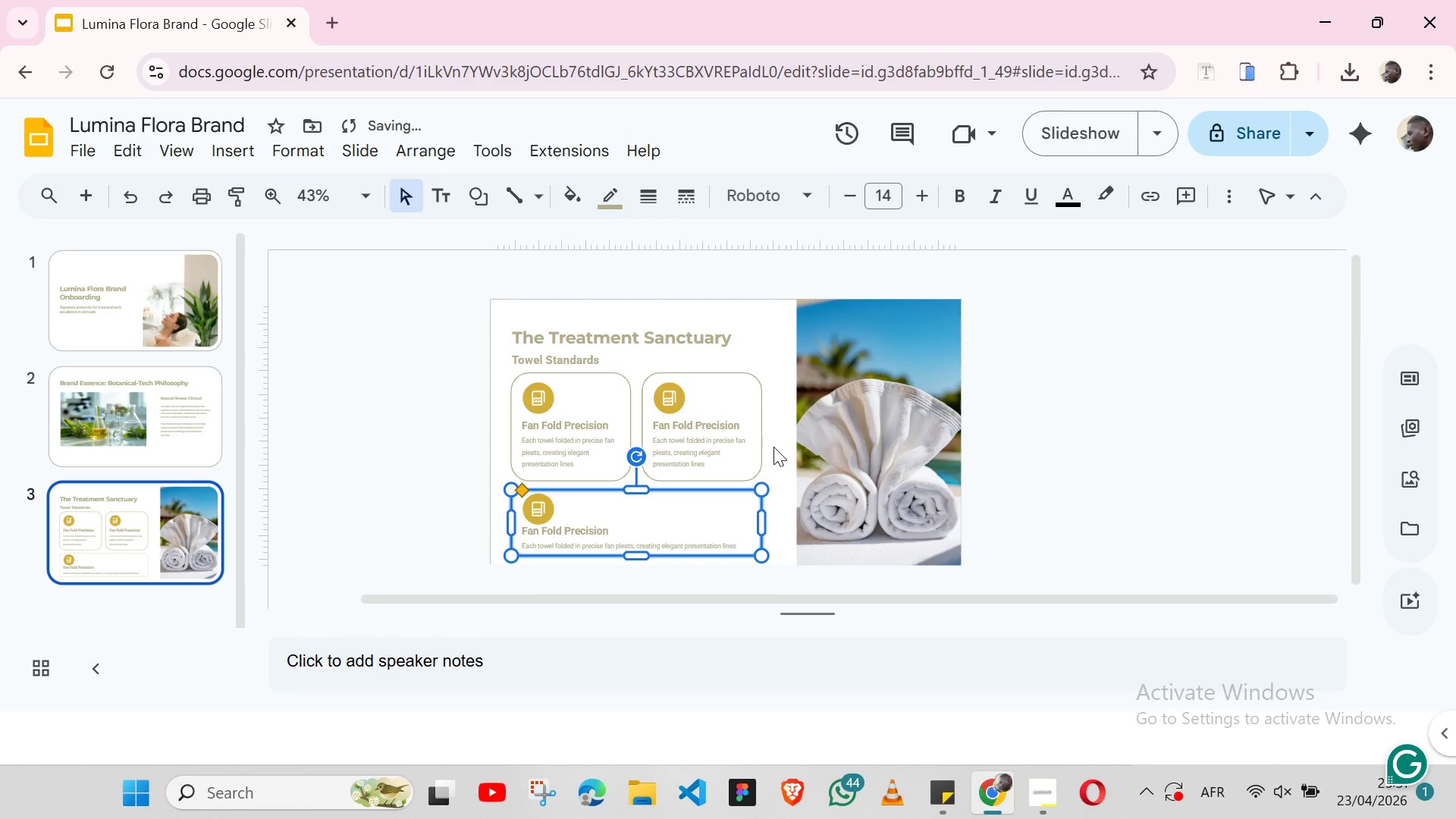 
left_click([774, 447])
 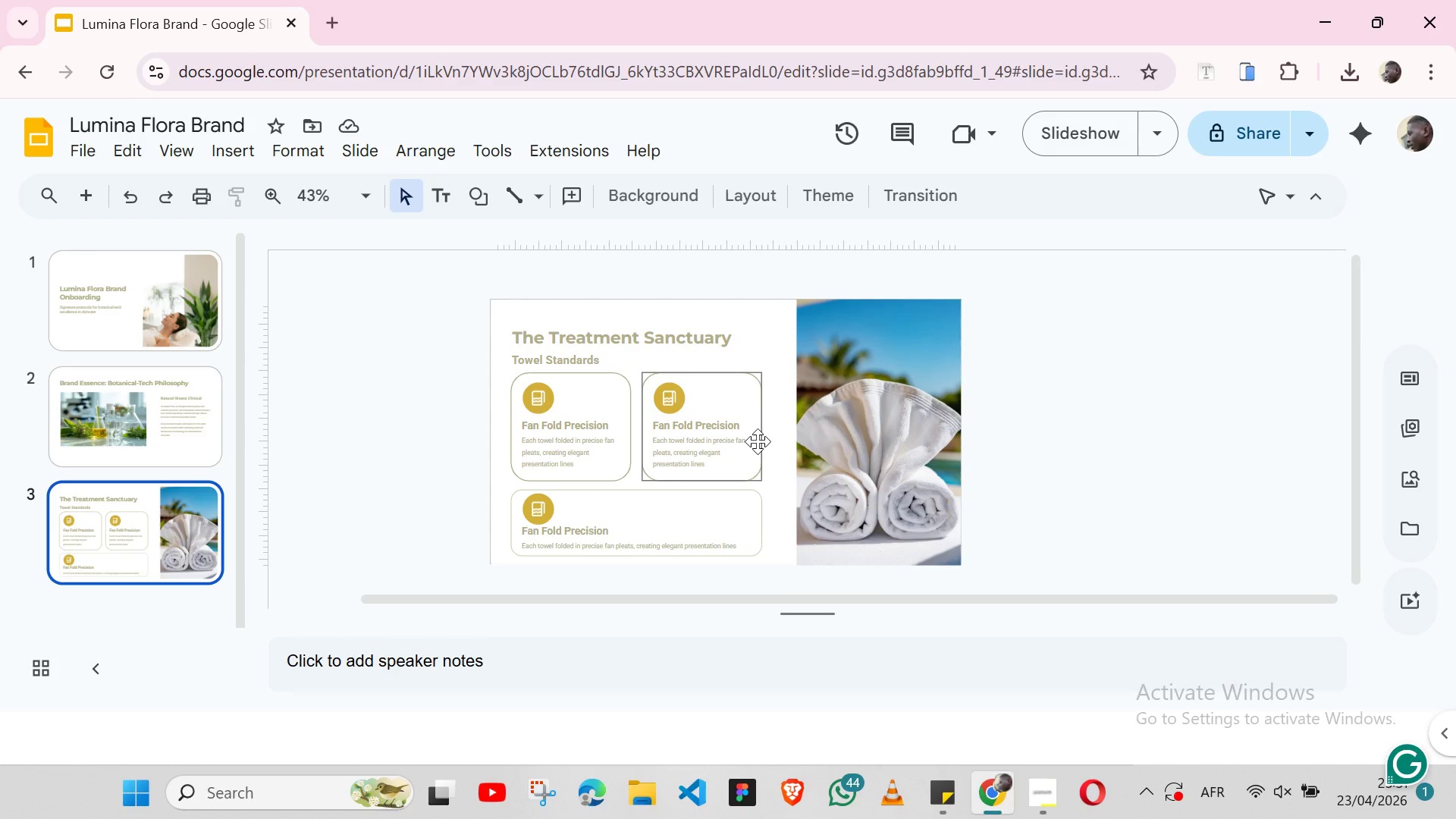 
wait(6.7)
 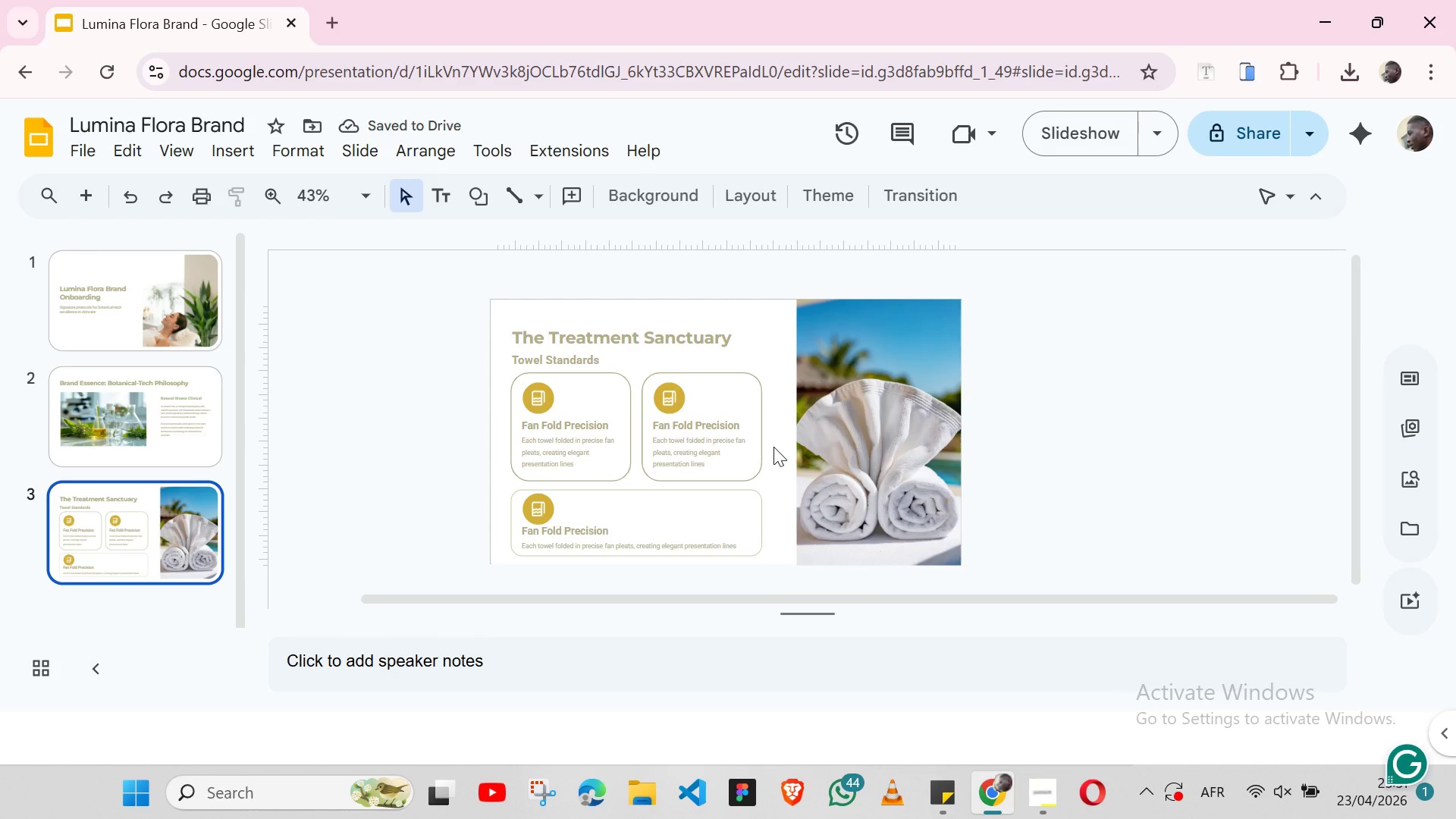 
left_click([763, 512])
 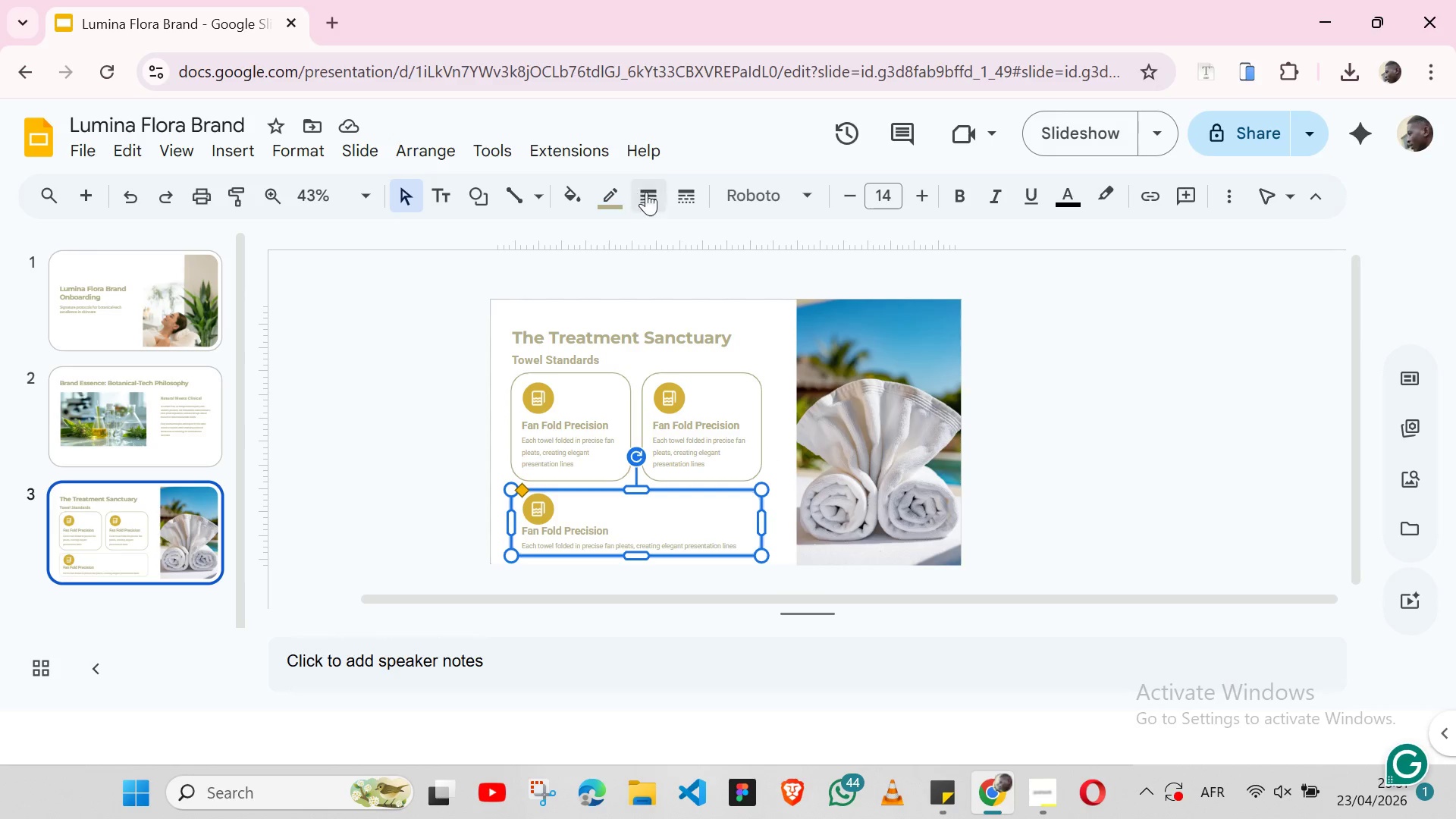 
left_click([652, 192])
 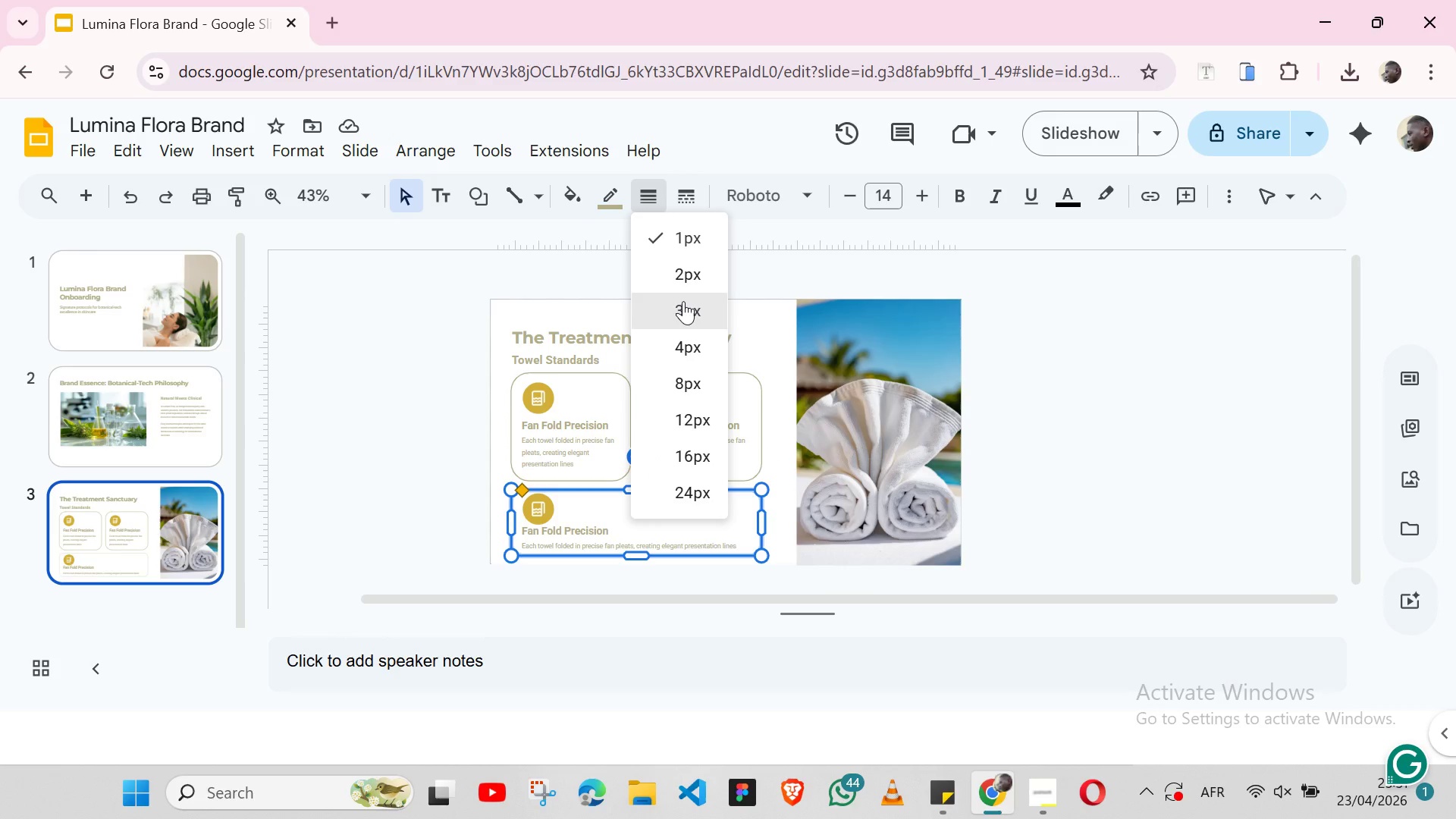 
left_click([683, 301])
 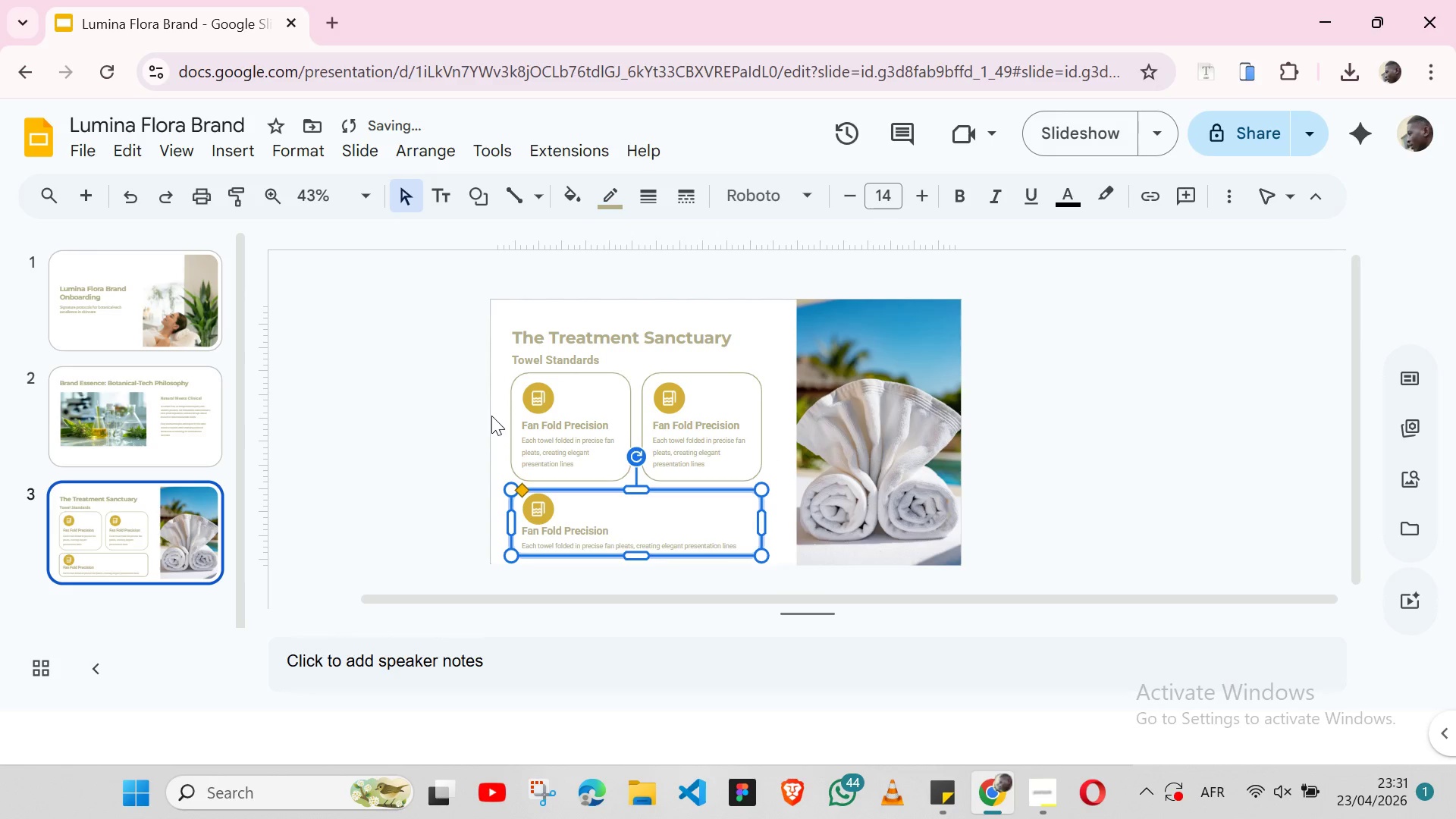 
left_click([491, 416])
 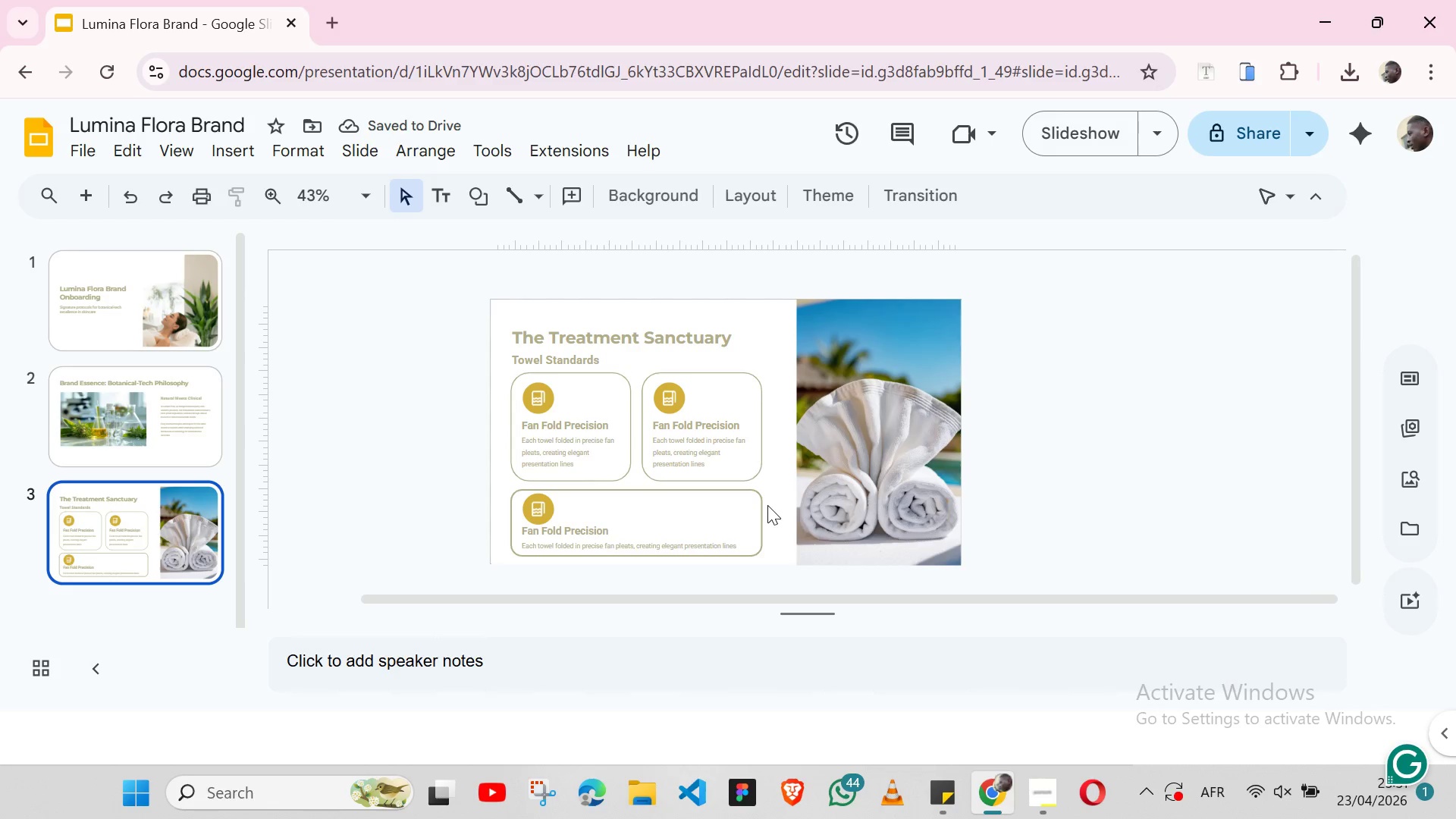 
left_click([761, 453])
 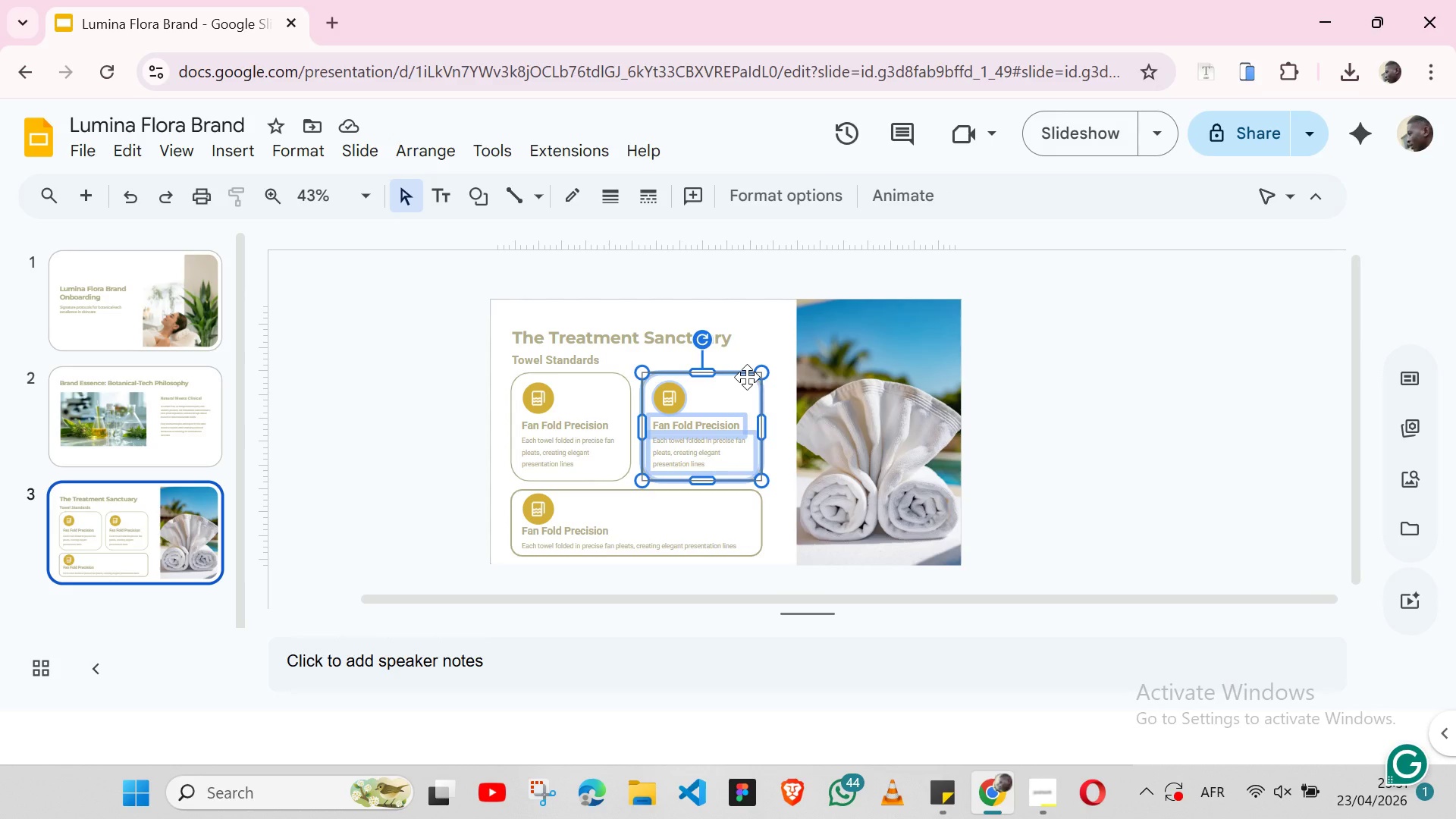 
left_click([747, 377])
 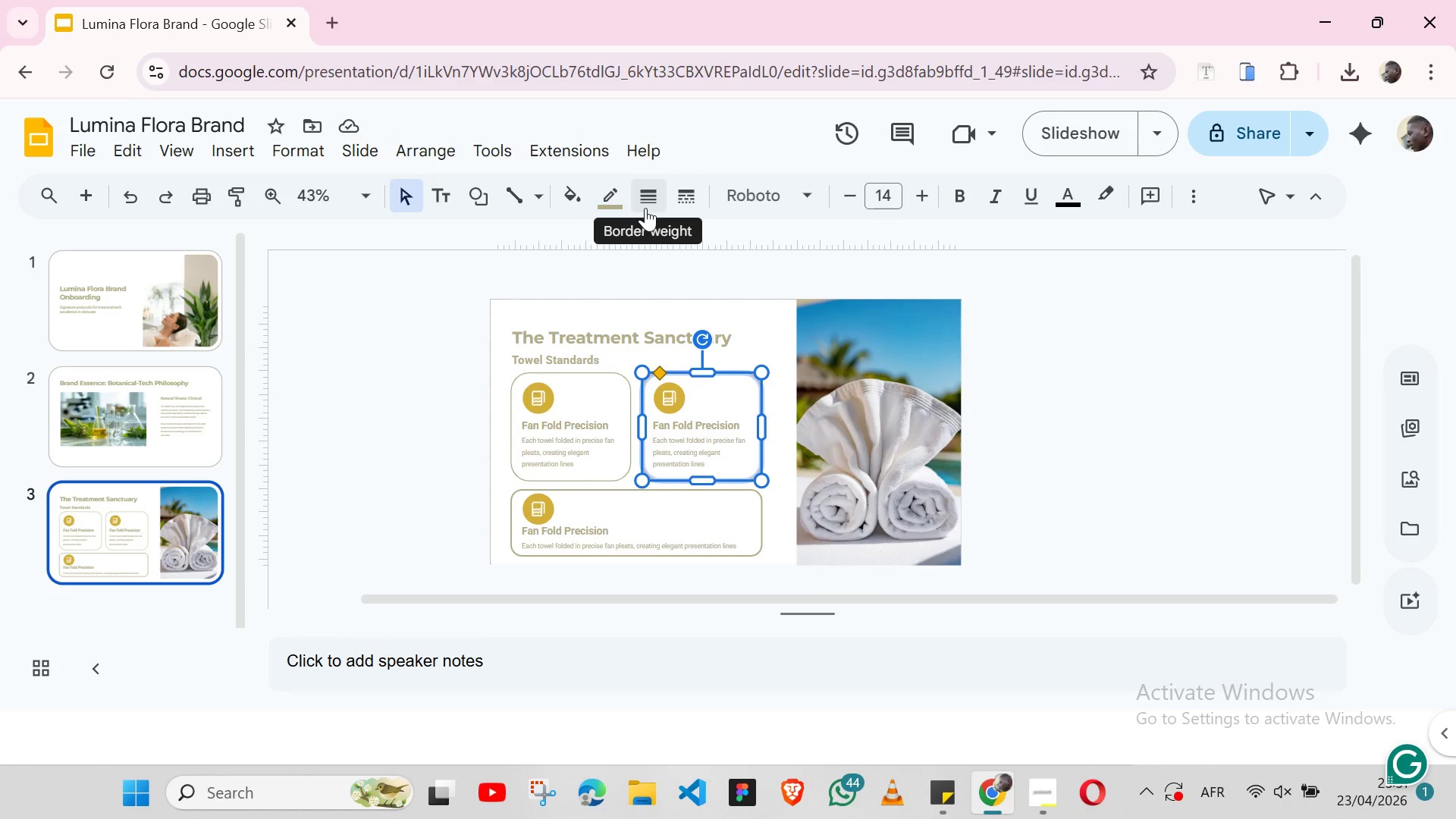 
left_click([645, 208])
 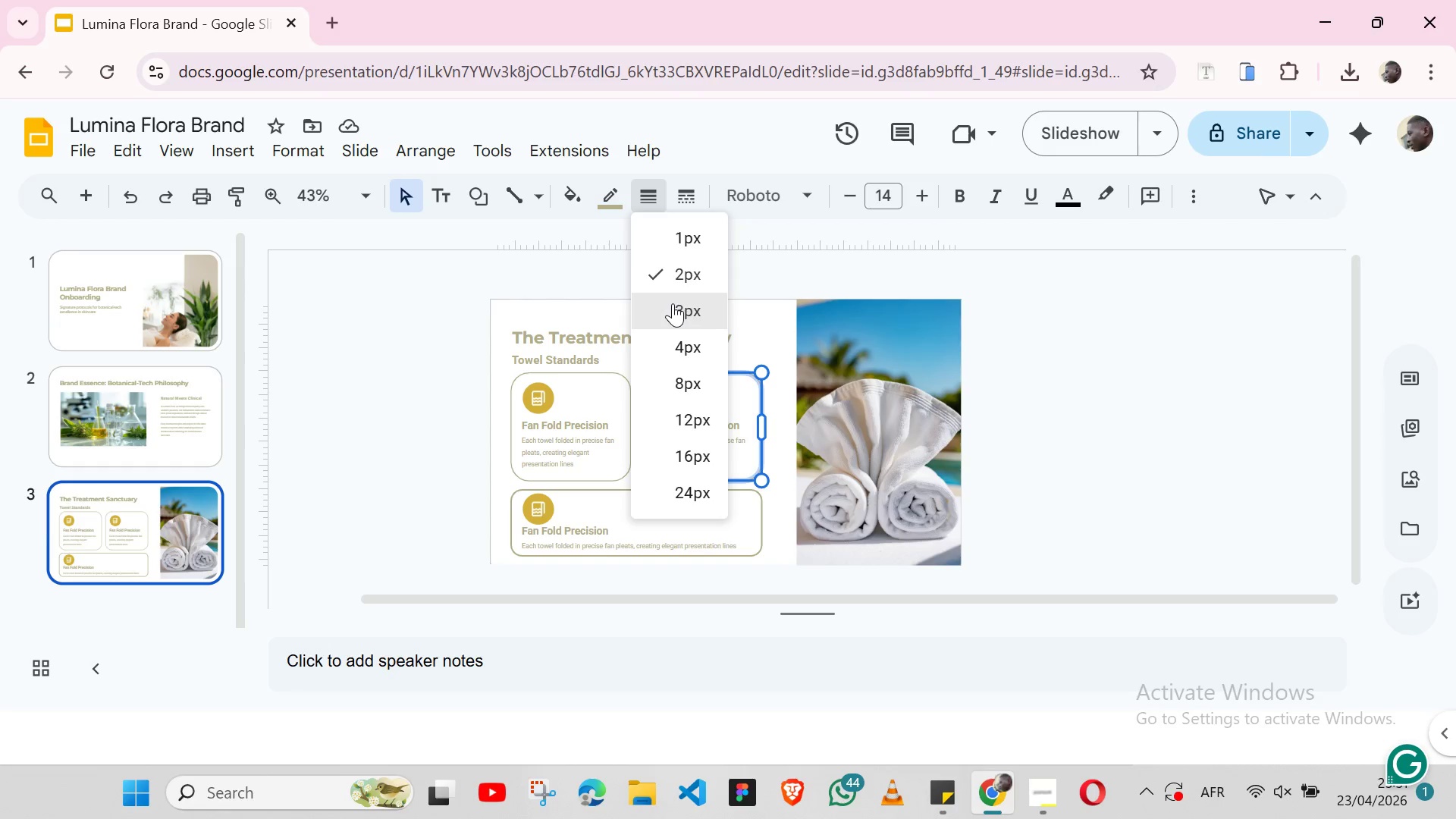 
left_click([673, 303])
 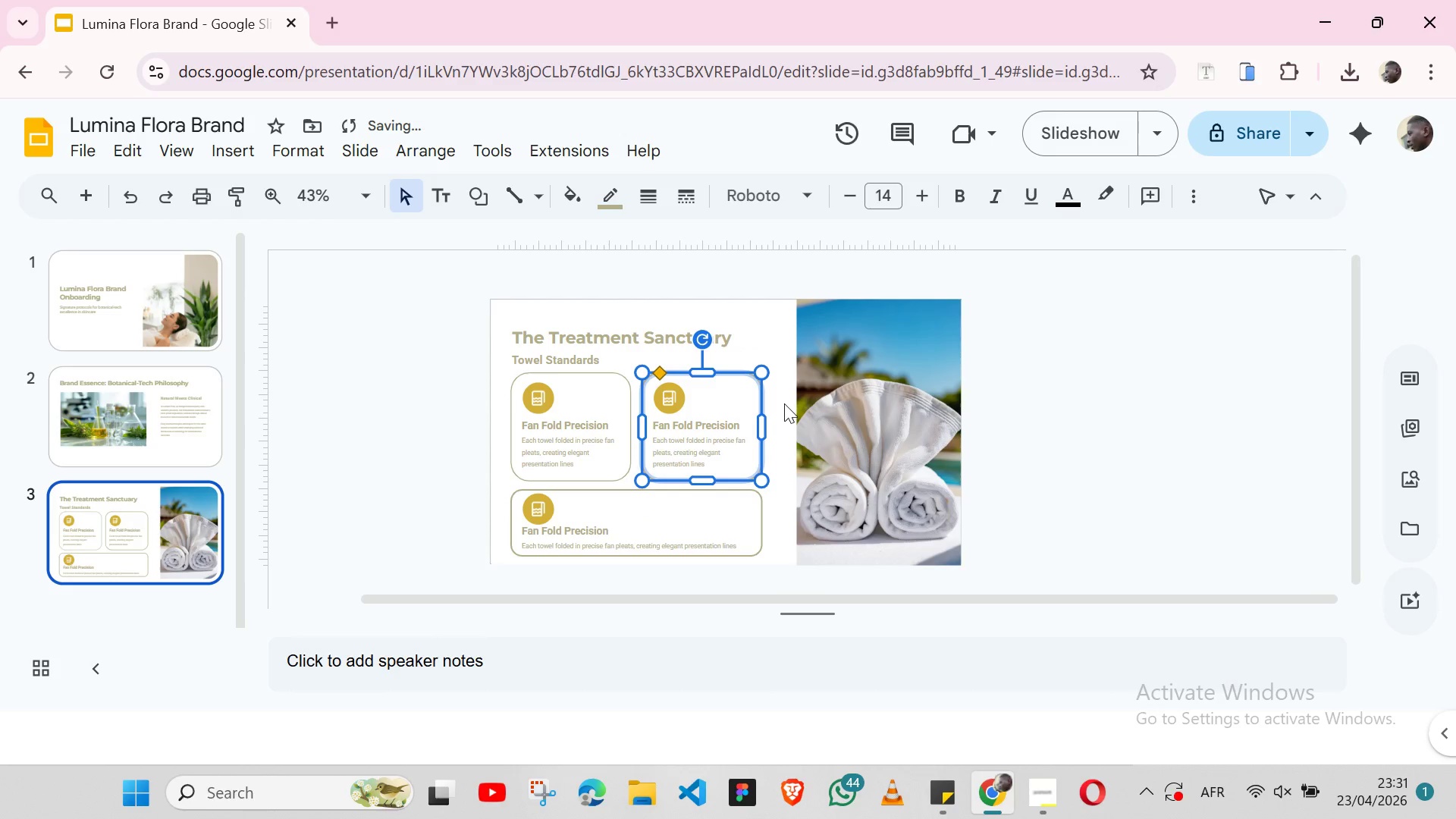 
left_click([784, 403])
 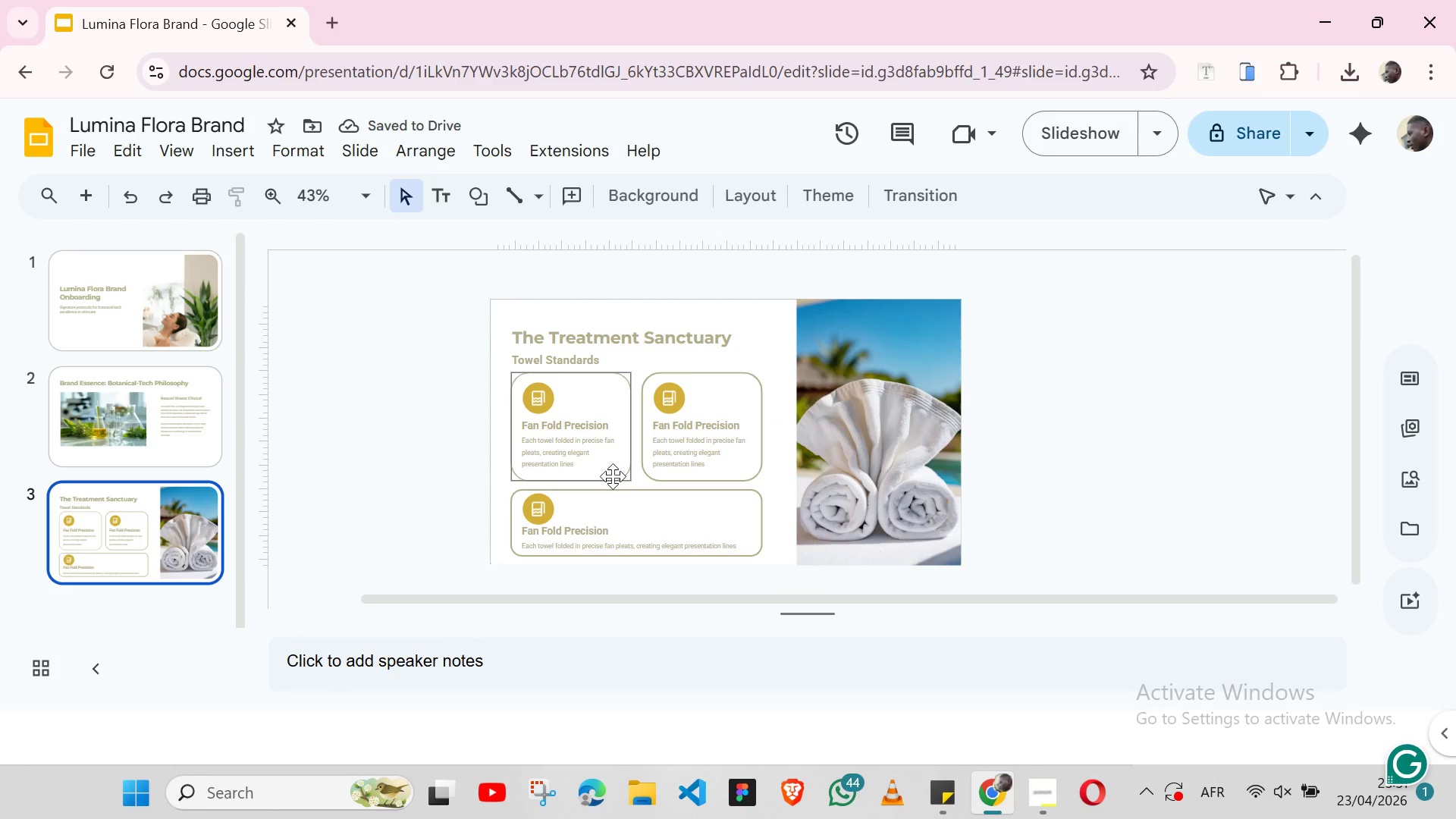 
double_click([613, 476])
 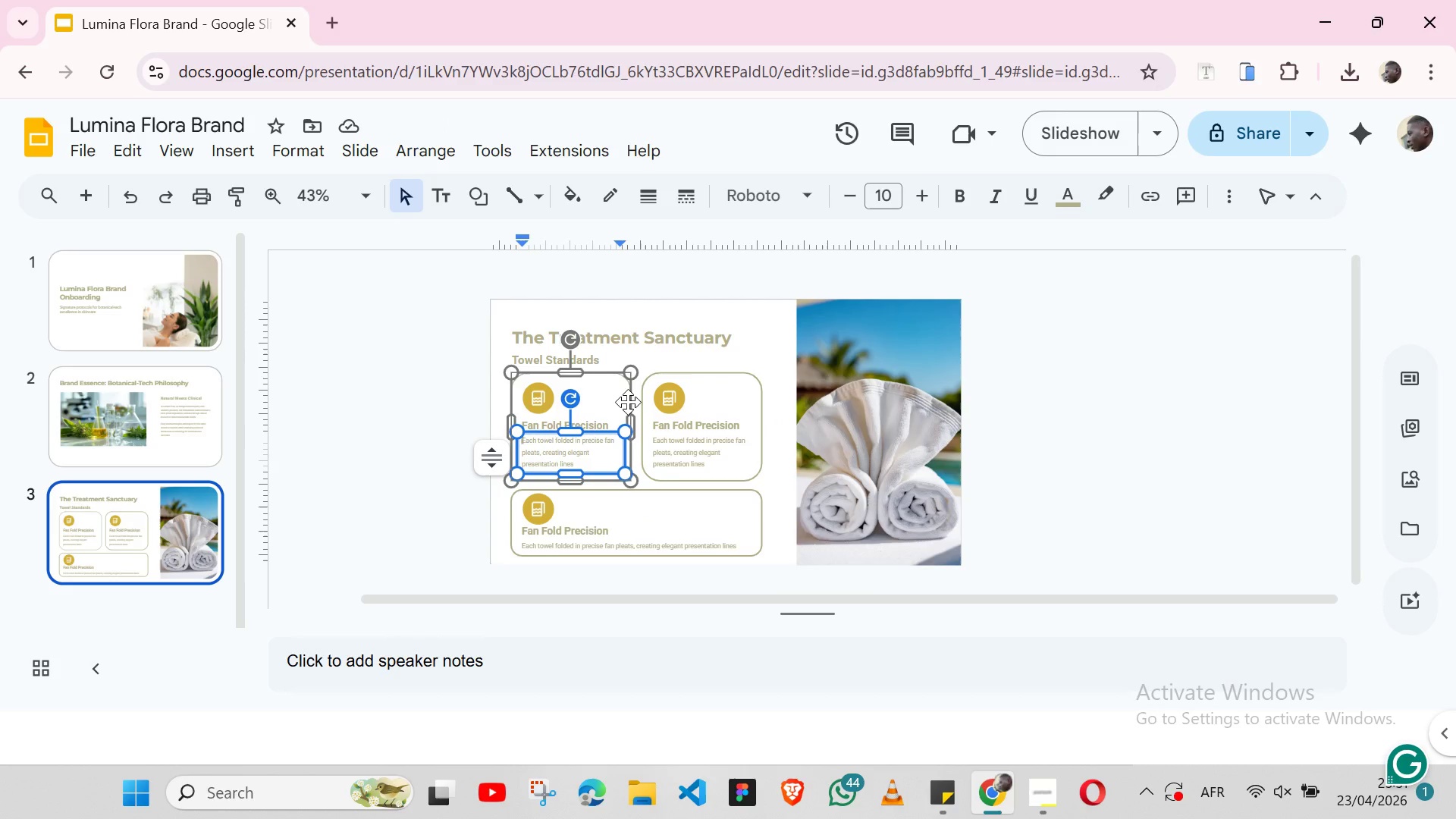 
left_click([628, 402])
 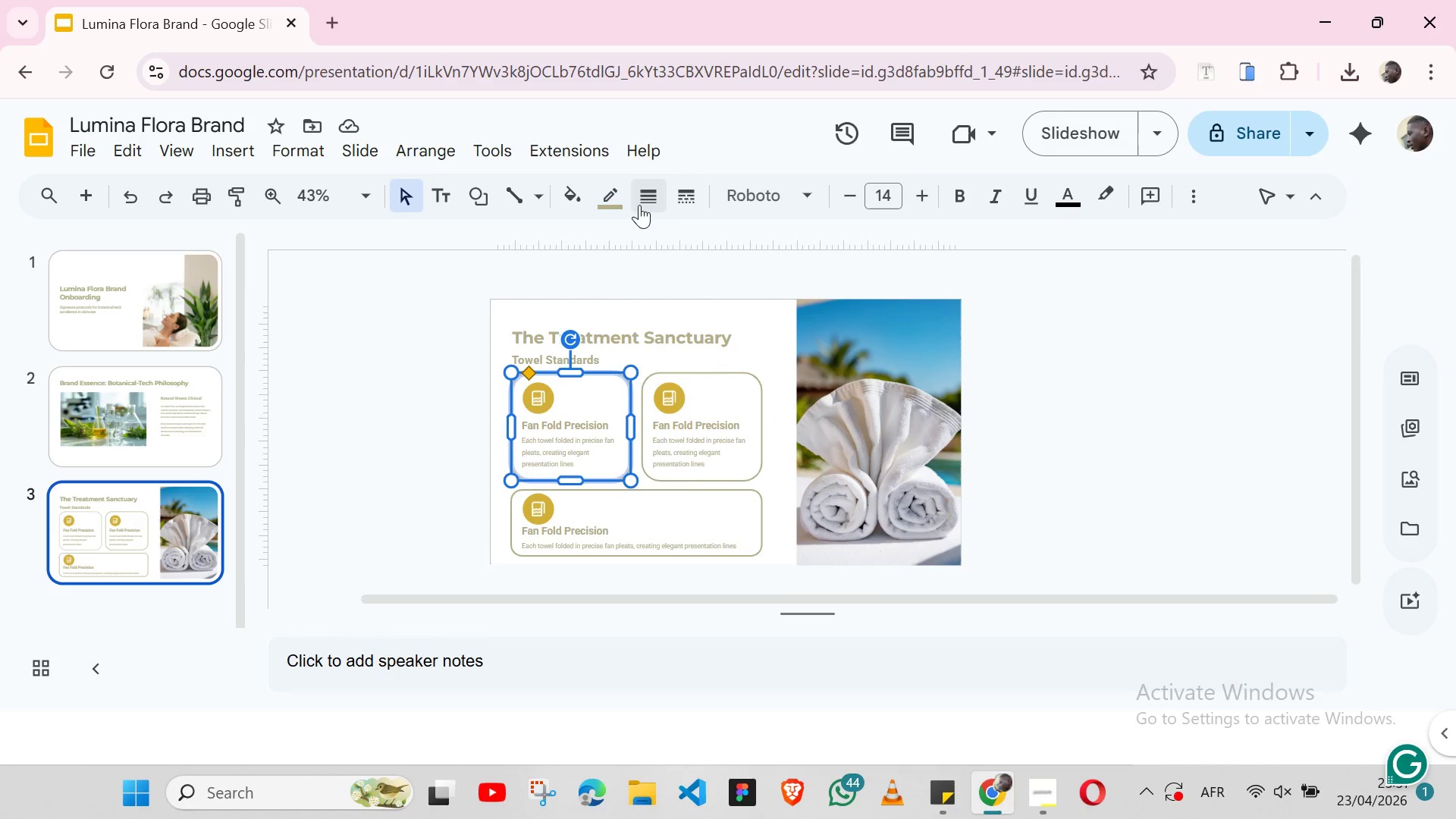 
left_click([640, 204])
 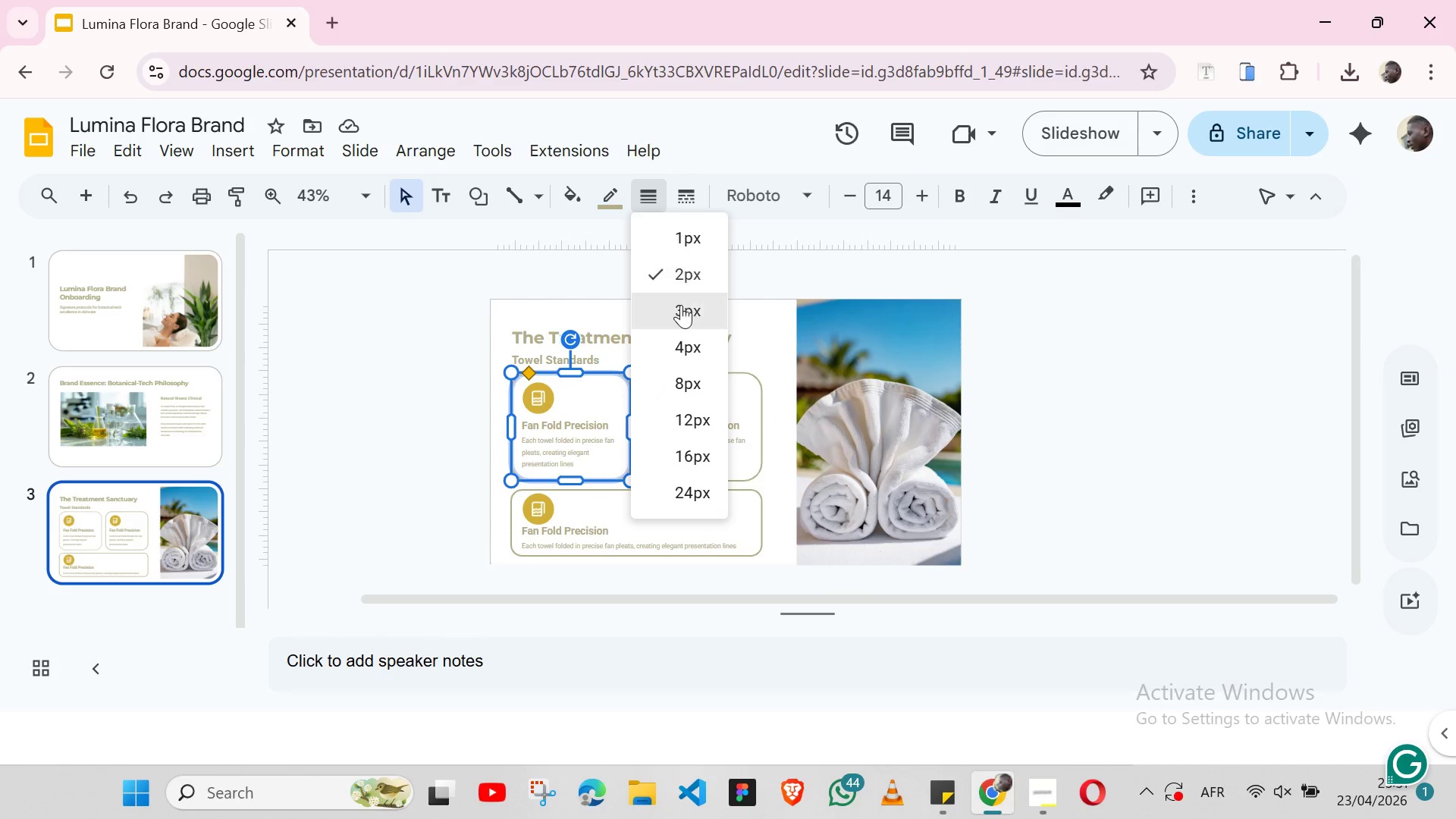 
left_click([681, 305])
 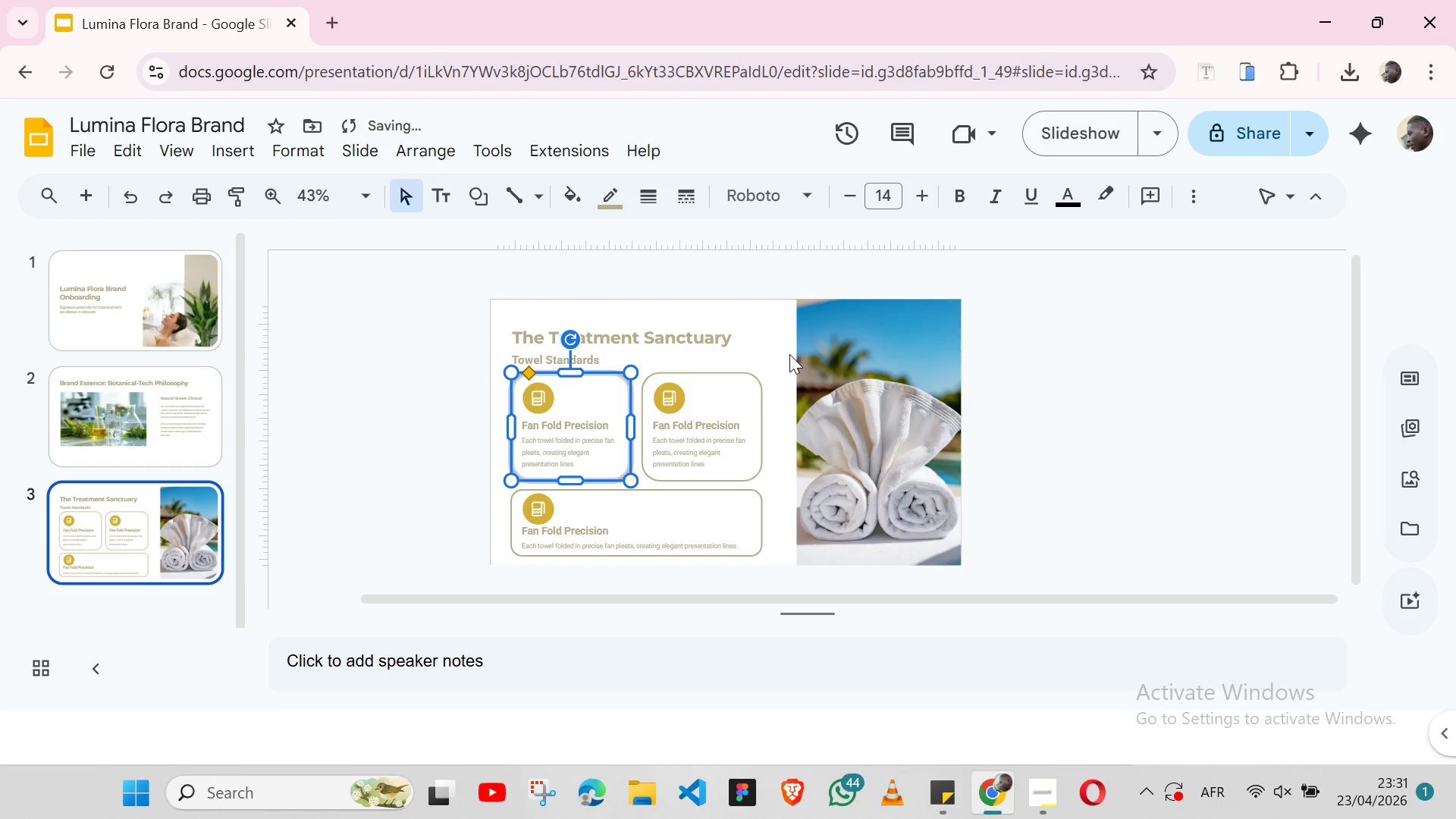 
left_click([789, 354])
 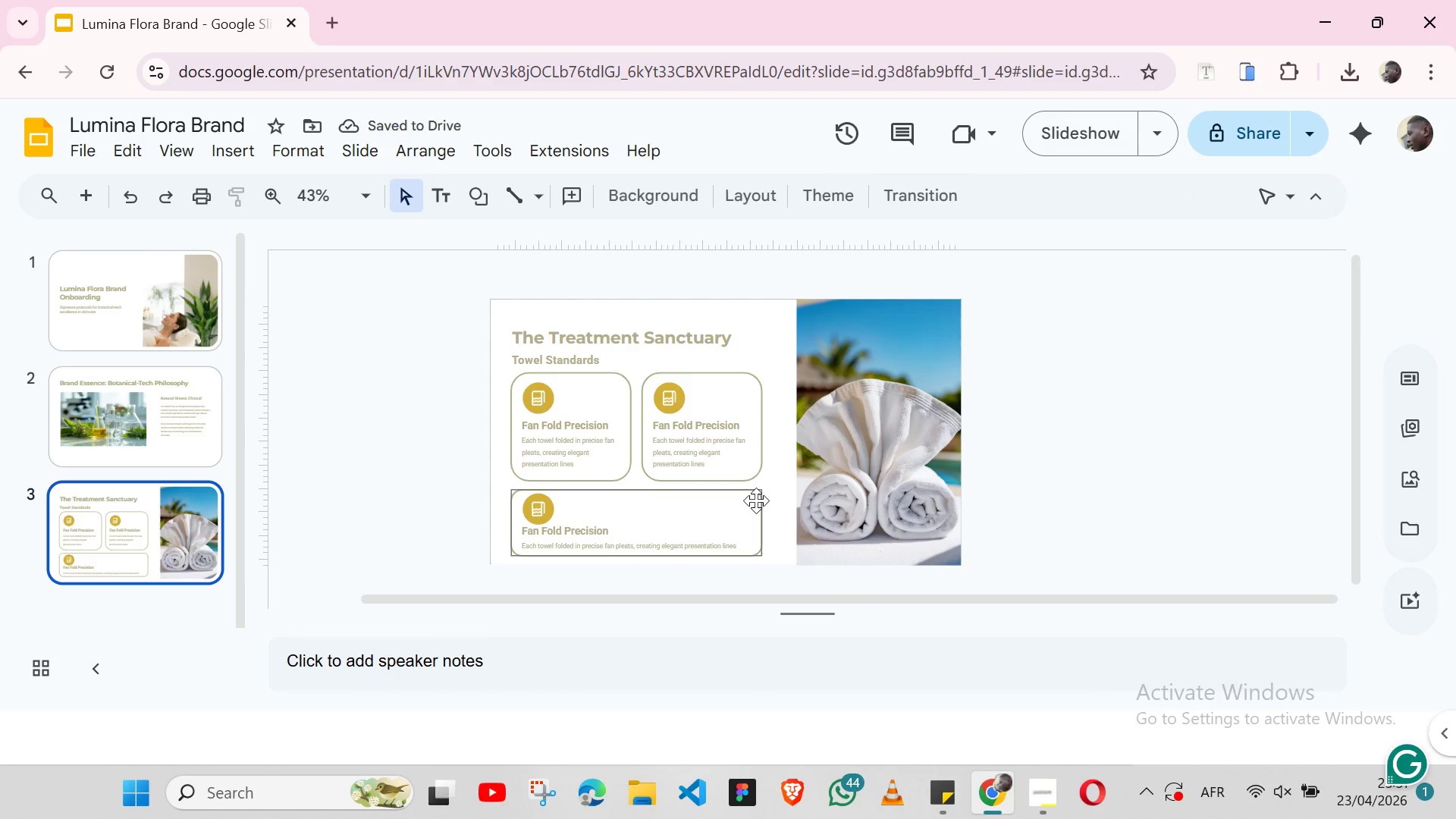 
left_click([756, 500])
 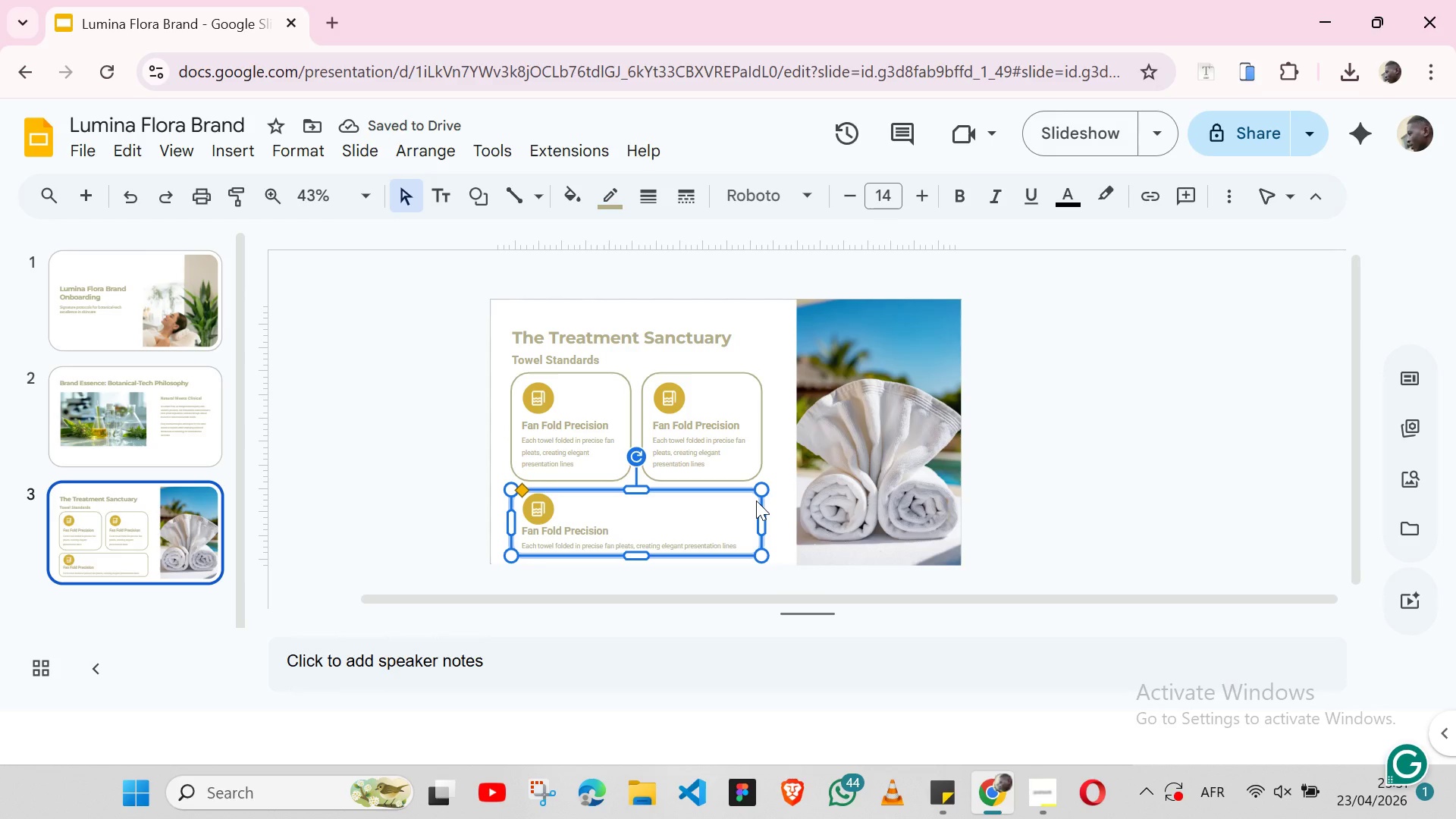 
hold_key(key=ShiftLeft, duration=1.5)
 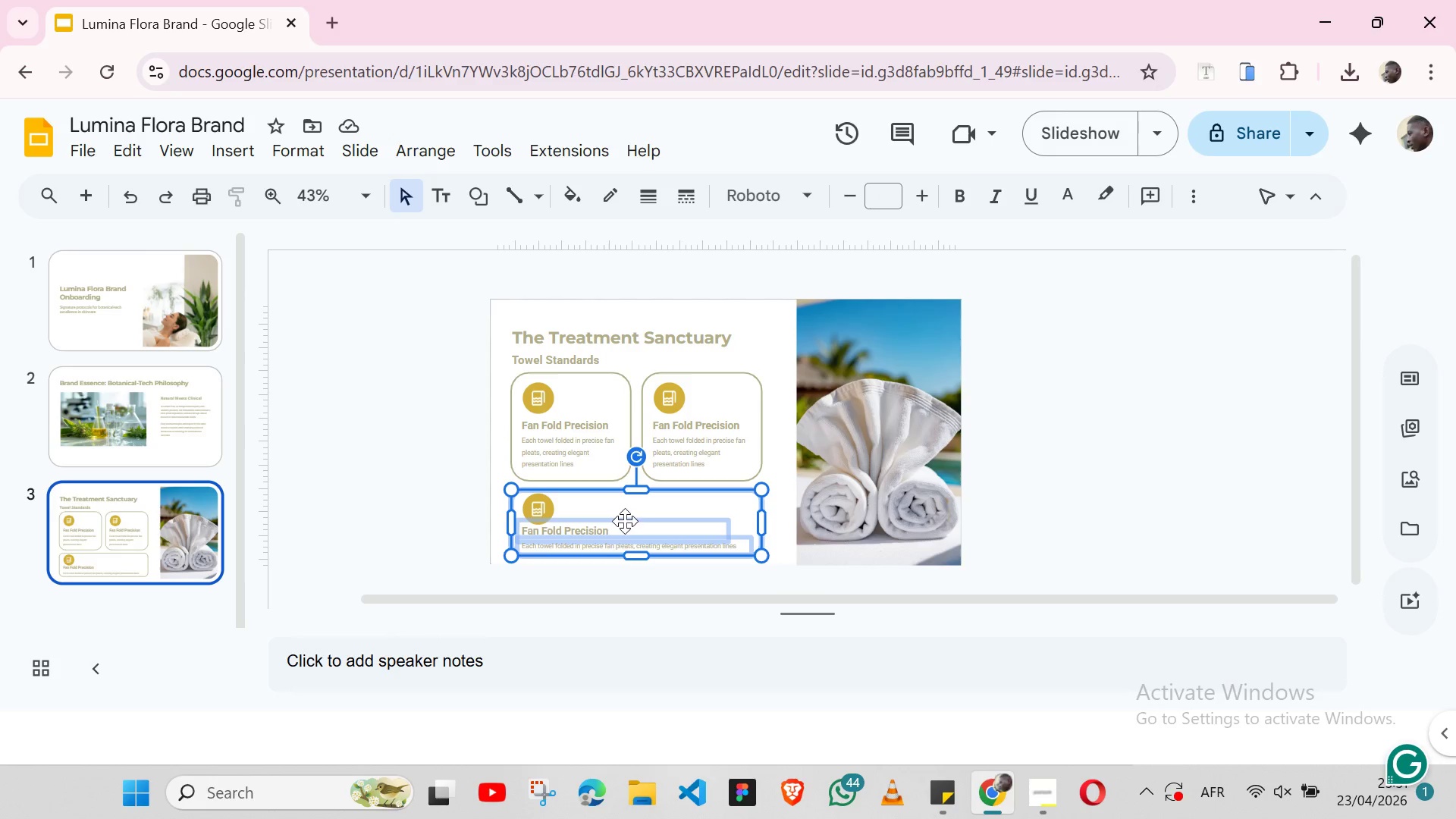 
hold_key(key=ShiftLeft, duration=1.5)
left_click([627, 521])
 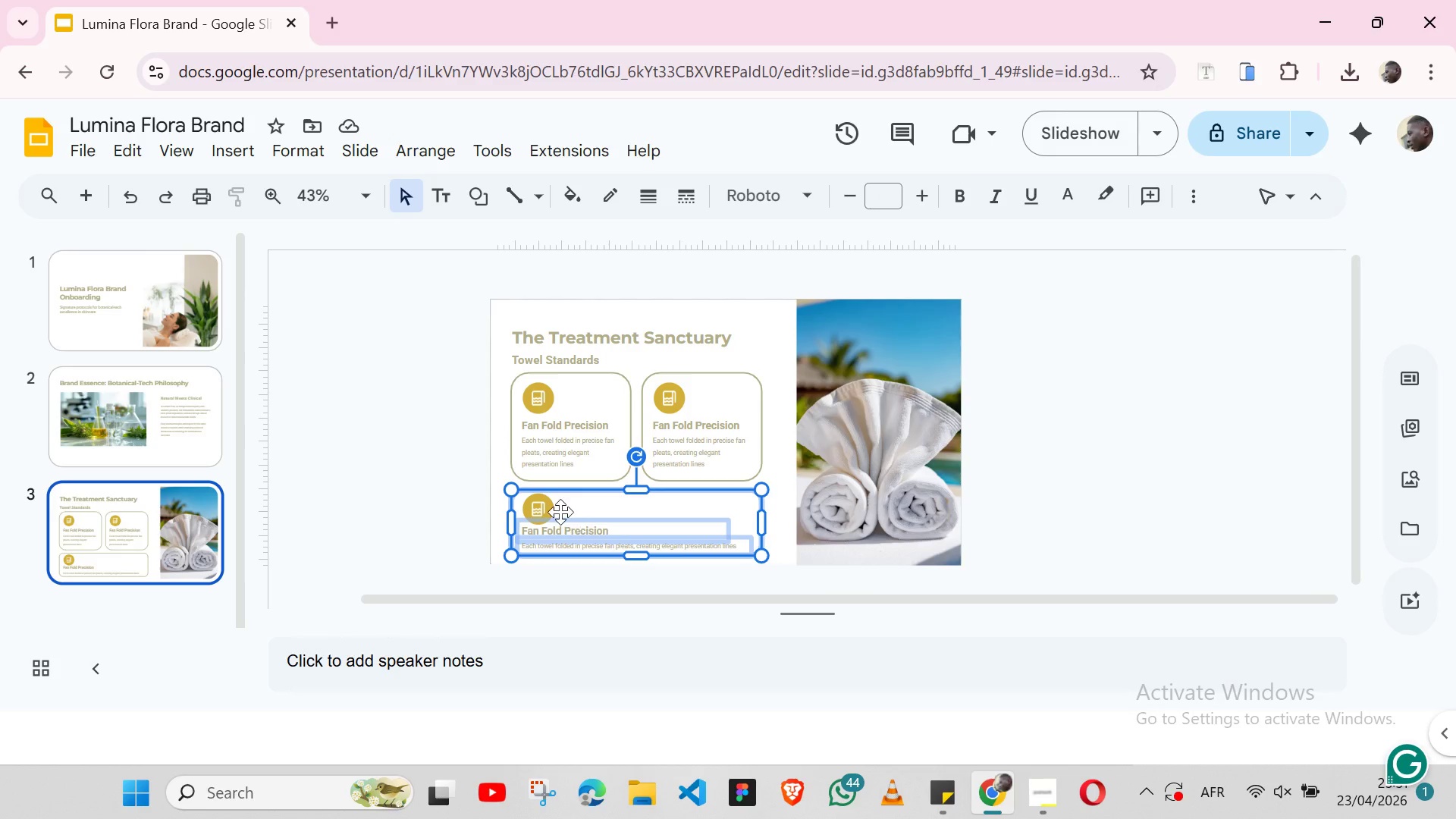 
hold_key(key=ShiftLeft, duration=1.33)
left_click([554, 507])
 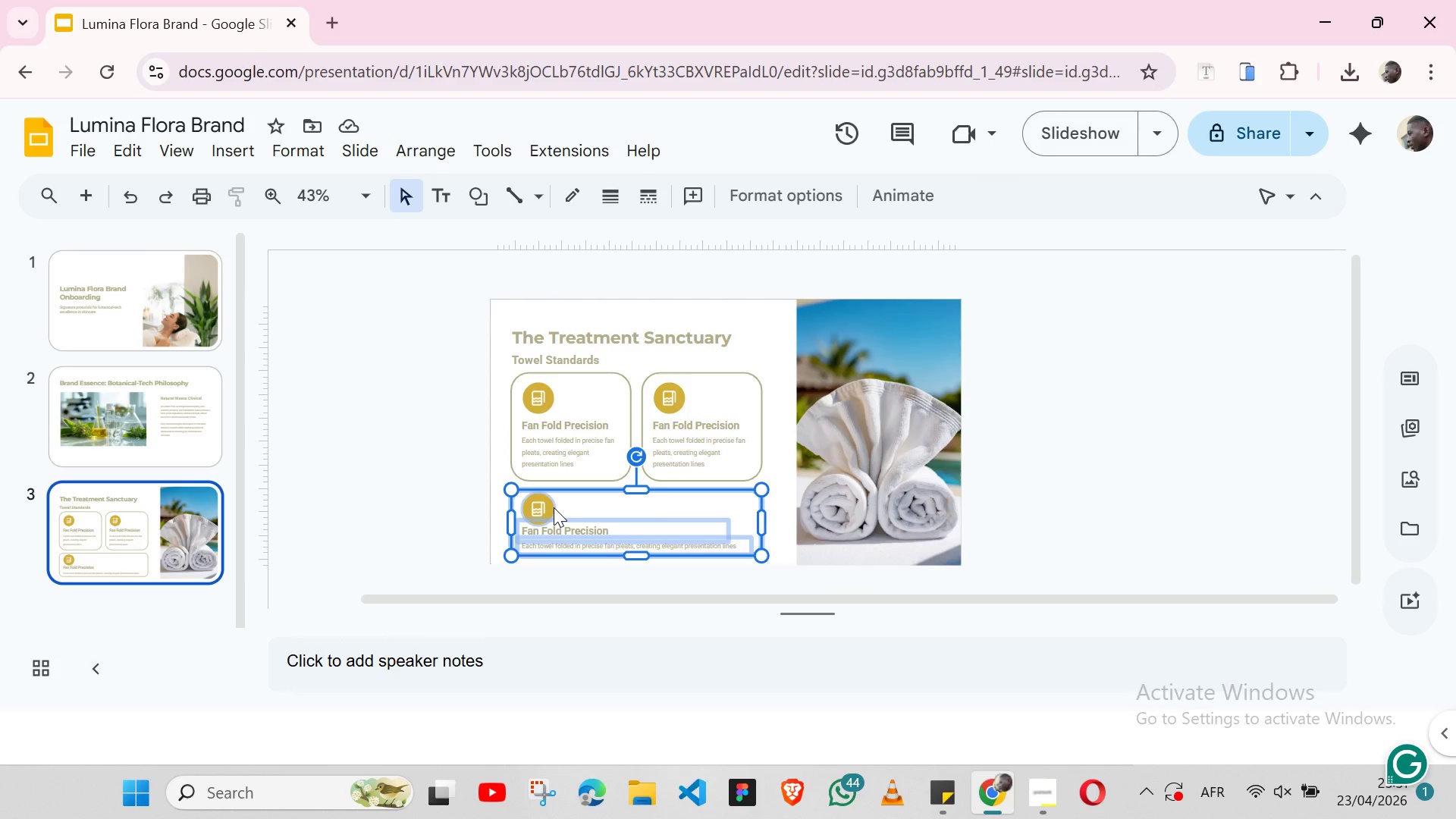 
right_click([554, 507])
 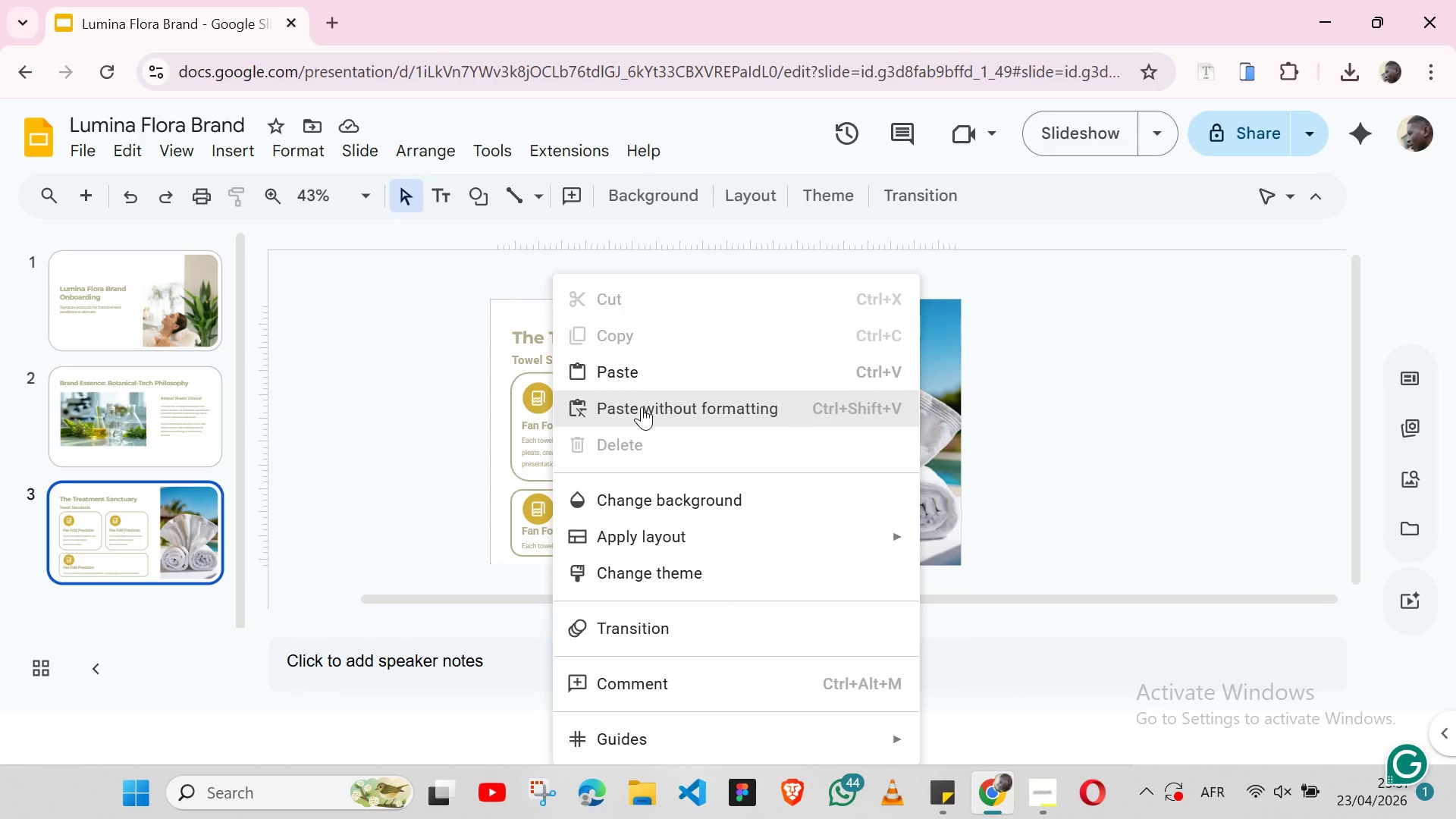 
left_click([497, 516])
 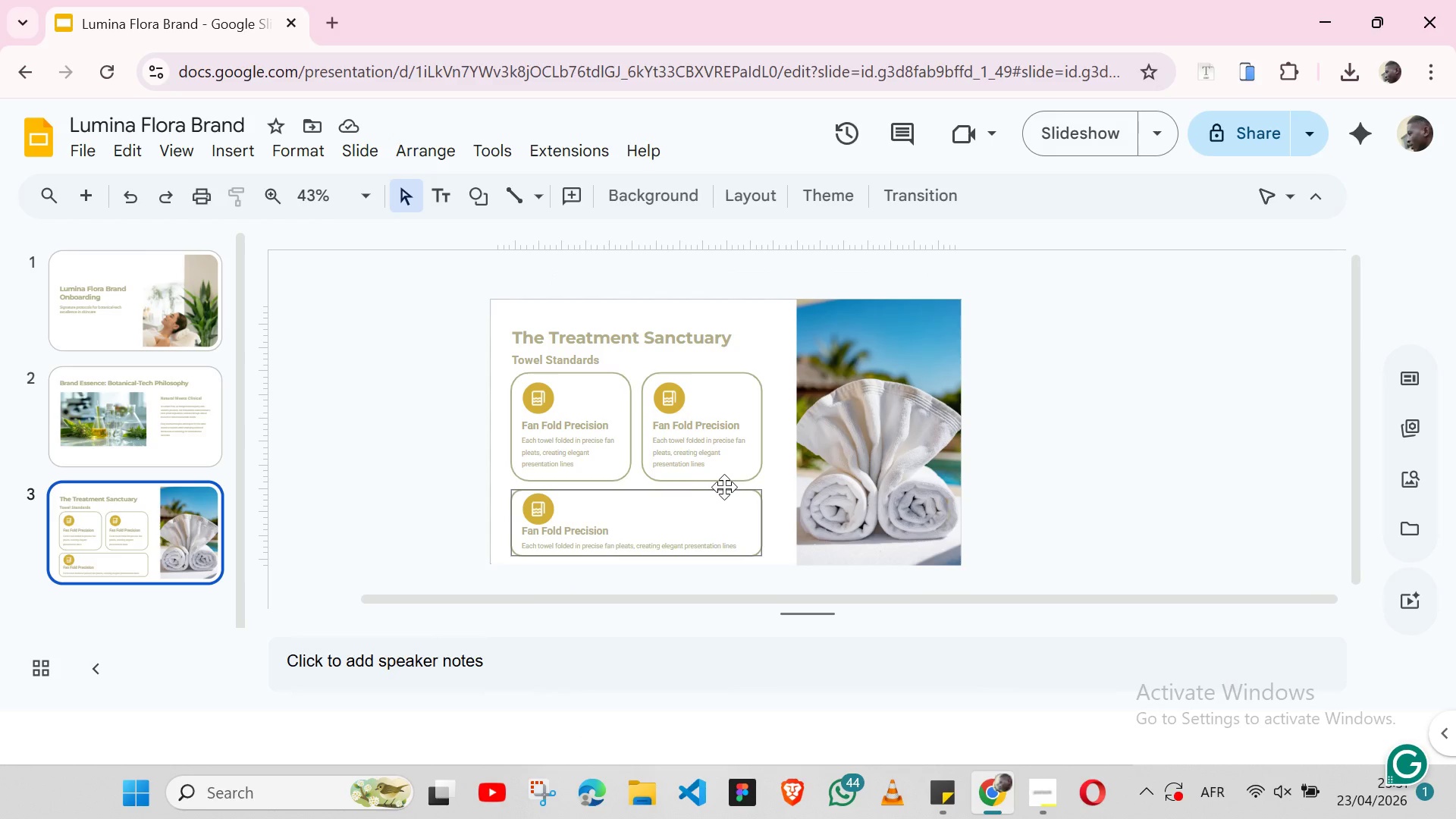 
left_click([724, 487])
 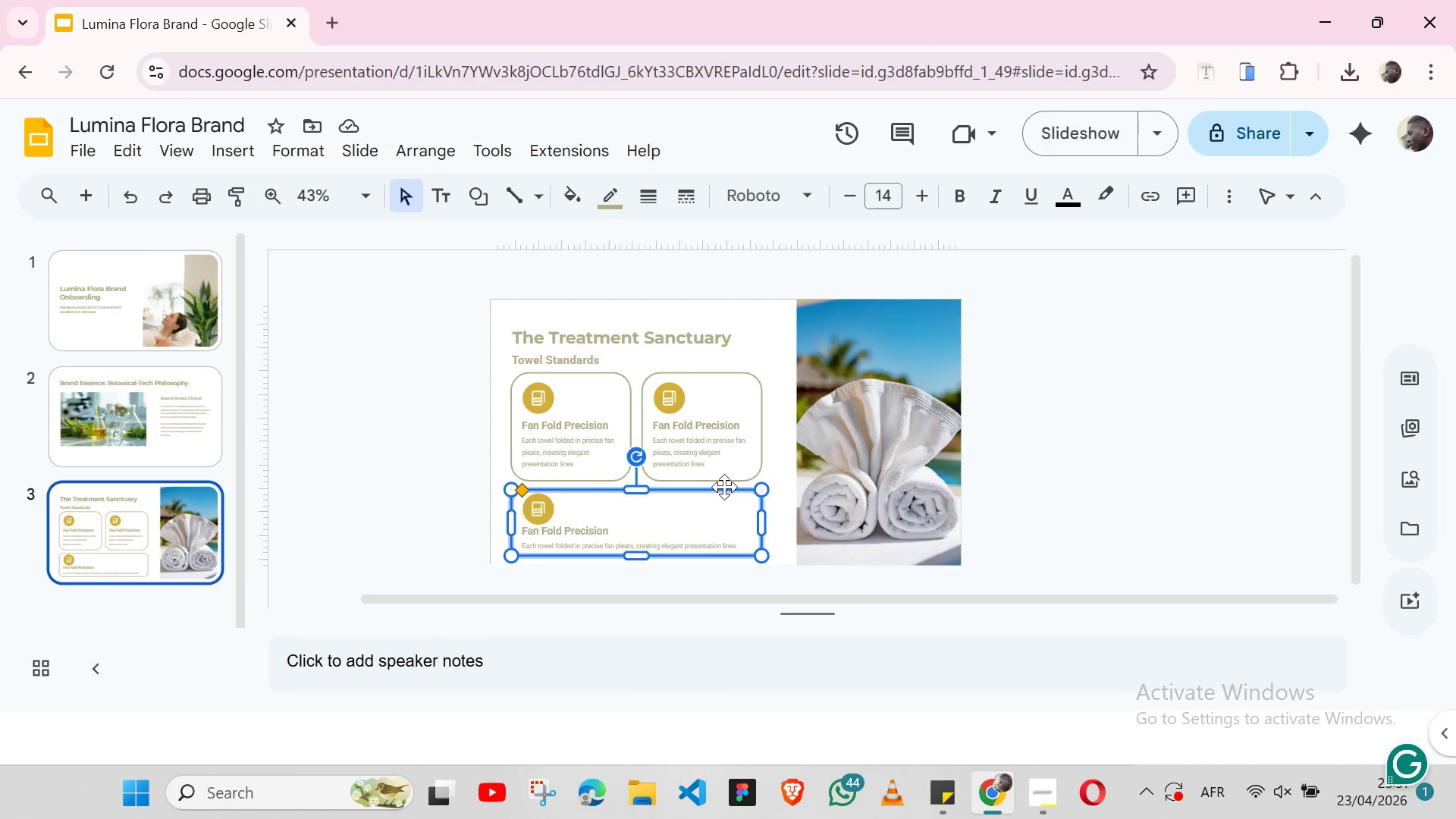 
hold_key(key=ShiftLeft, duration=1.51)
 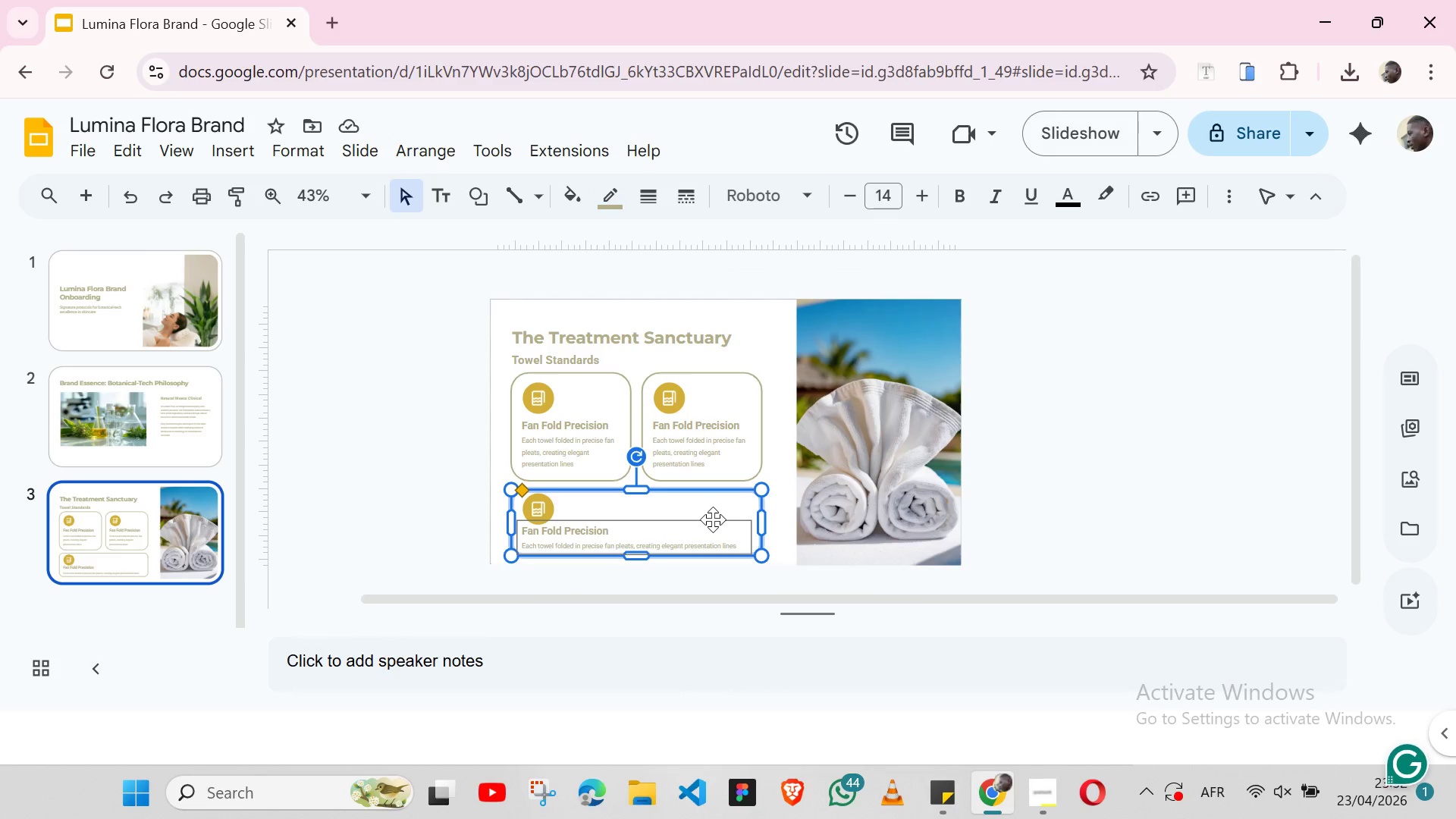 
hold_key(key=ShiftLeft, duration=1.5)
left_click([713, 519])
 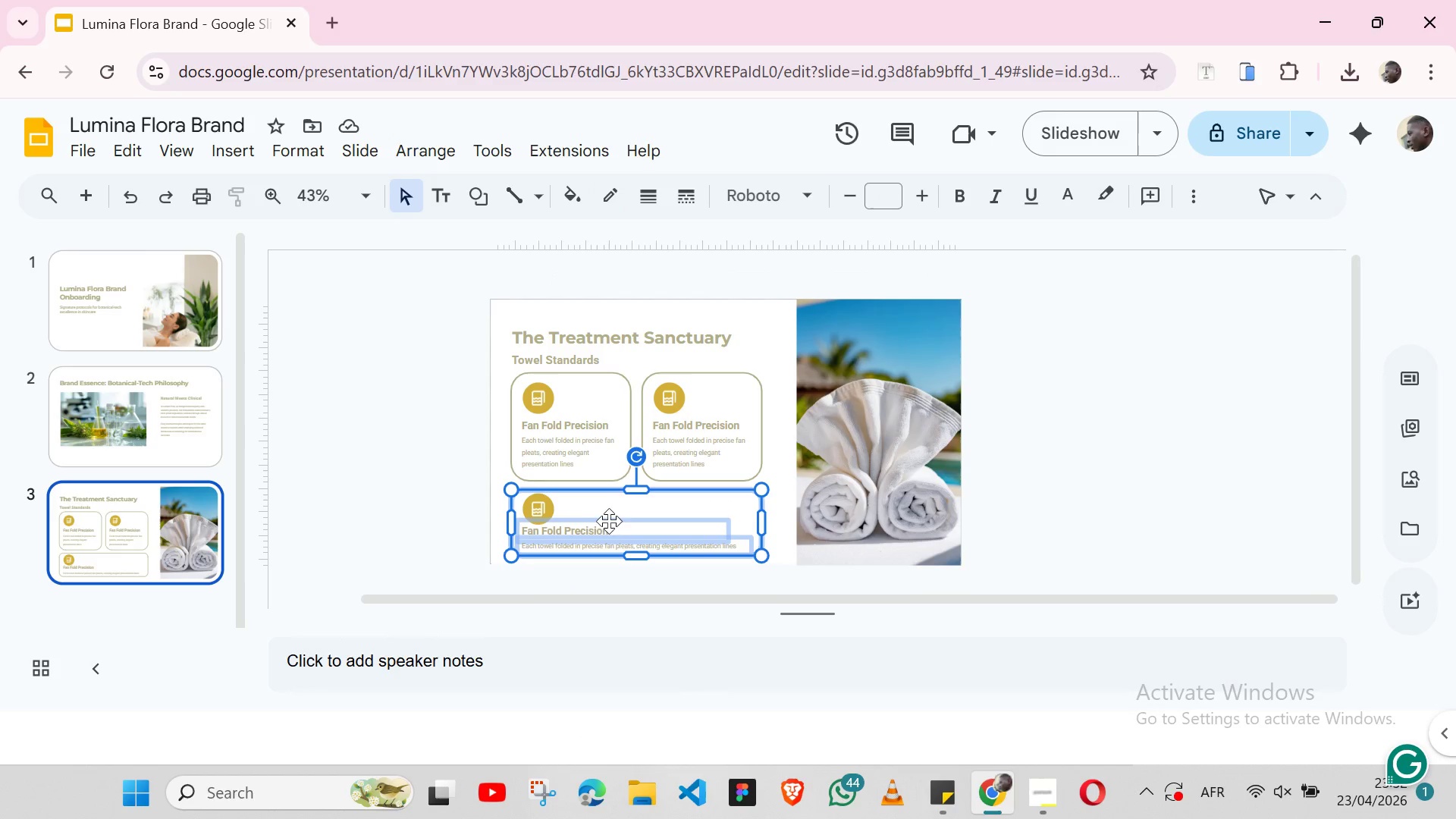 
hold_key(key=ShiftLeft, duration=1.52)
 